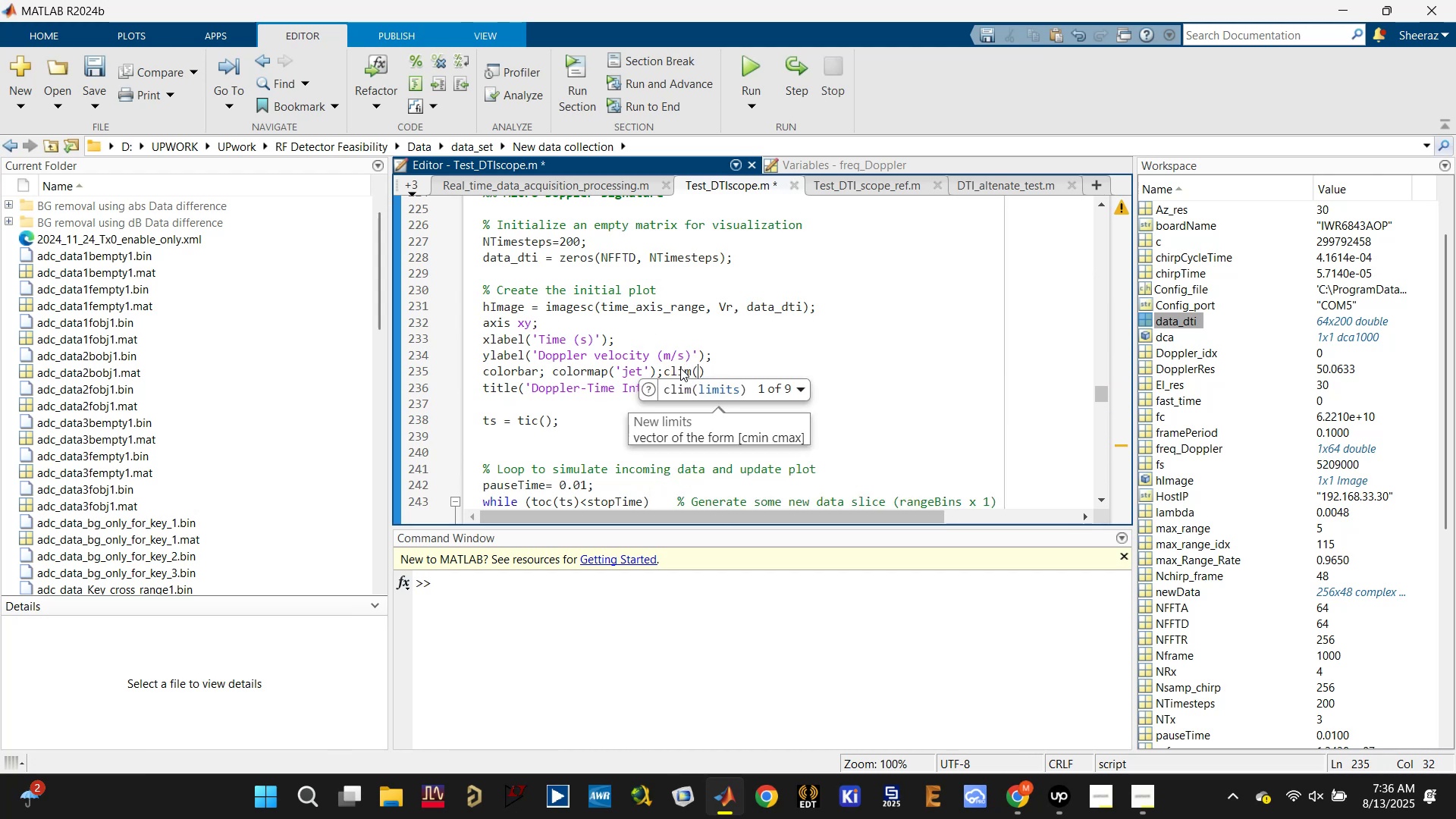 
key(BracketRight)
 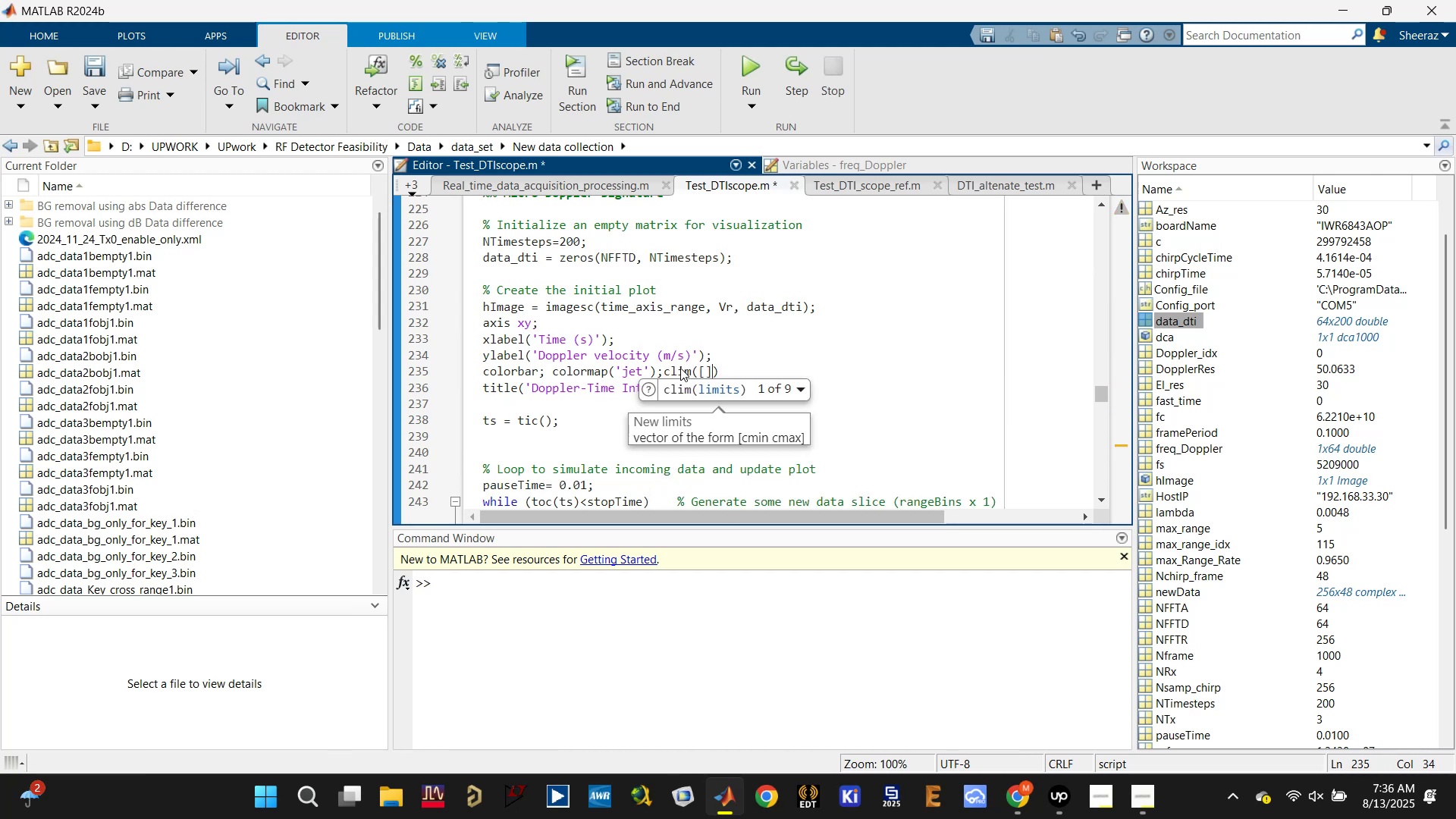 
key(ArrowLeft)
 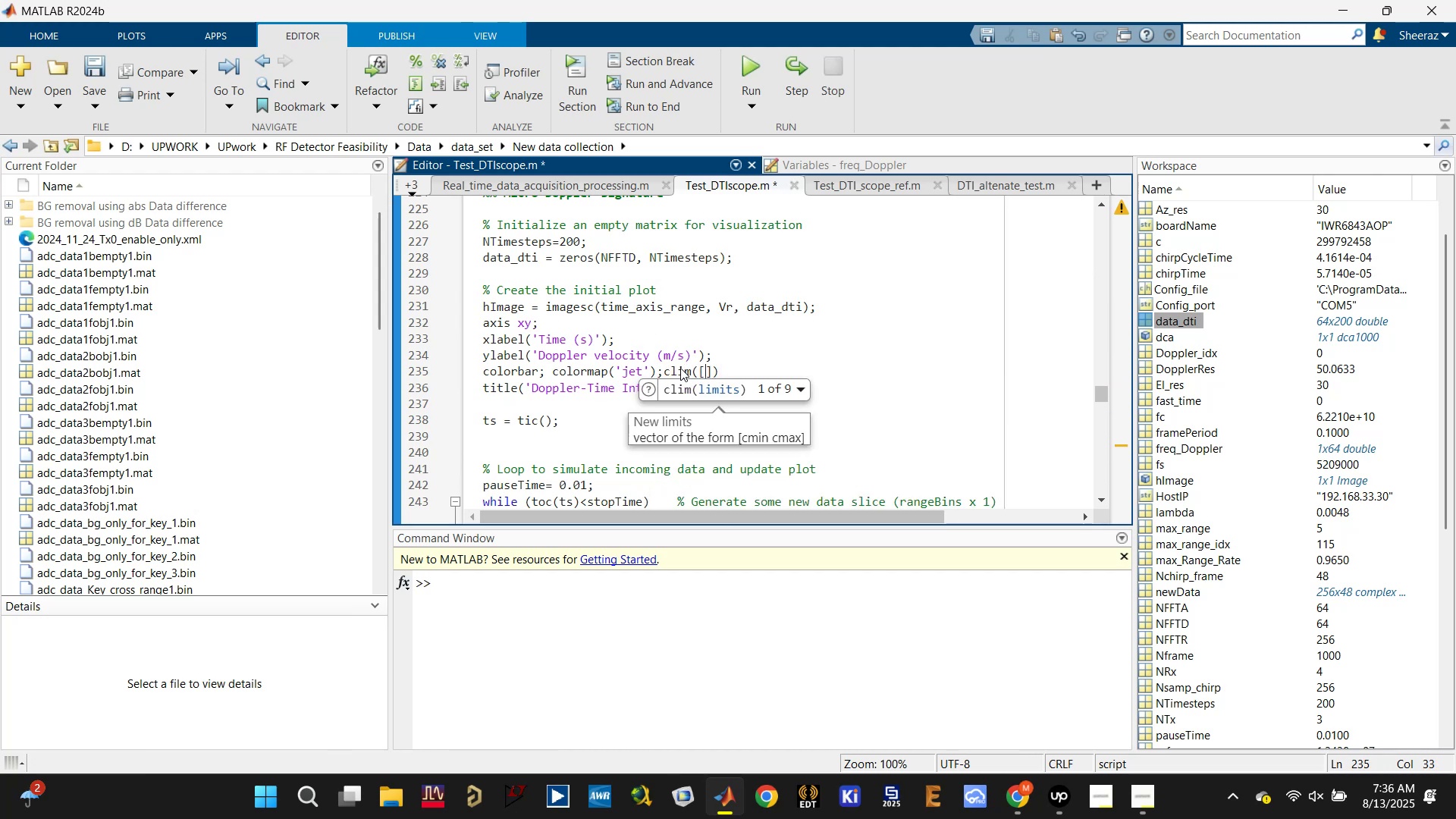 
type(40 90)
 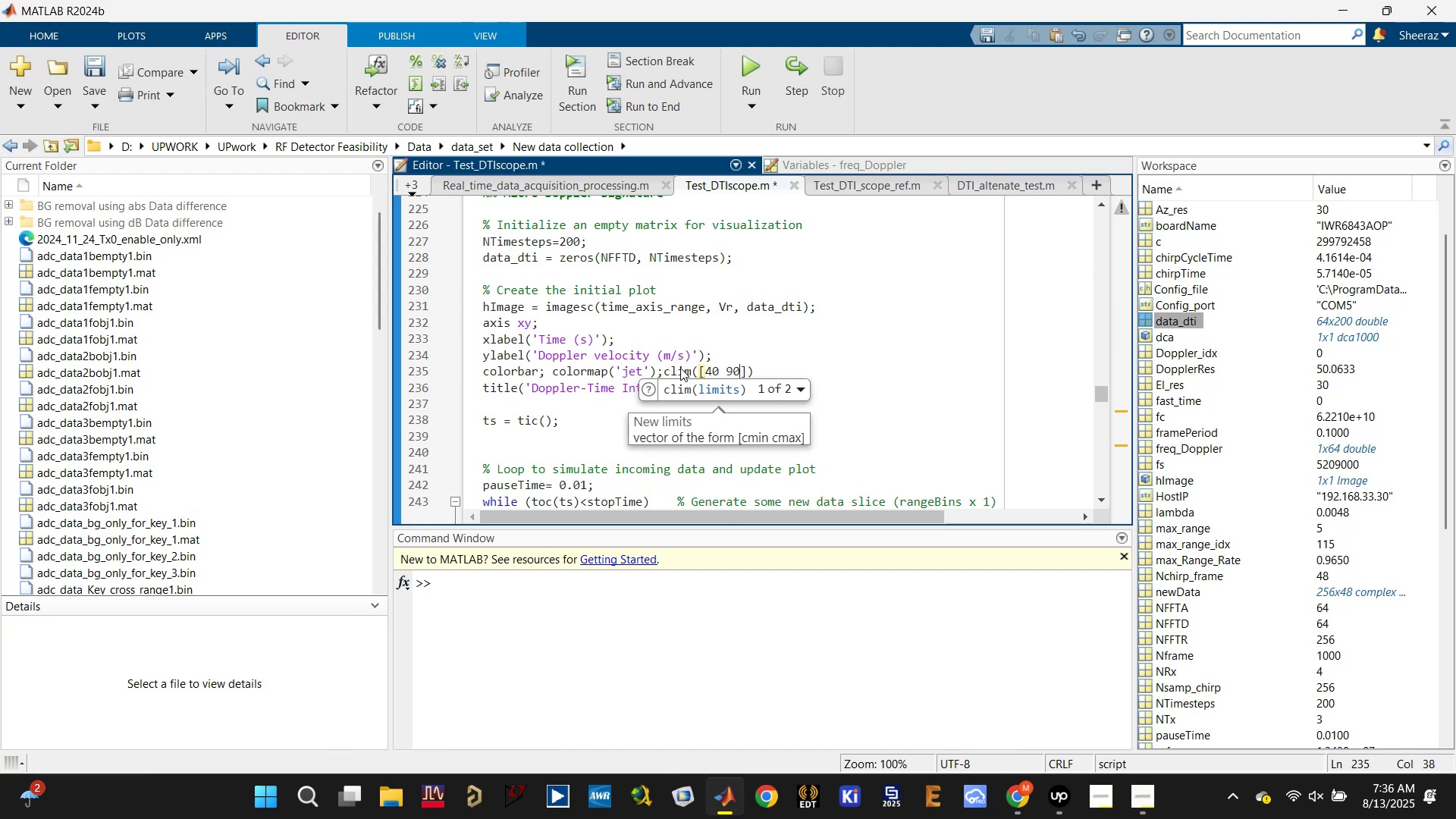 
key(Control+S)
 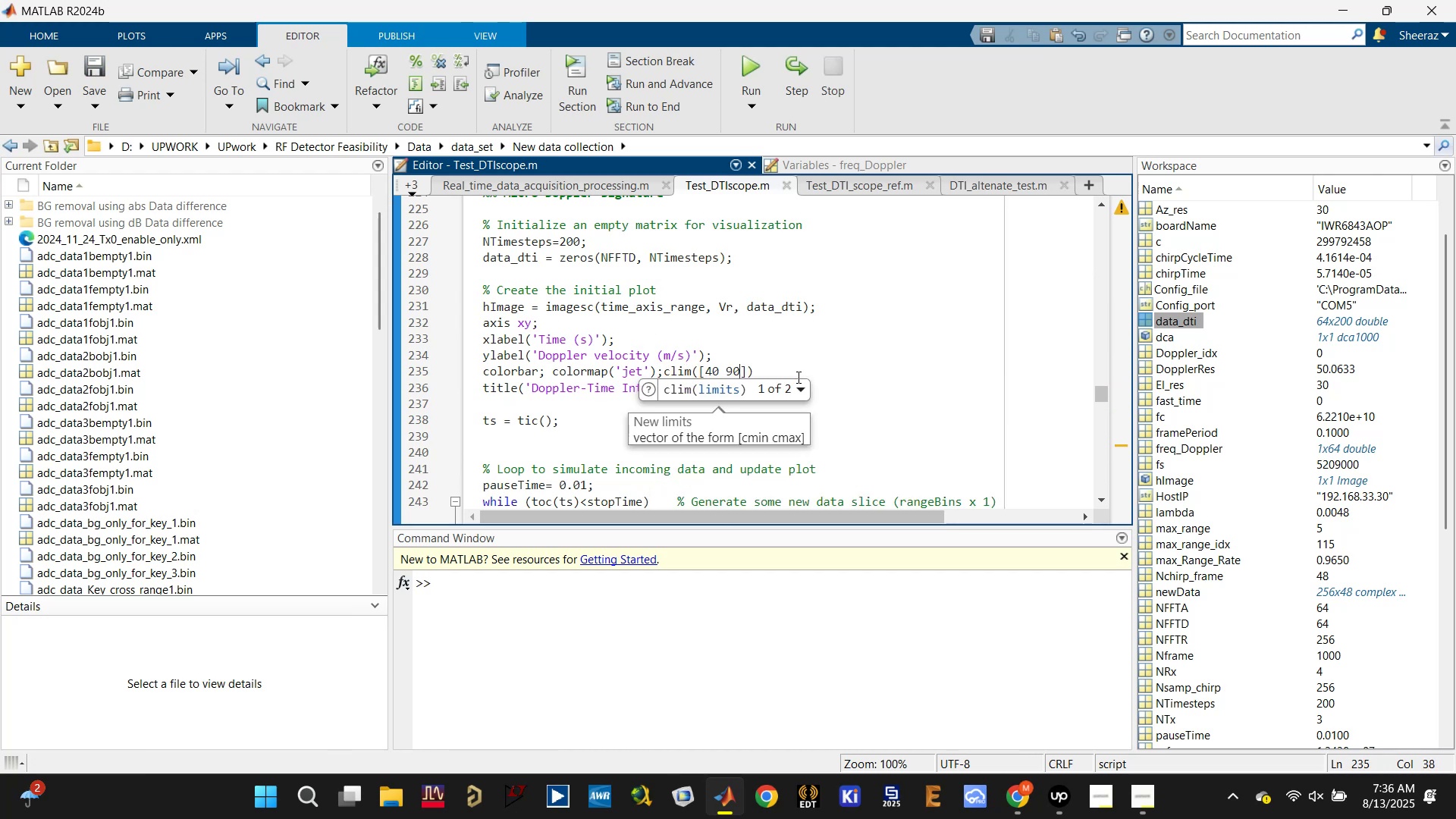 
left_click([792, 366])
 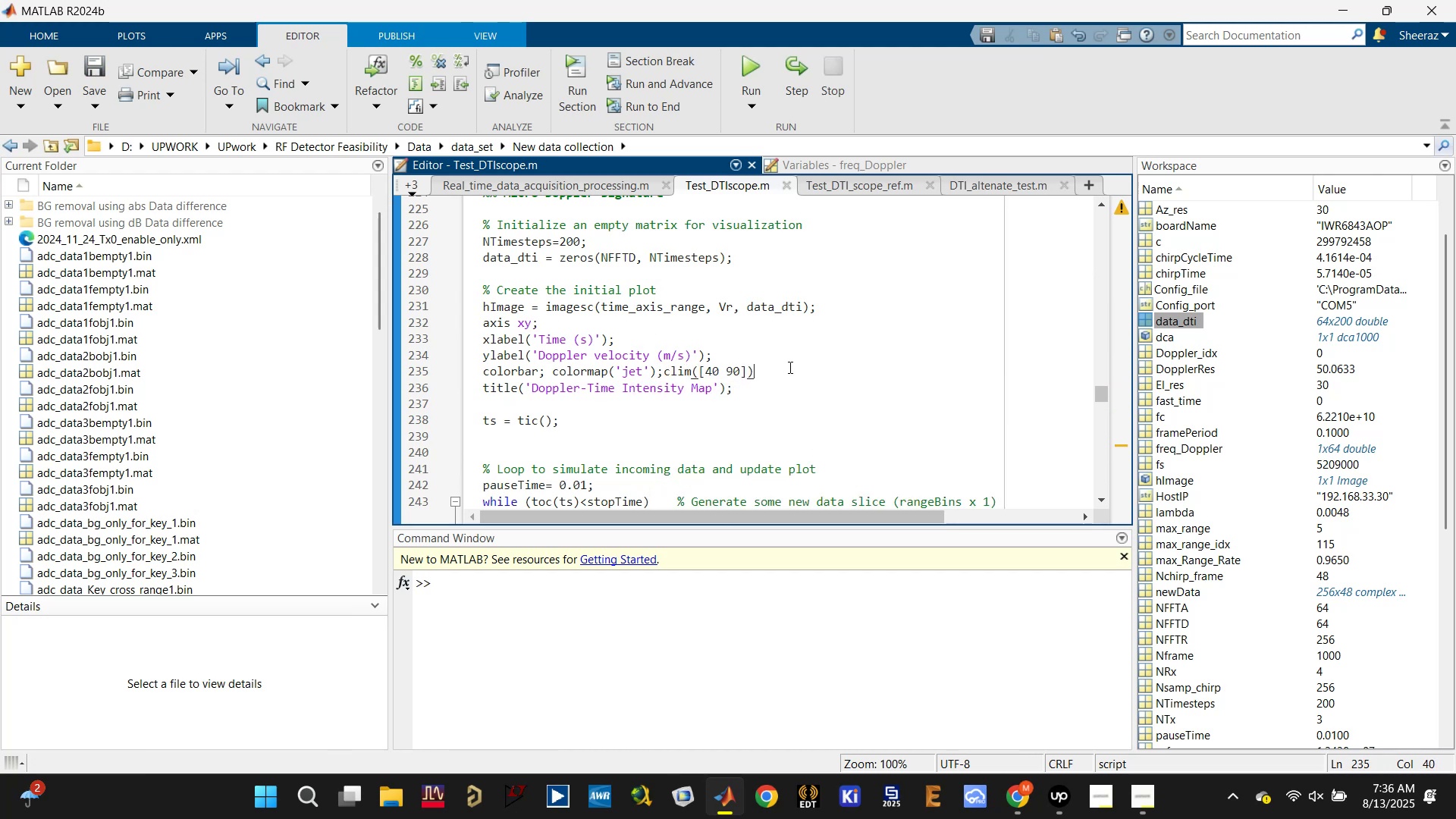 
key(Semicolon)
 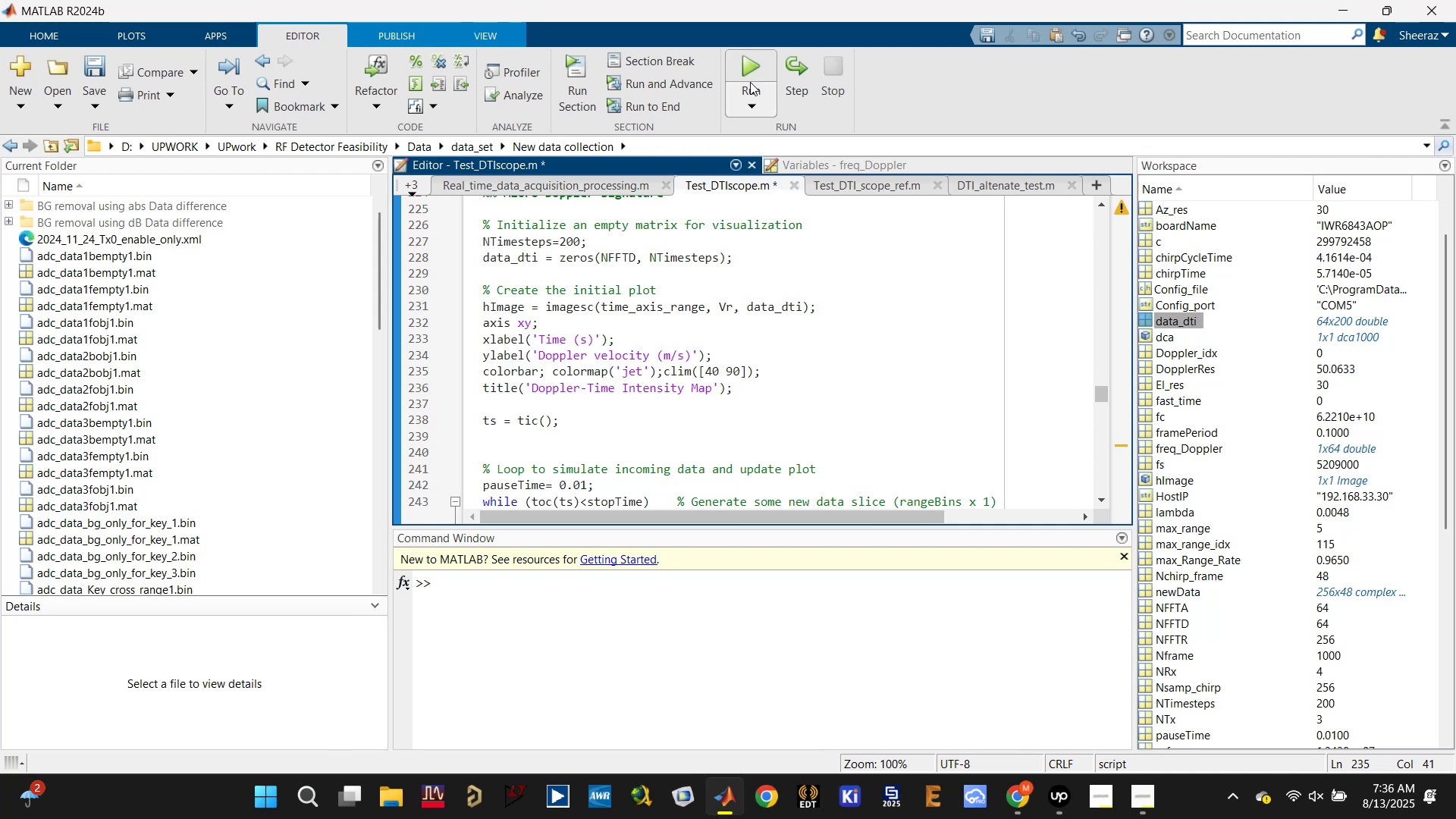 
left_click([745, 64])
 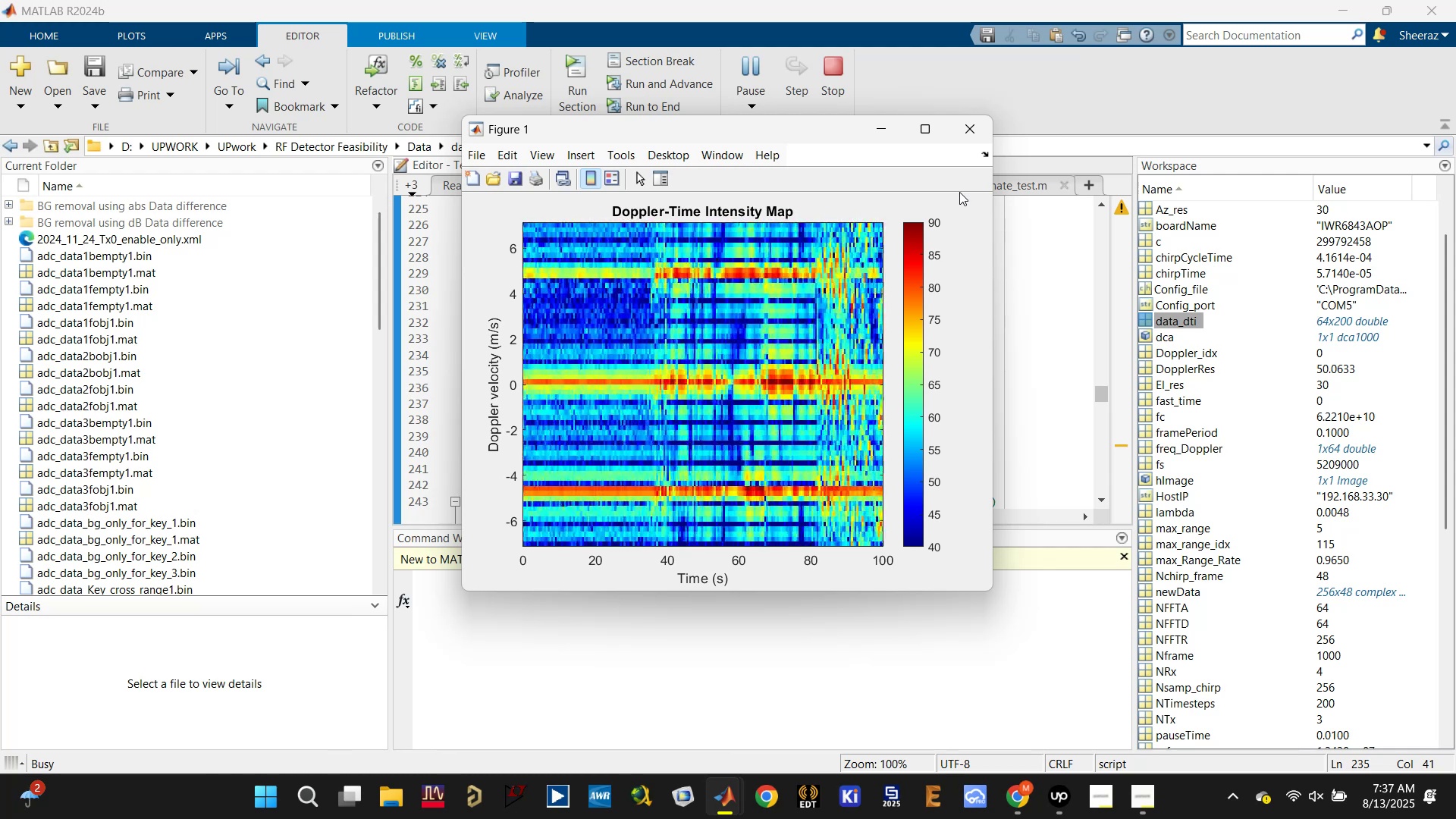 
wait(39.1)
 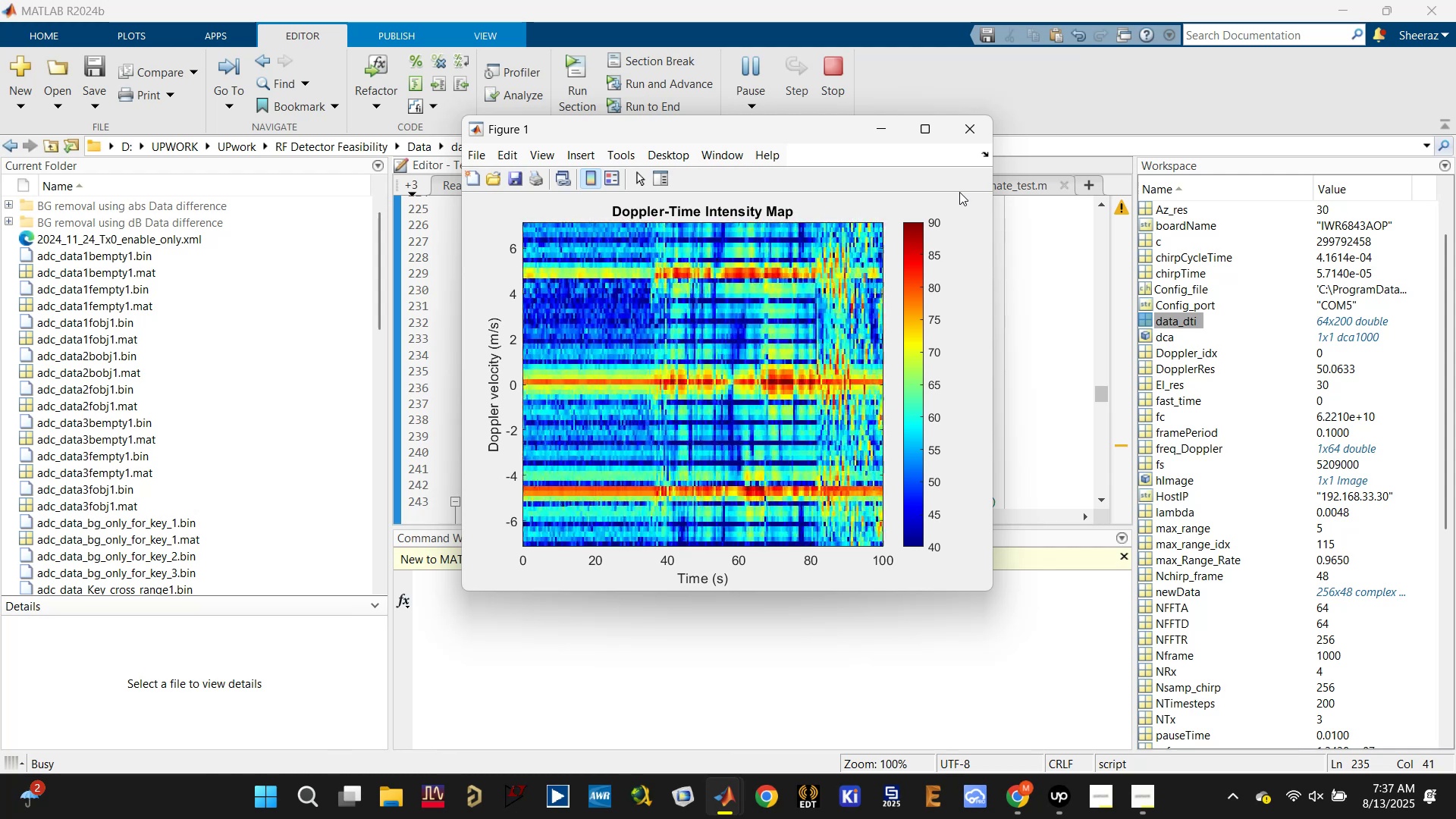 
left_click([971, 137])
 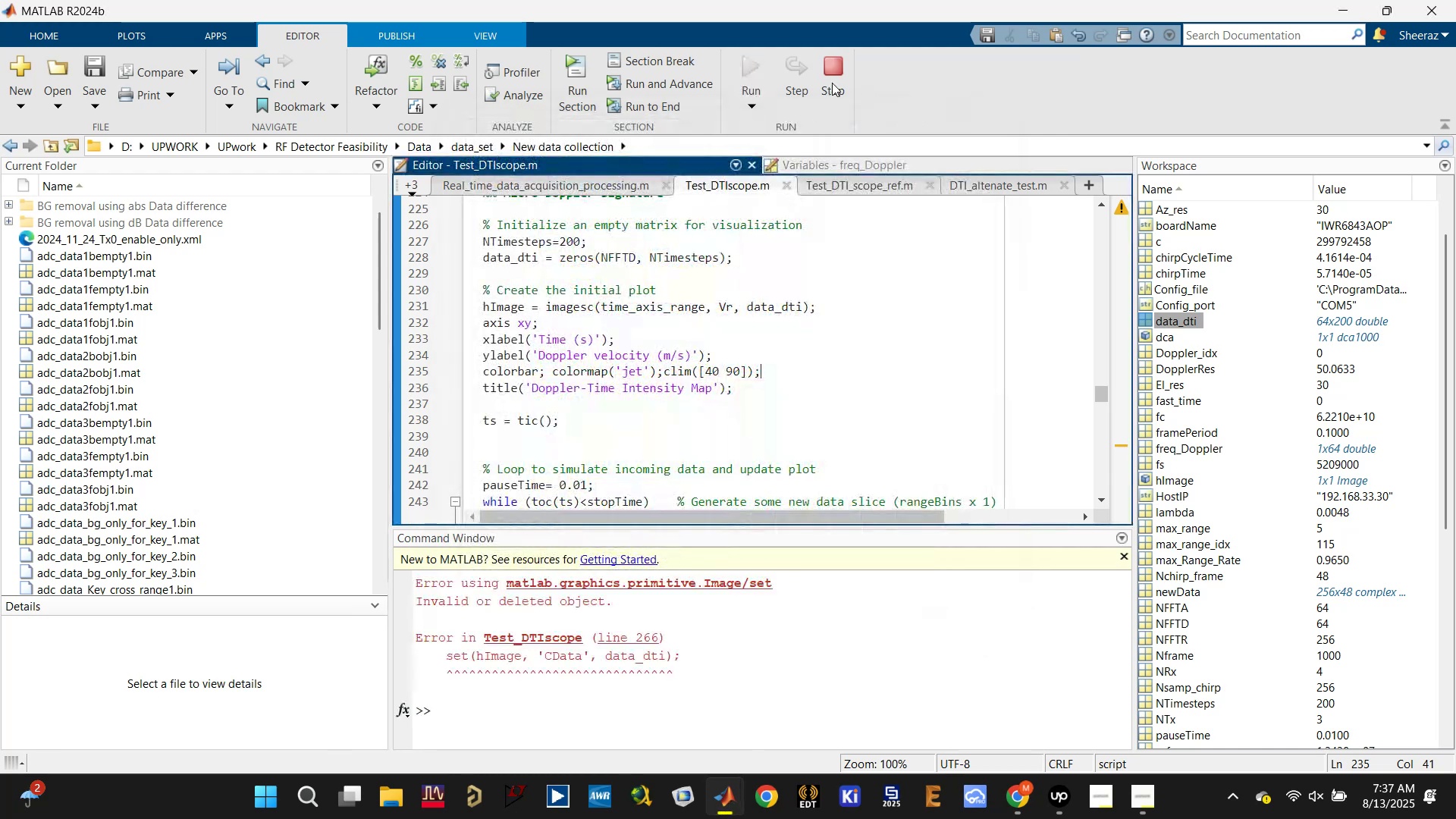 
left_click([832, 67])
 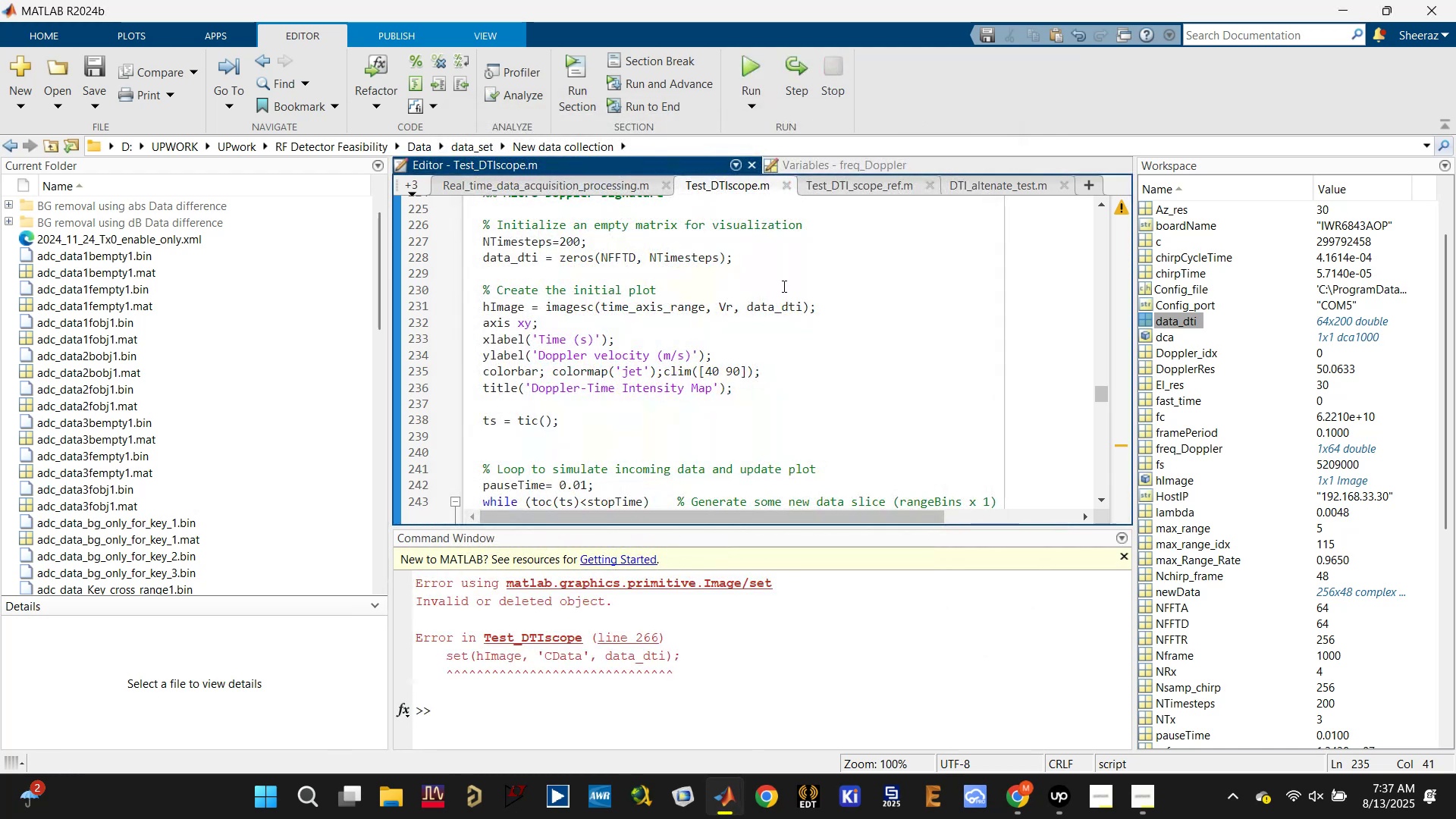 
left_click([771, 308])
 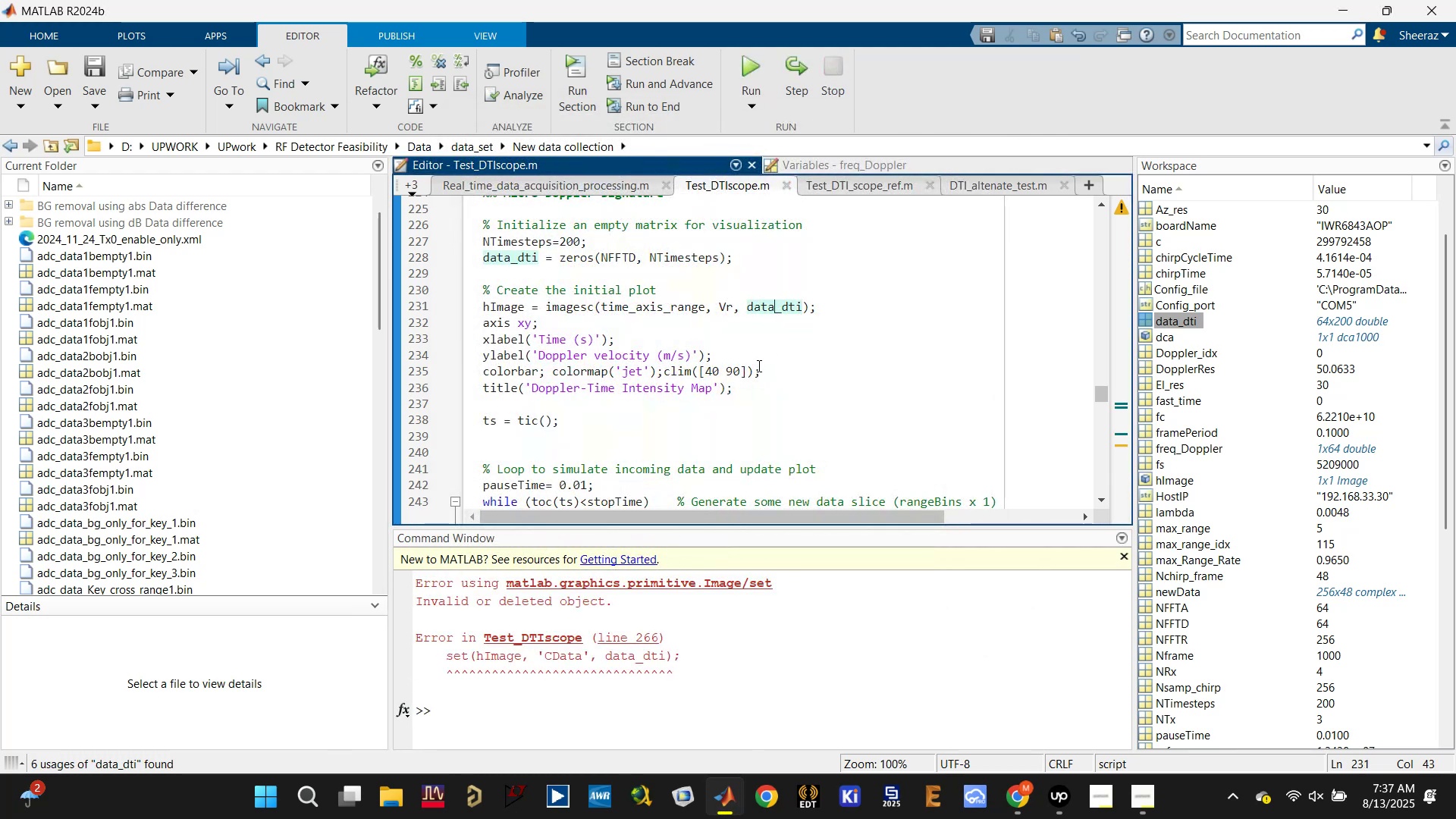 
scroll: coordinate [701, 471], scroll_direction: down, amount: 7.0
 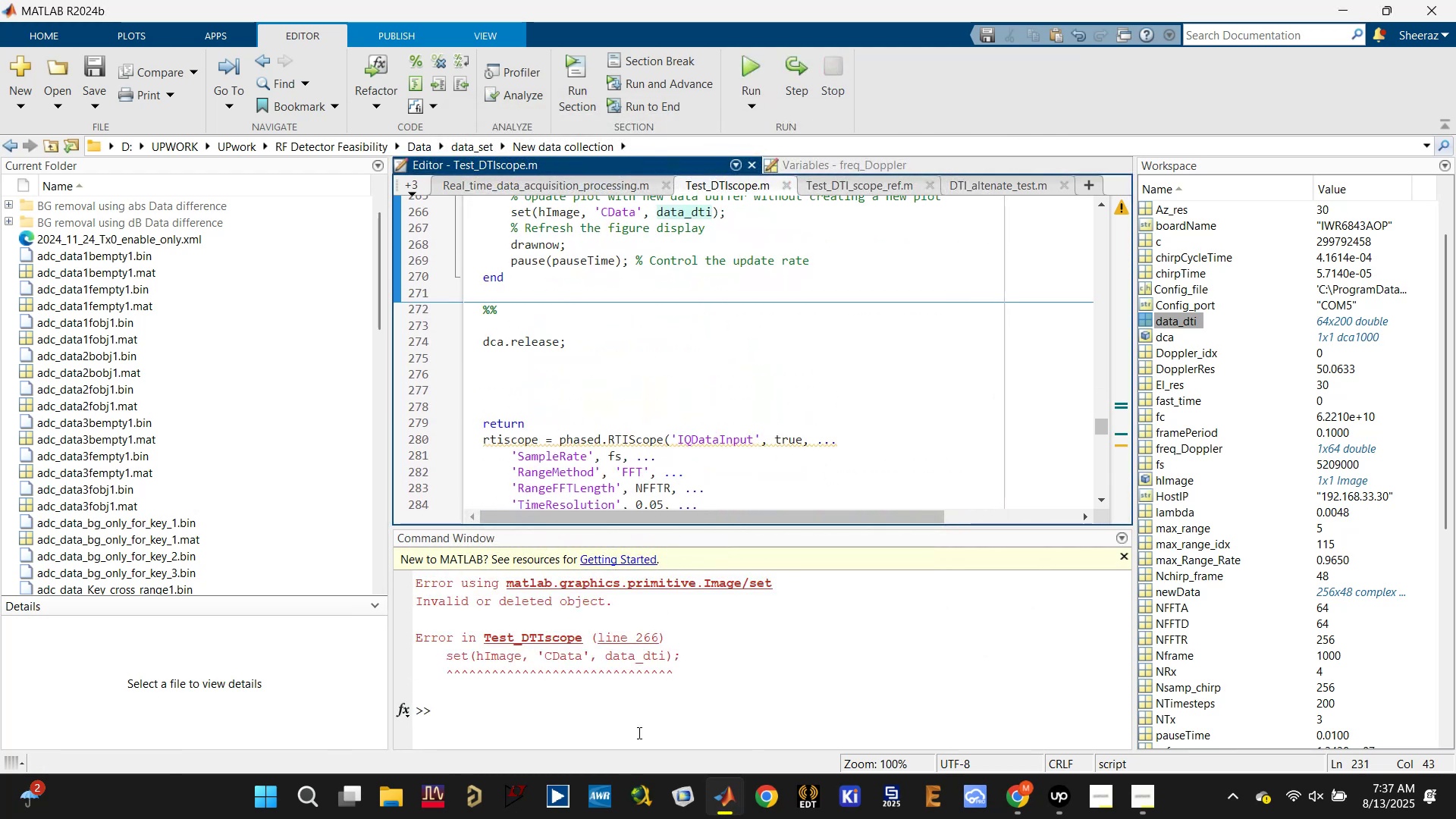 
left_click([620, 744])
 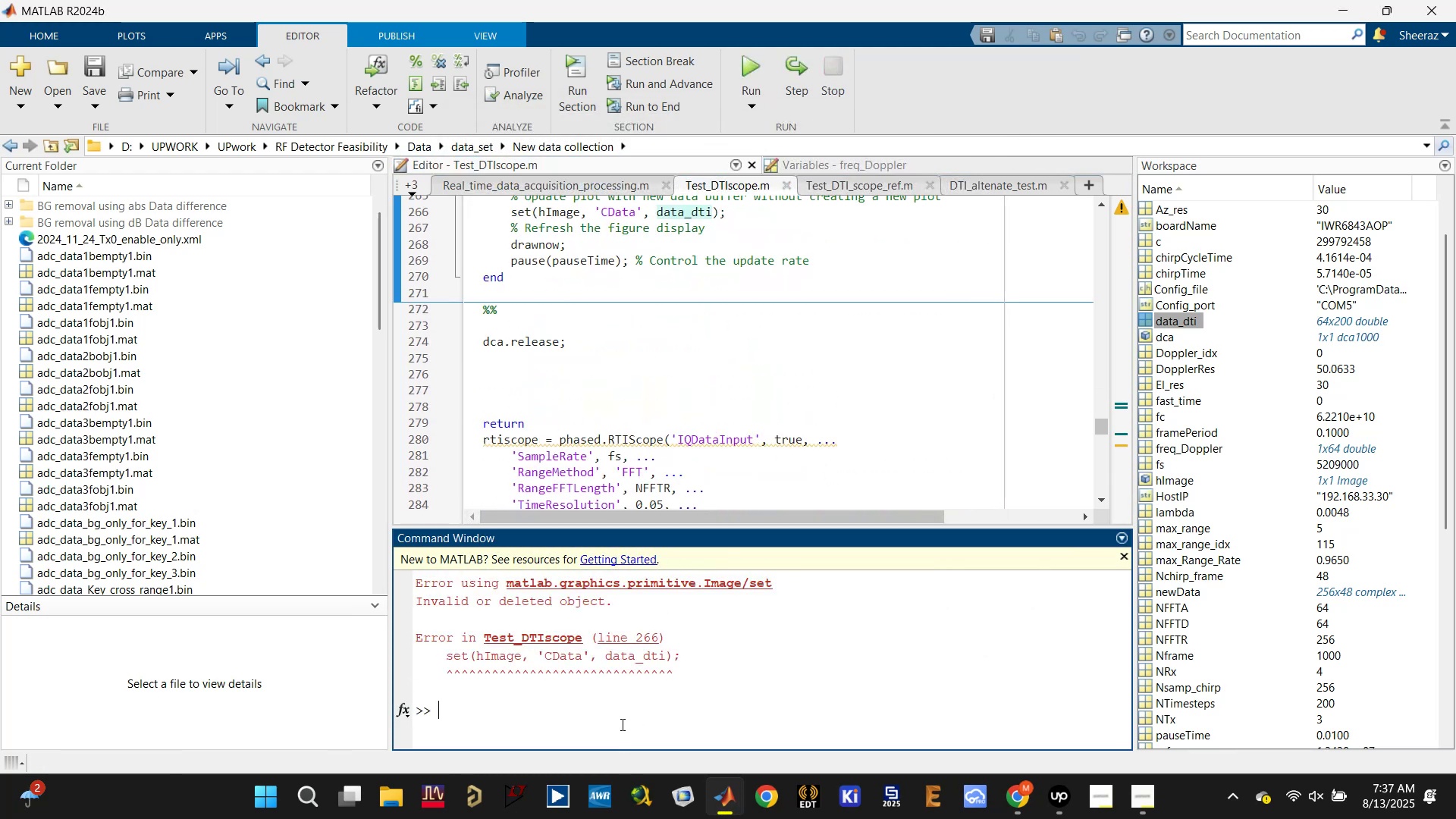 
type(clc)
 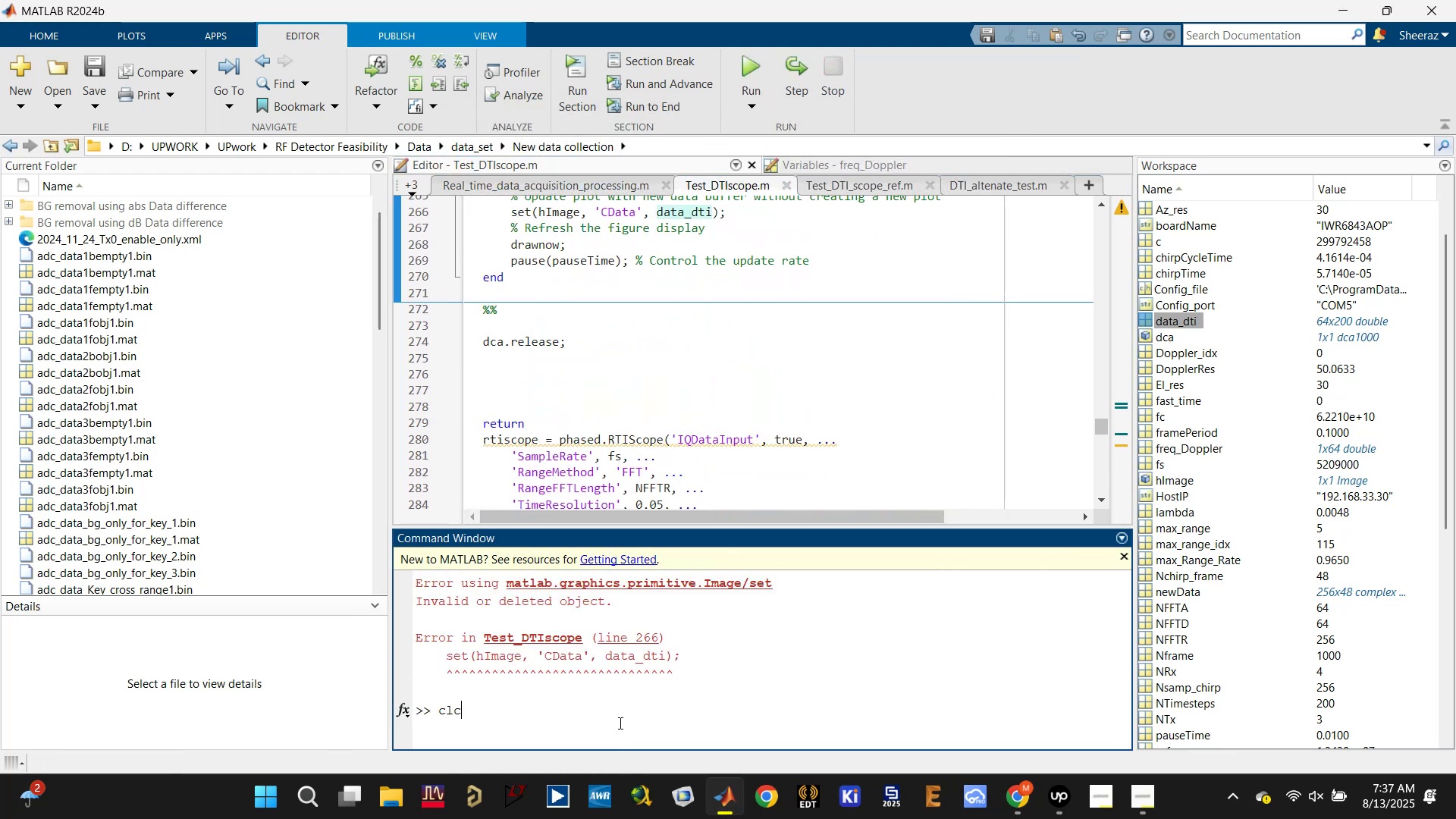 
key(Enter)
 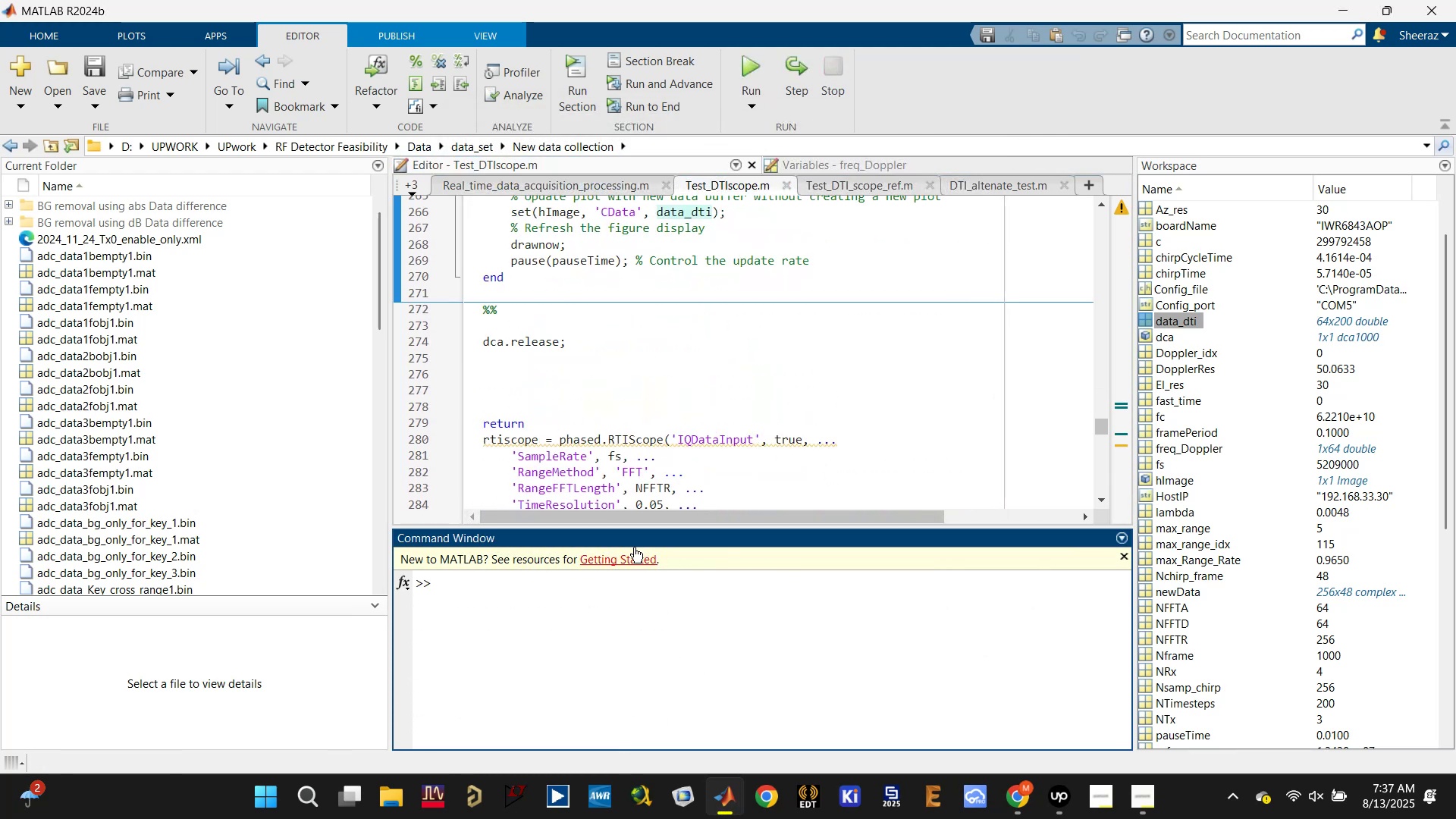 
left_click([645, 419])
 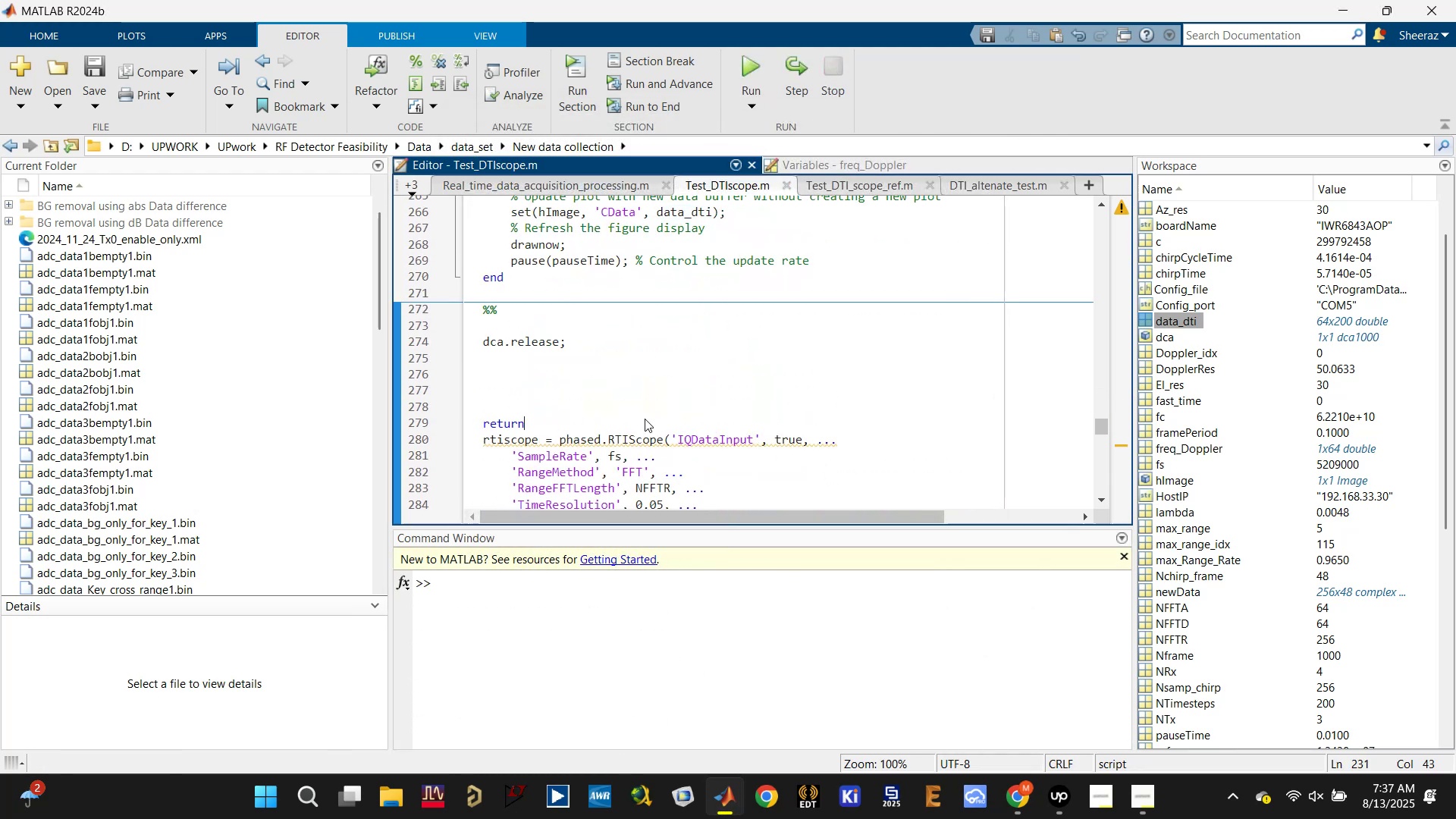 
hold_key(key=ControlLeft, duration=0.78)
 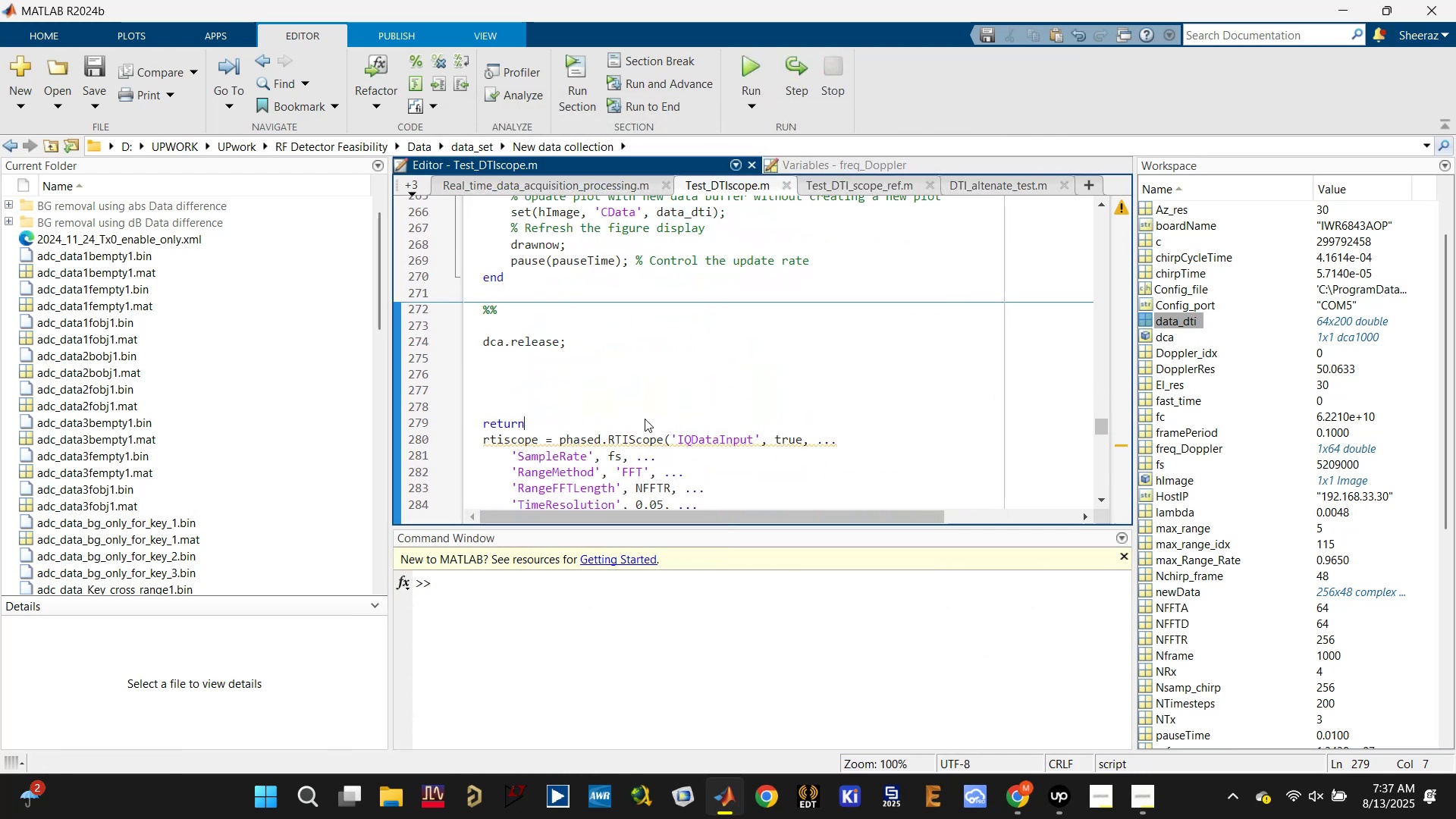 
key(ArrowUp)
 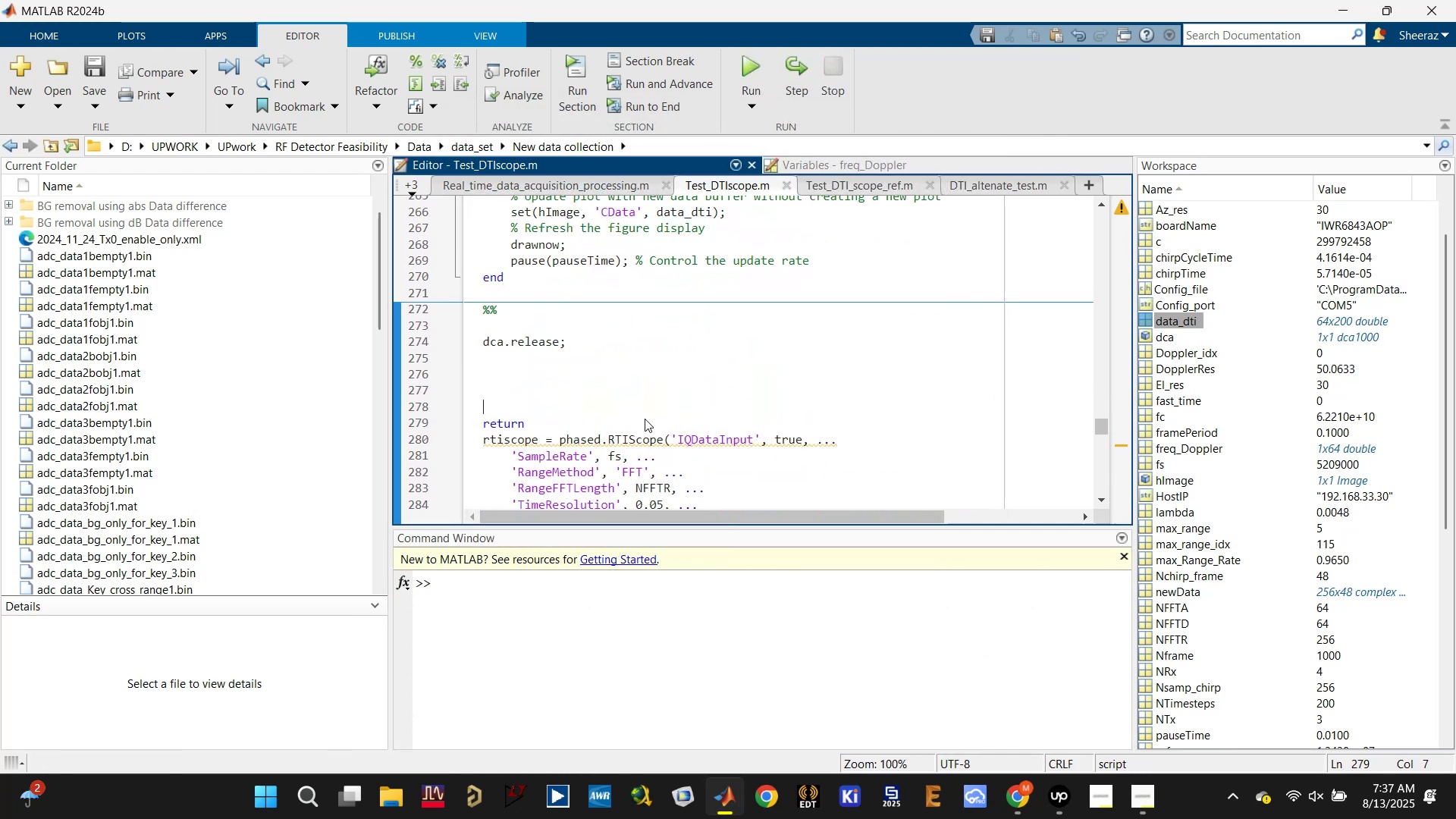 
key(Control+ControlLeft)
 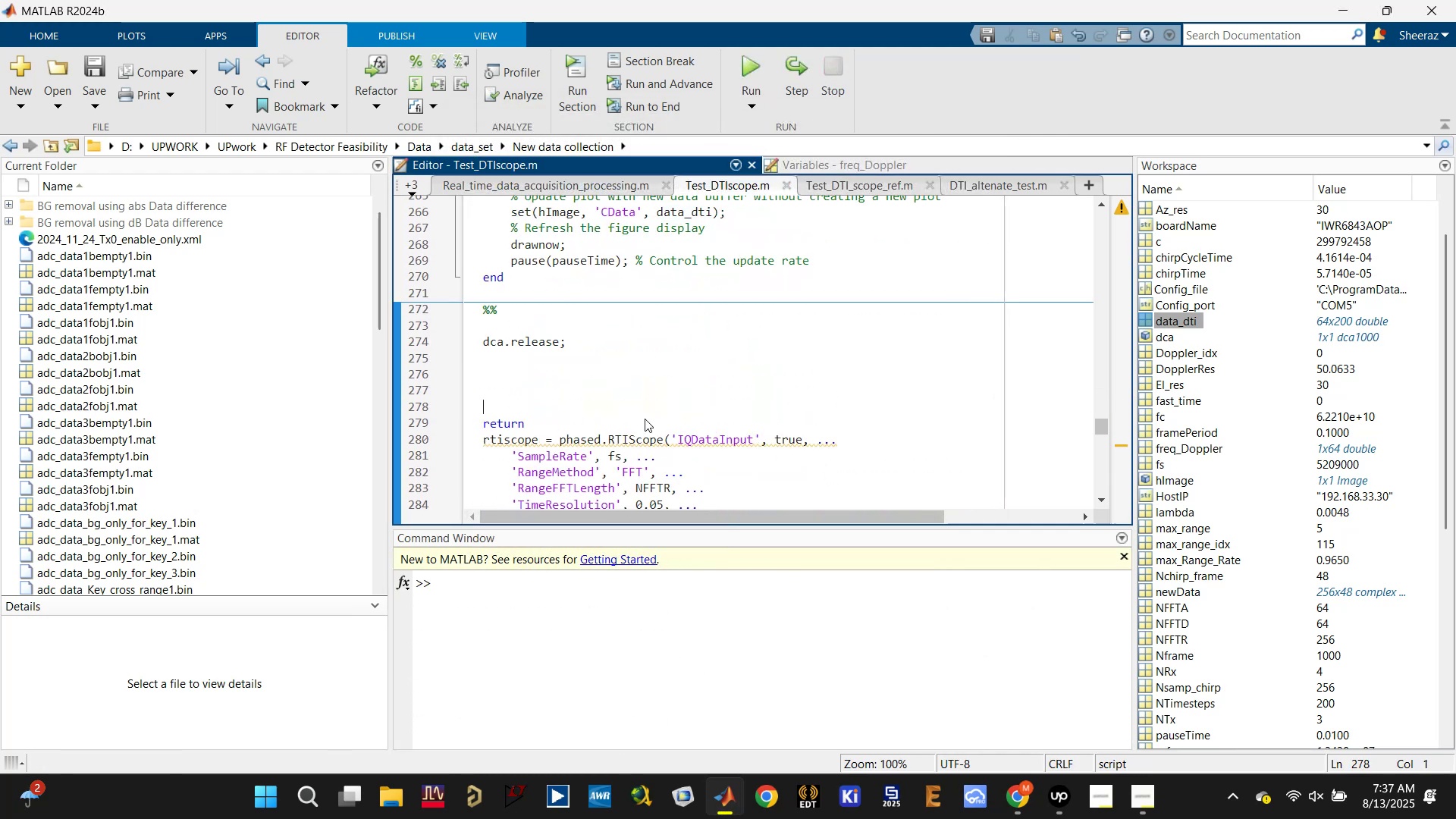 
key(Control+Enter)
 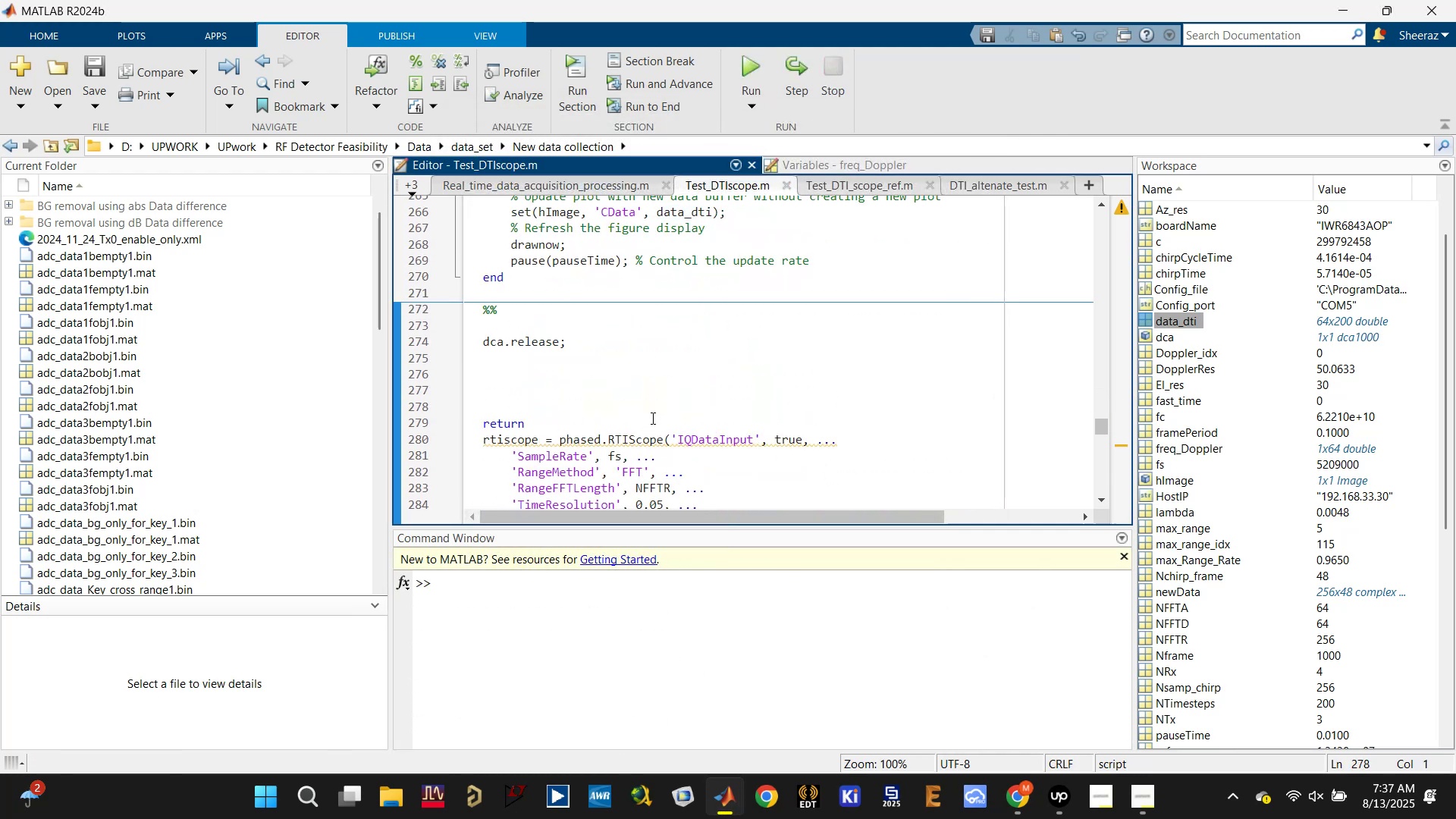 
scroll: coordinate [730, 326], scroll_direction: up, amount: 2.0
 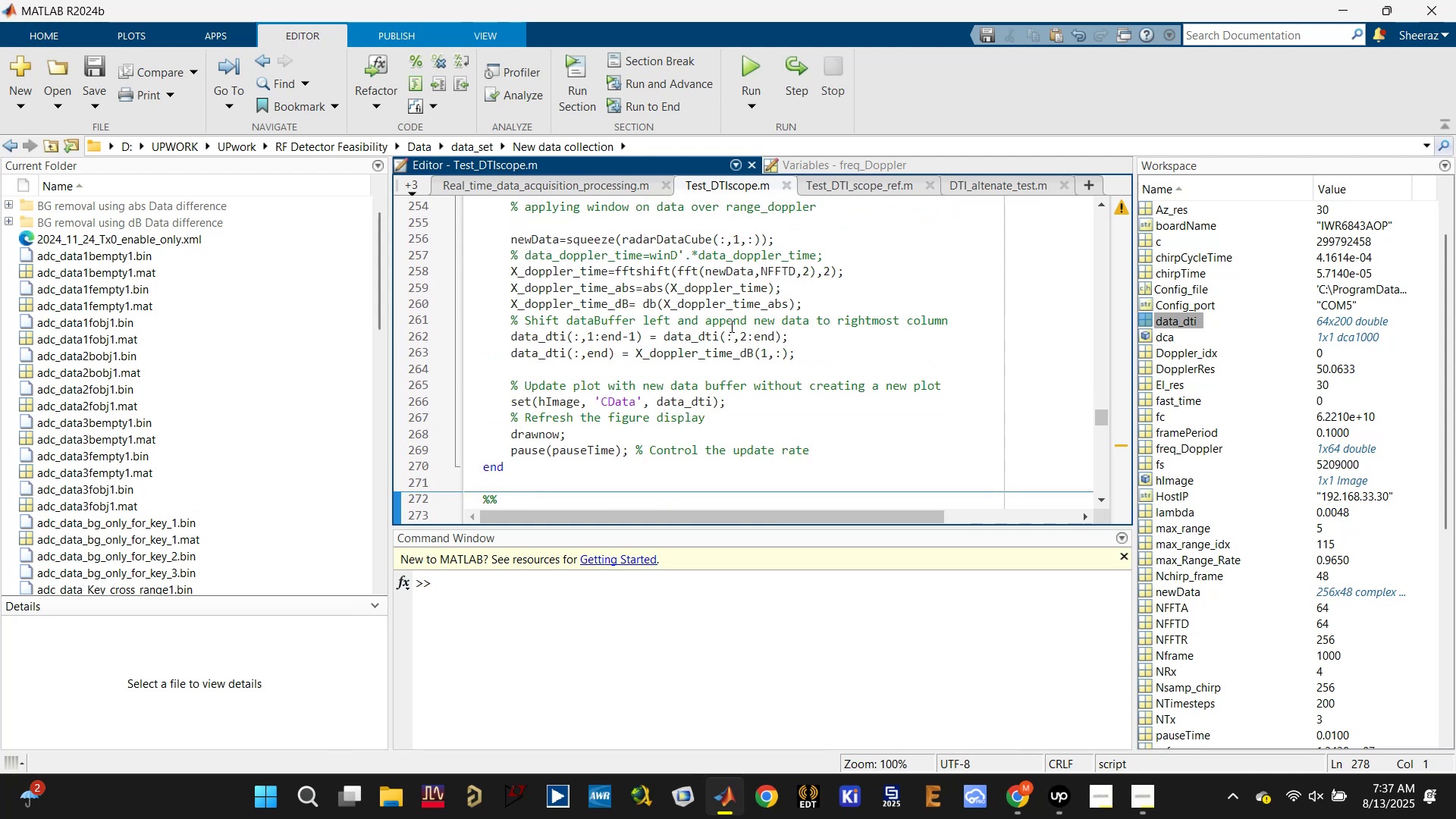 
left_click([730, 326])
 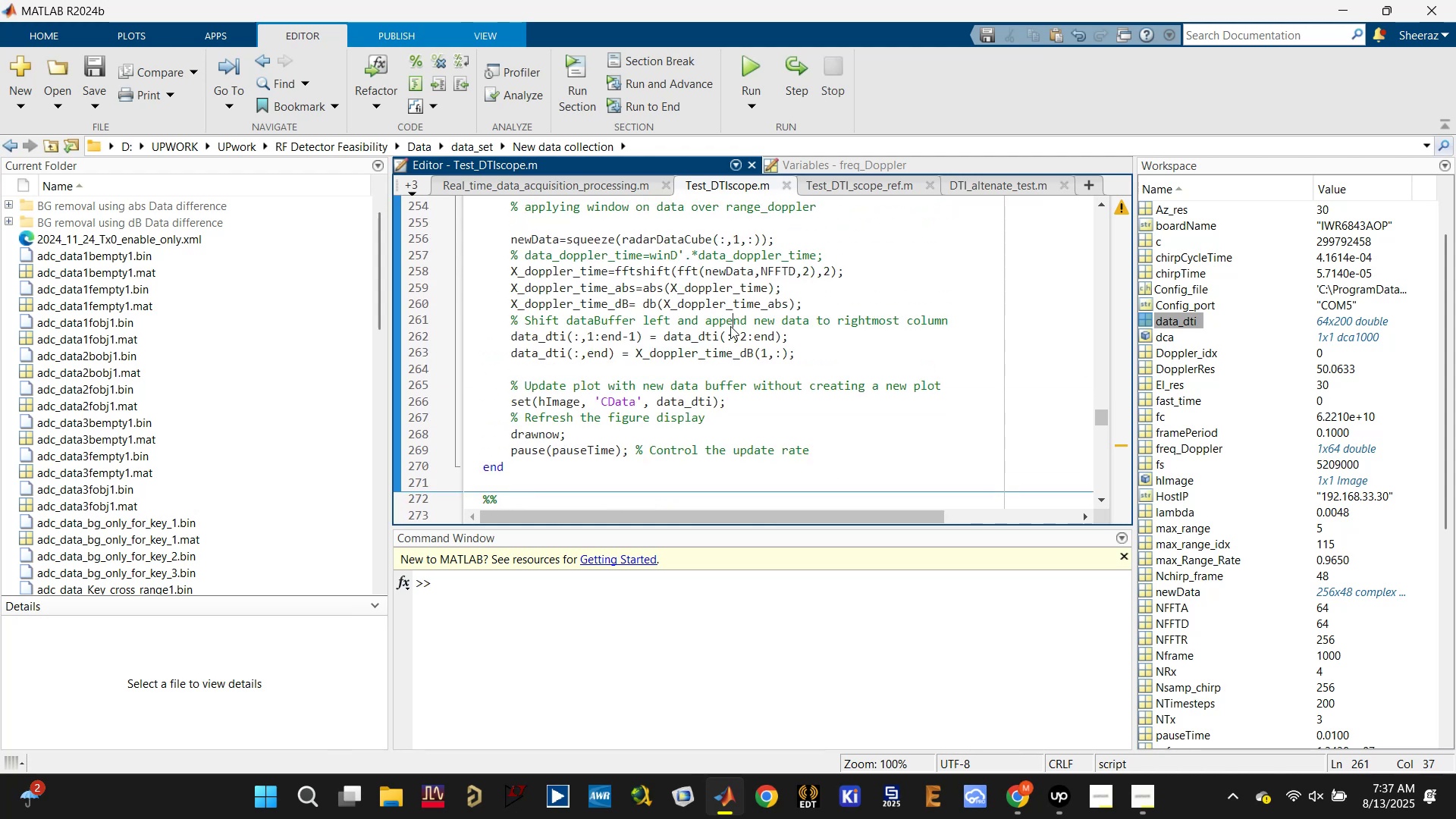 
scroll: coordinate [731, 328], scroll_direction: up, amount: 6.0
 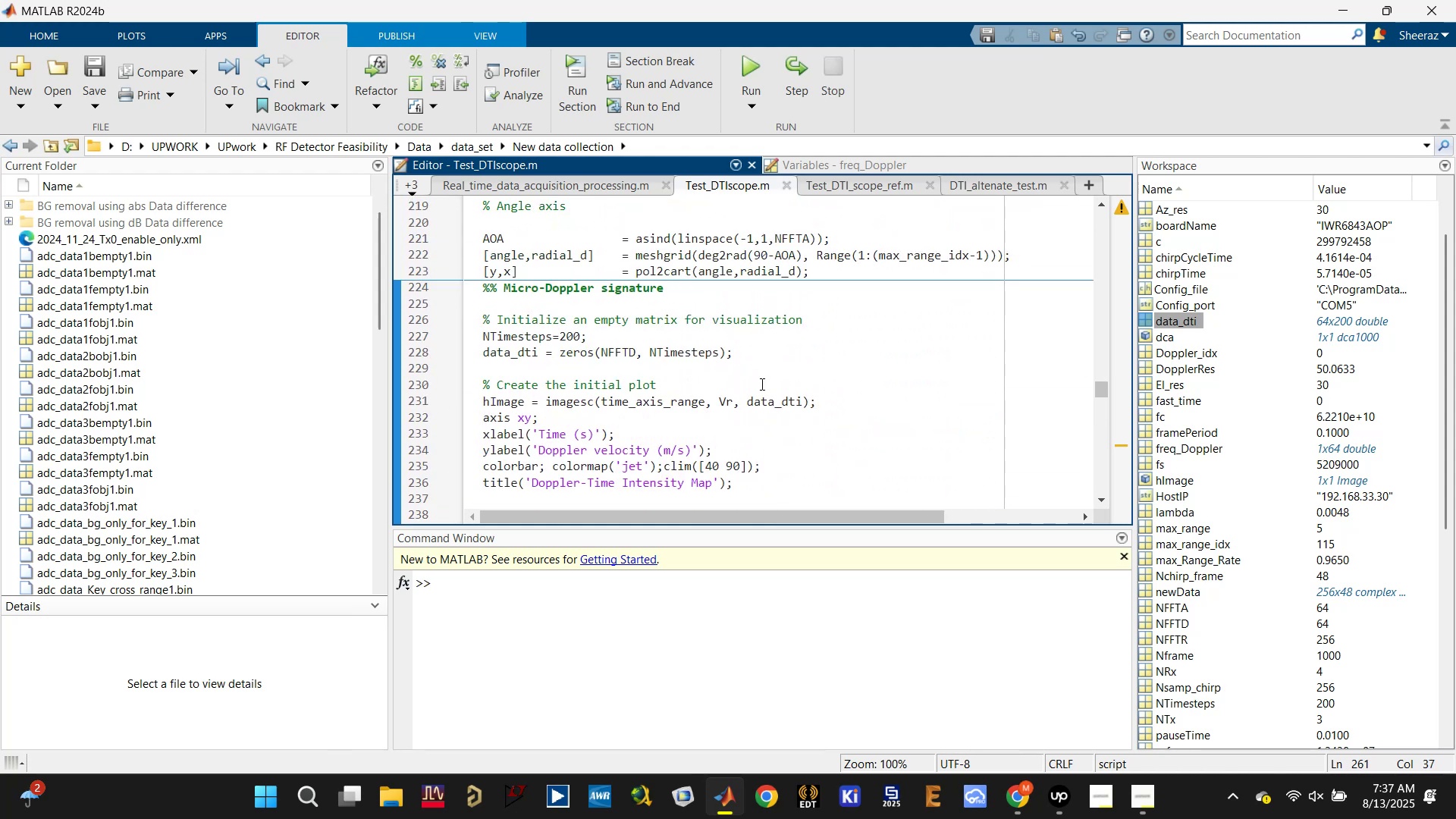 
left_click_drag(start_coordinate=[711, 467], to_coordinate=[707, 467])
 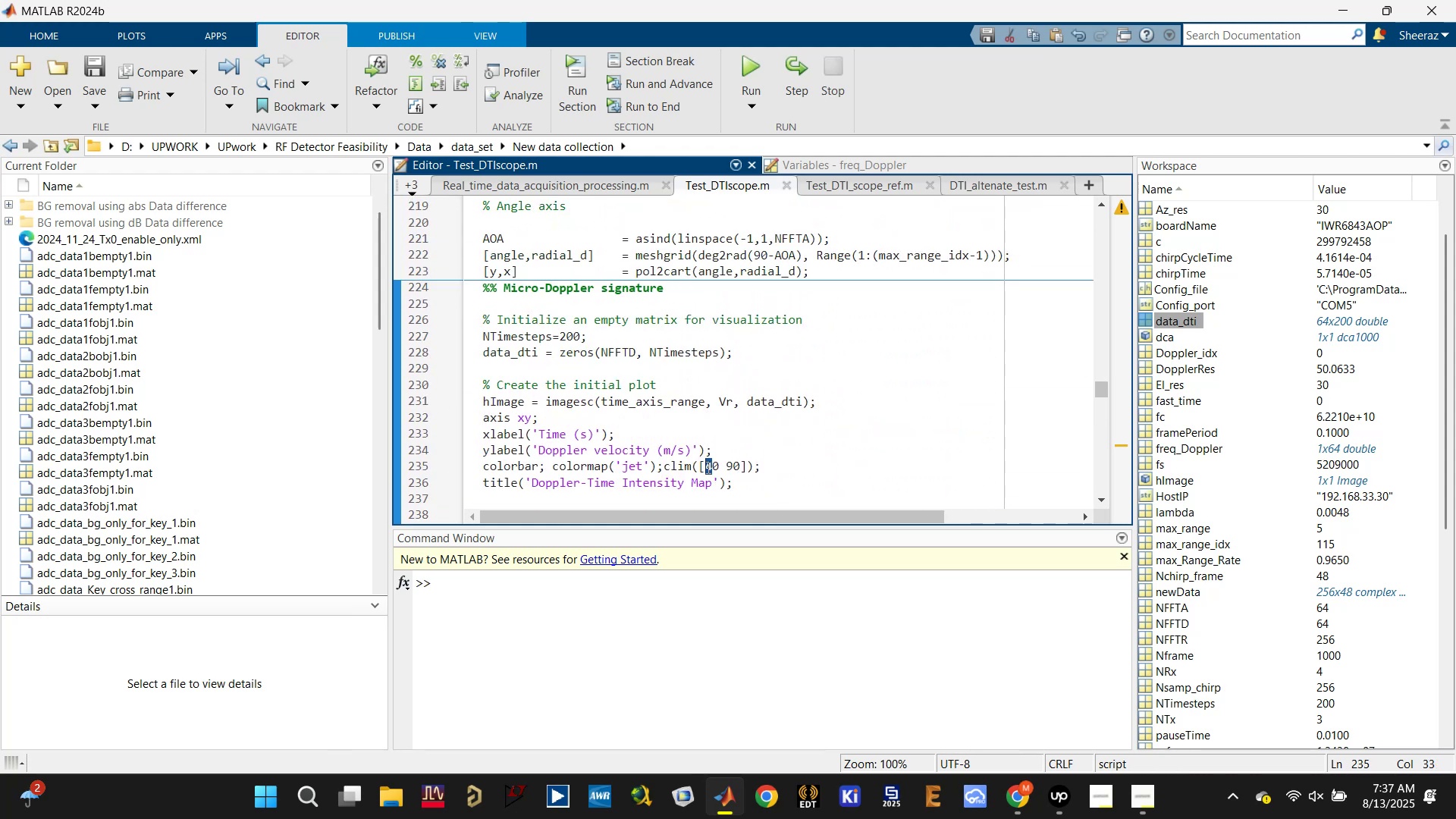 
key(5)
 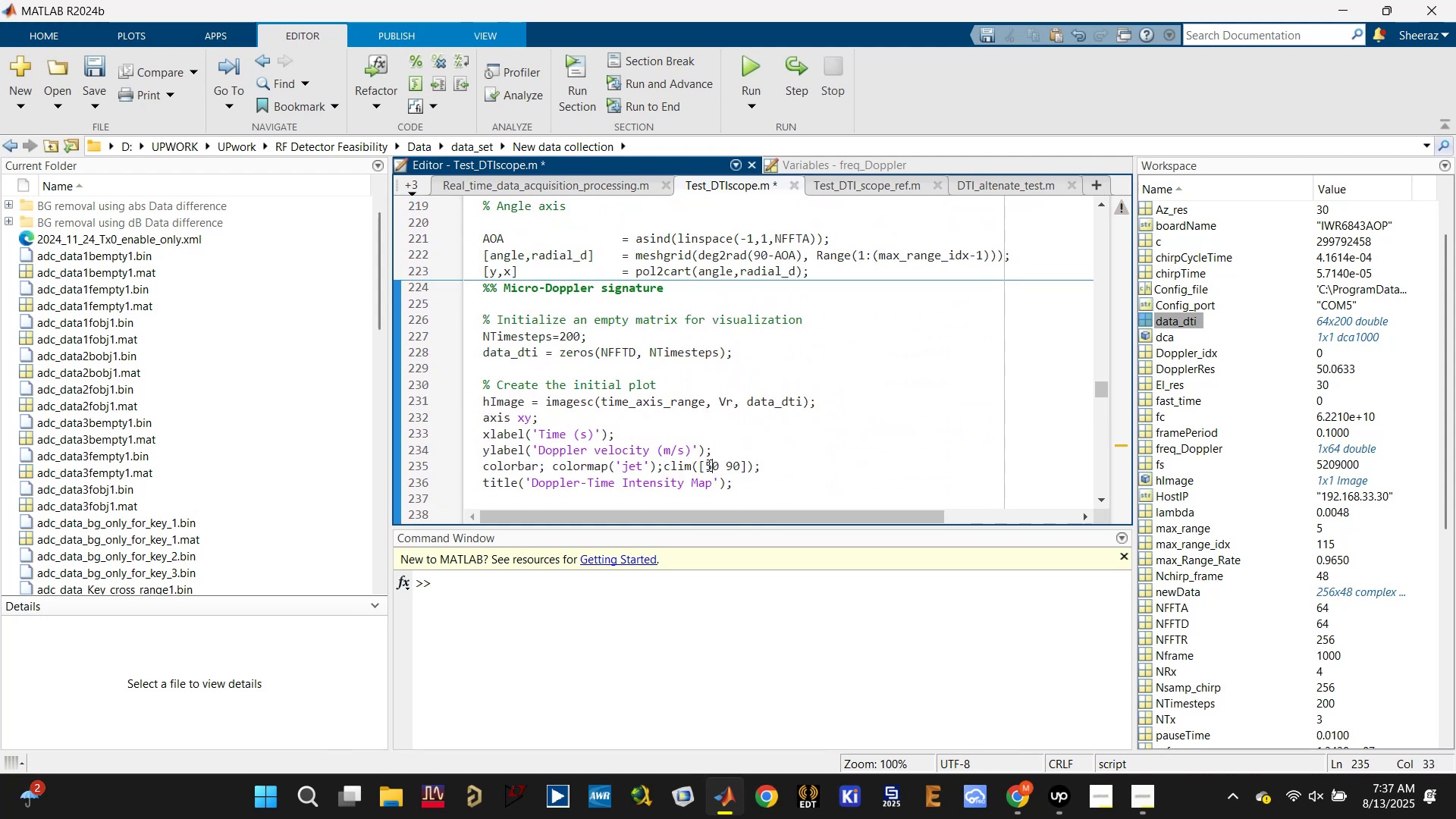 
scroll: coordinate [721, 456], scroll_direction: down, amount: 2.0
 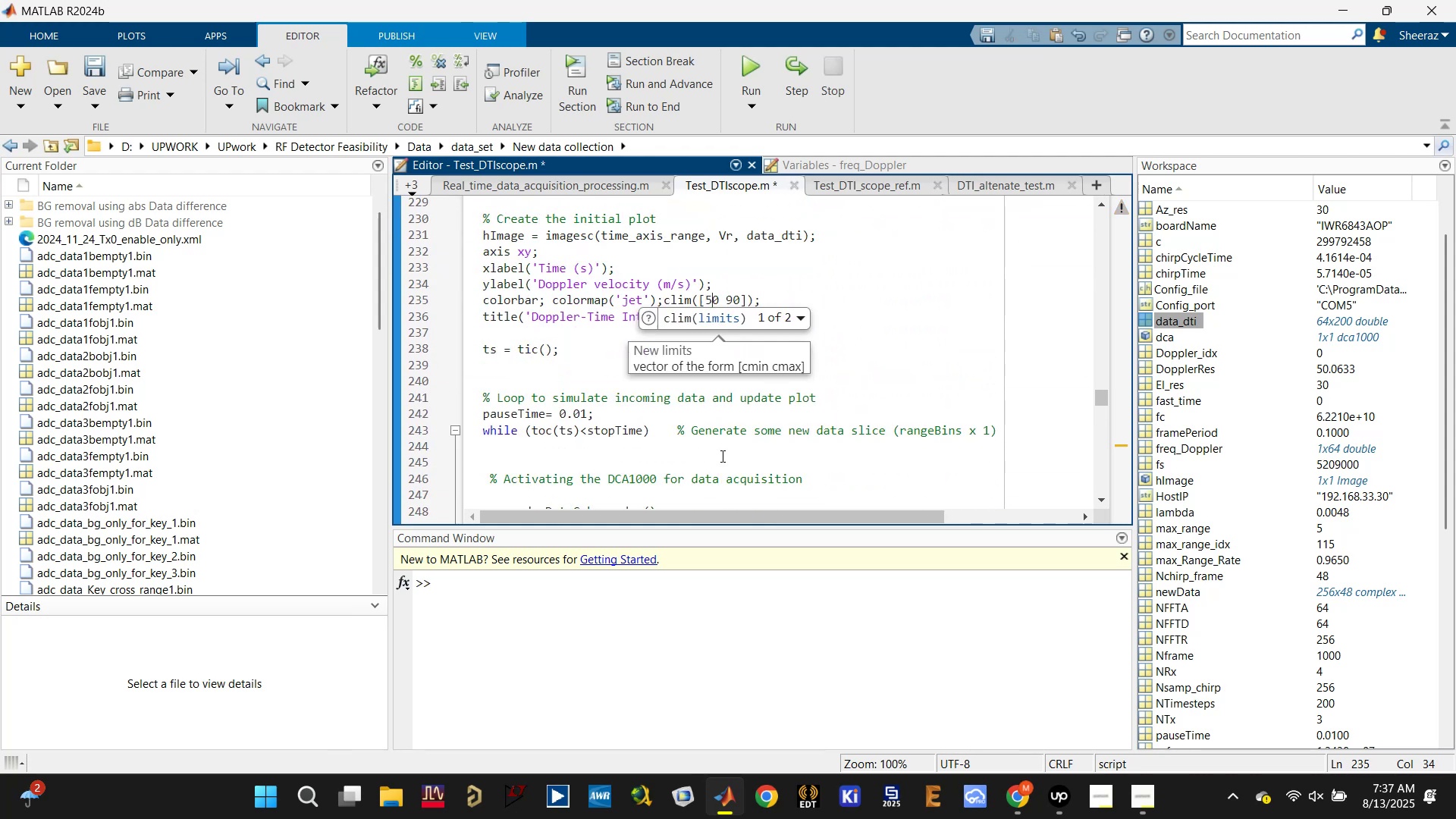 
key(Control+S)
 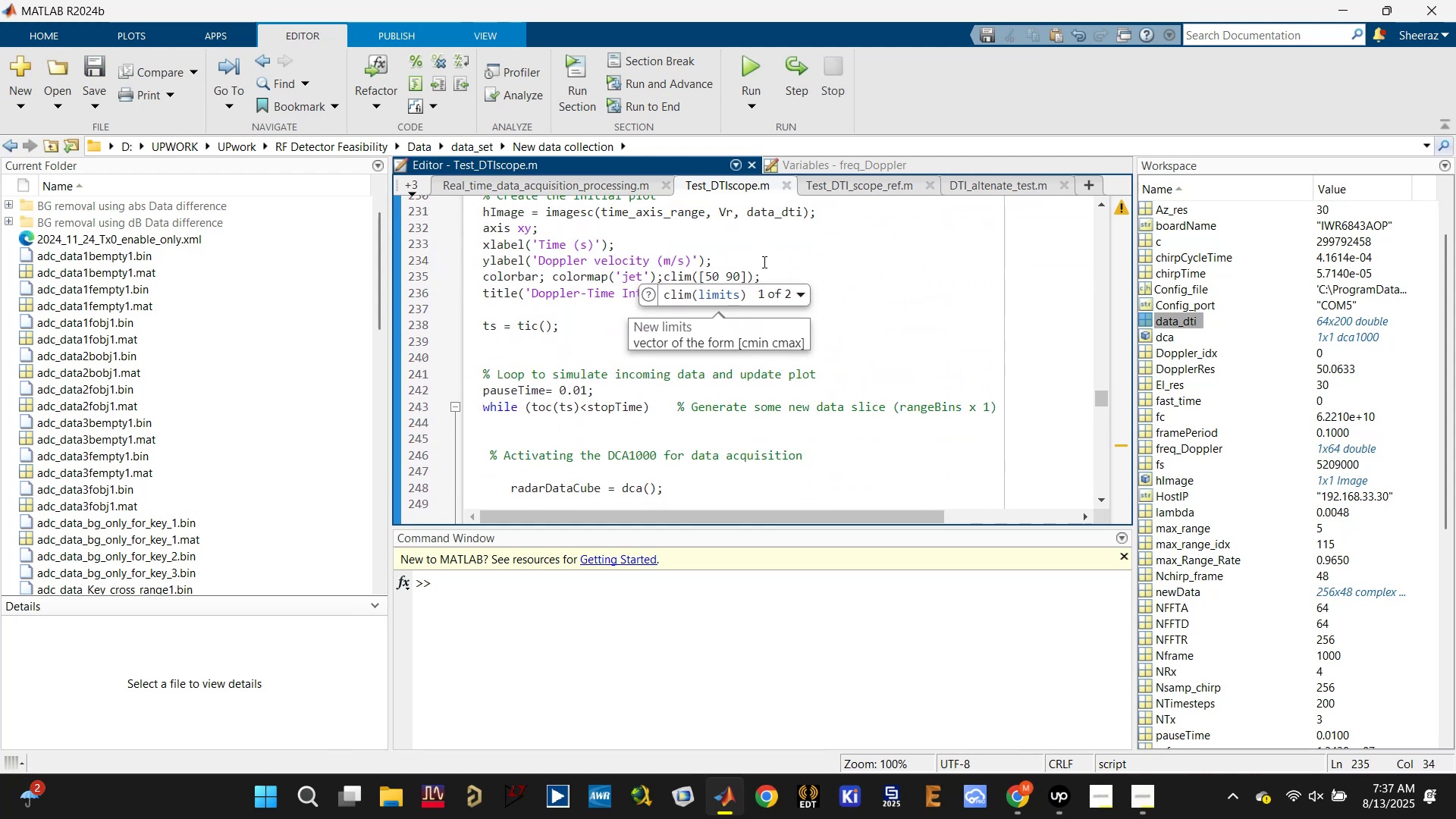 
left_click([763, 271])
 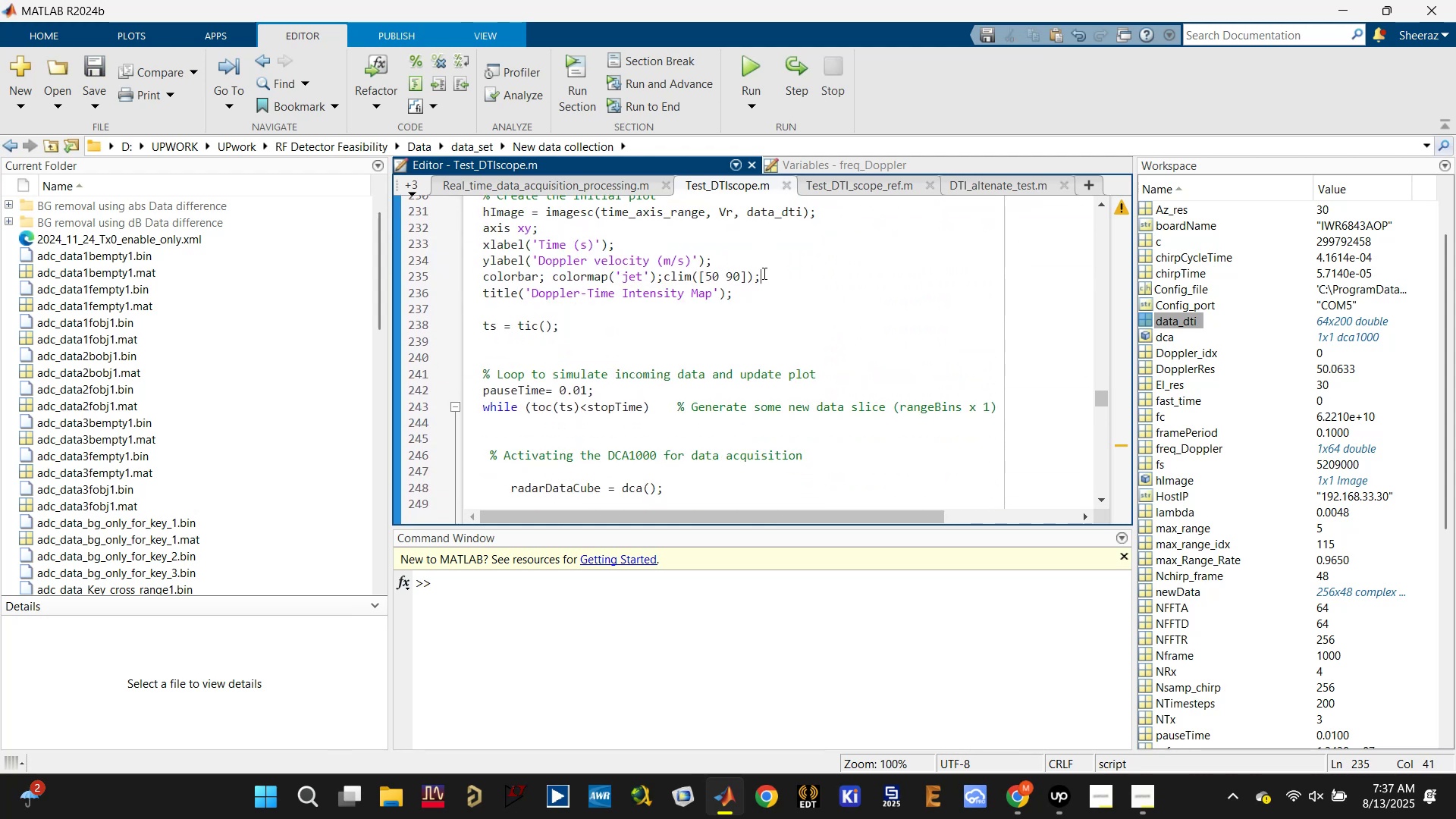 
left_click([764, 277])
 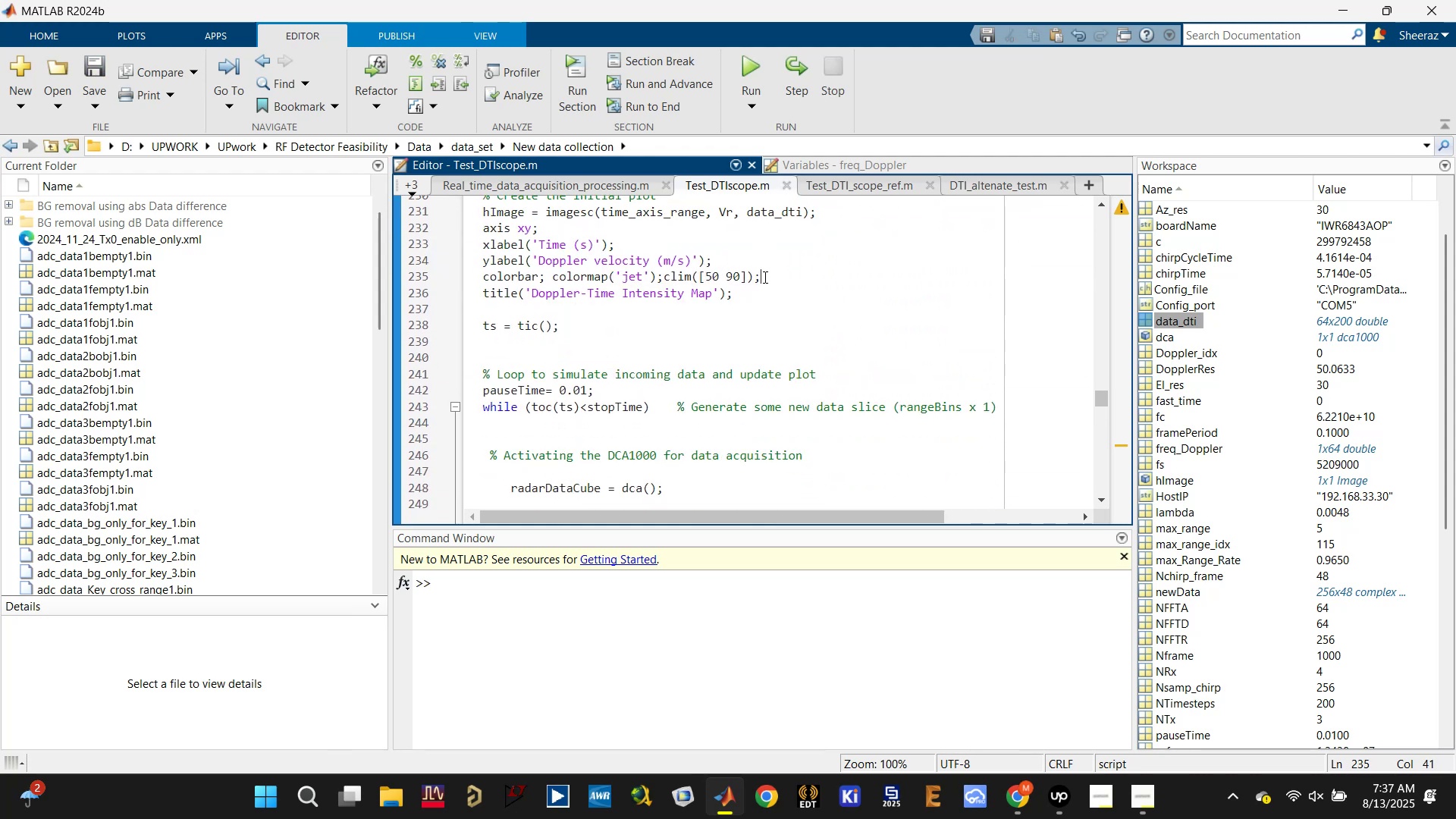 
key(Enter)
 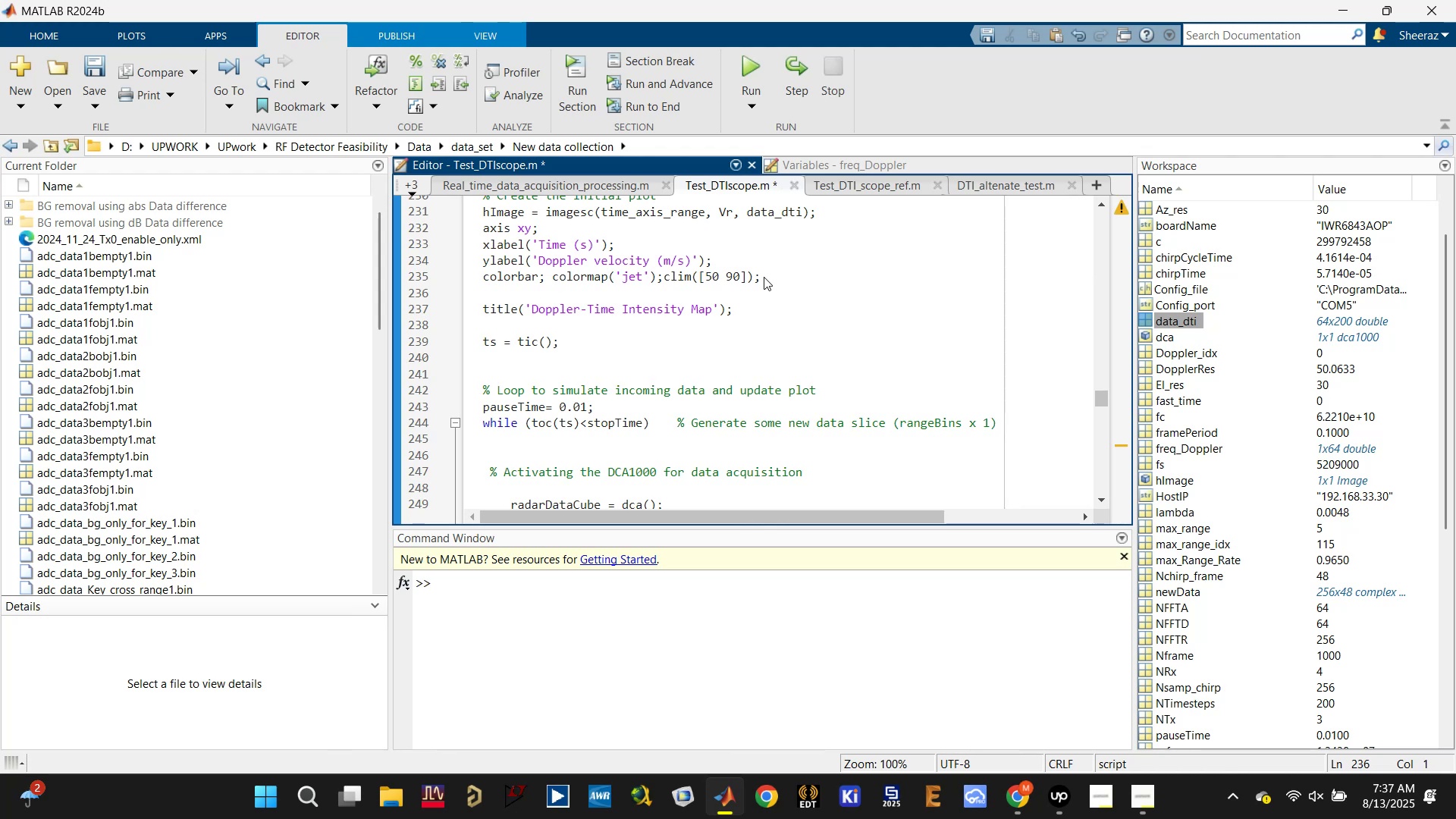 
type(ylim())
 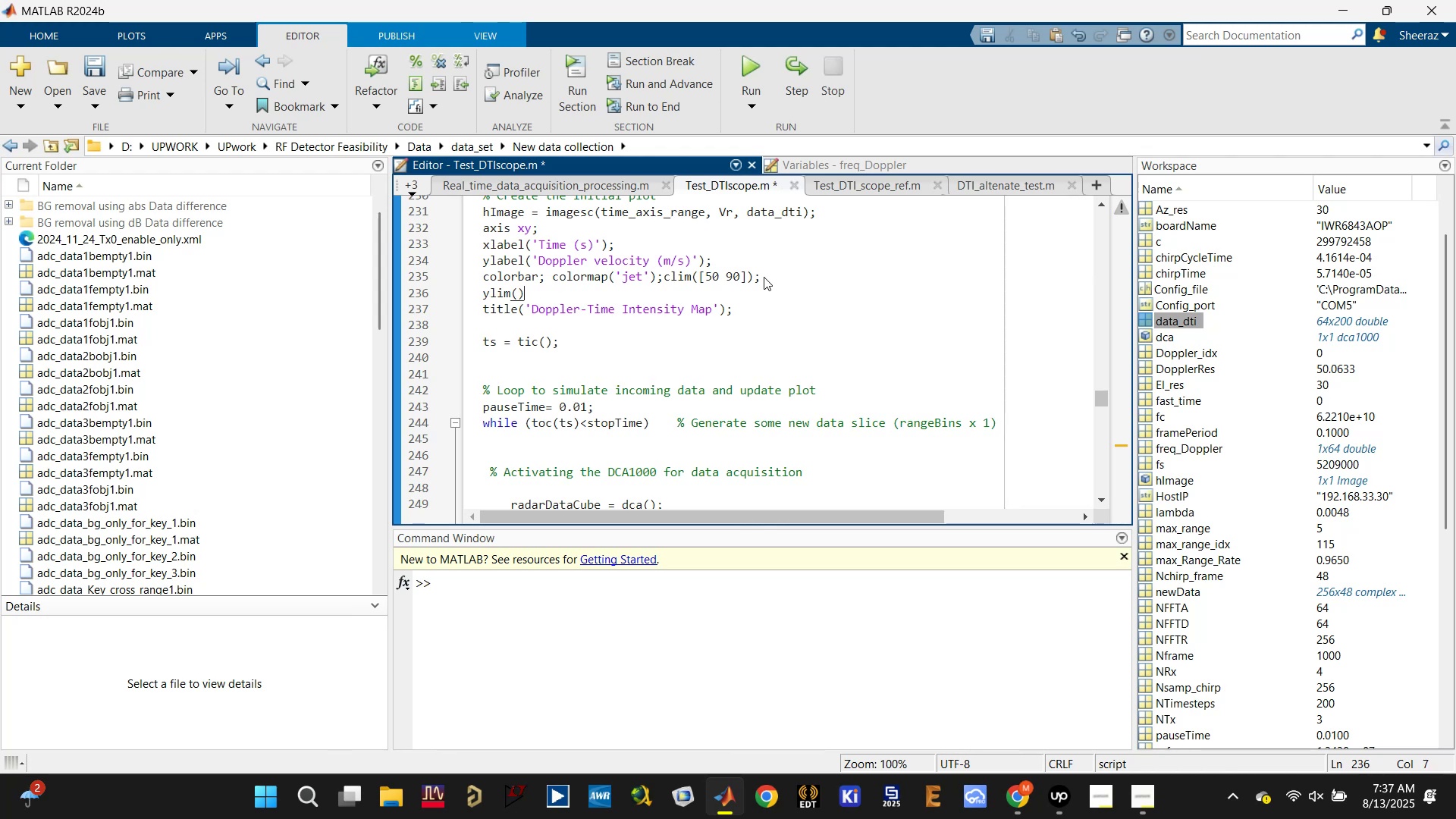 
key(ArrowLeft)
 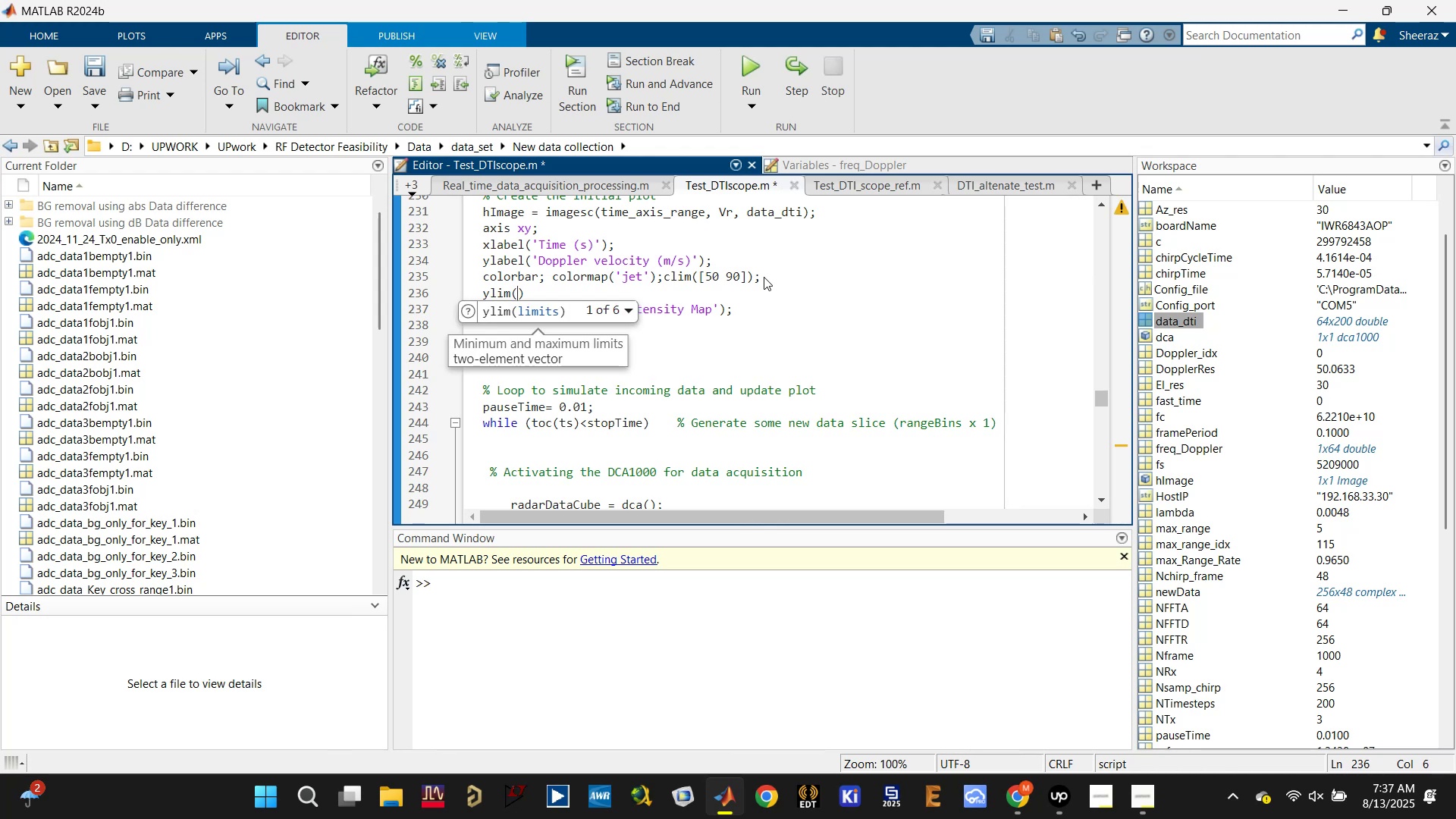 
key(BracketLeft)
 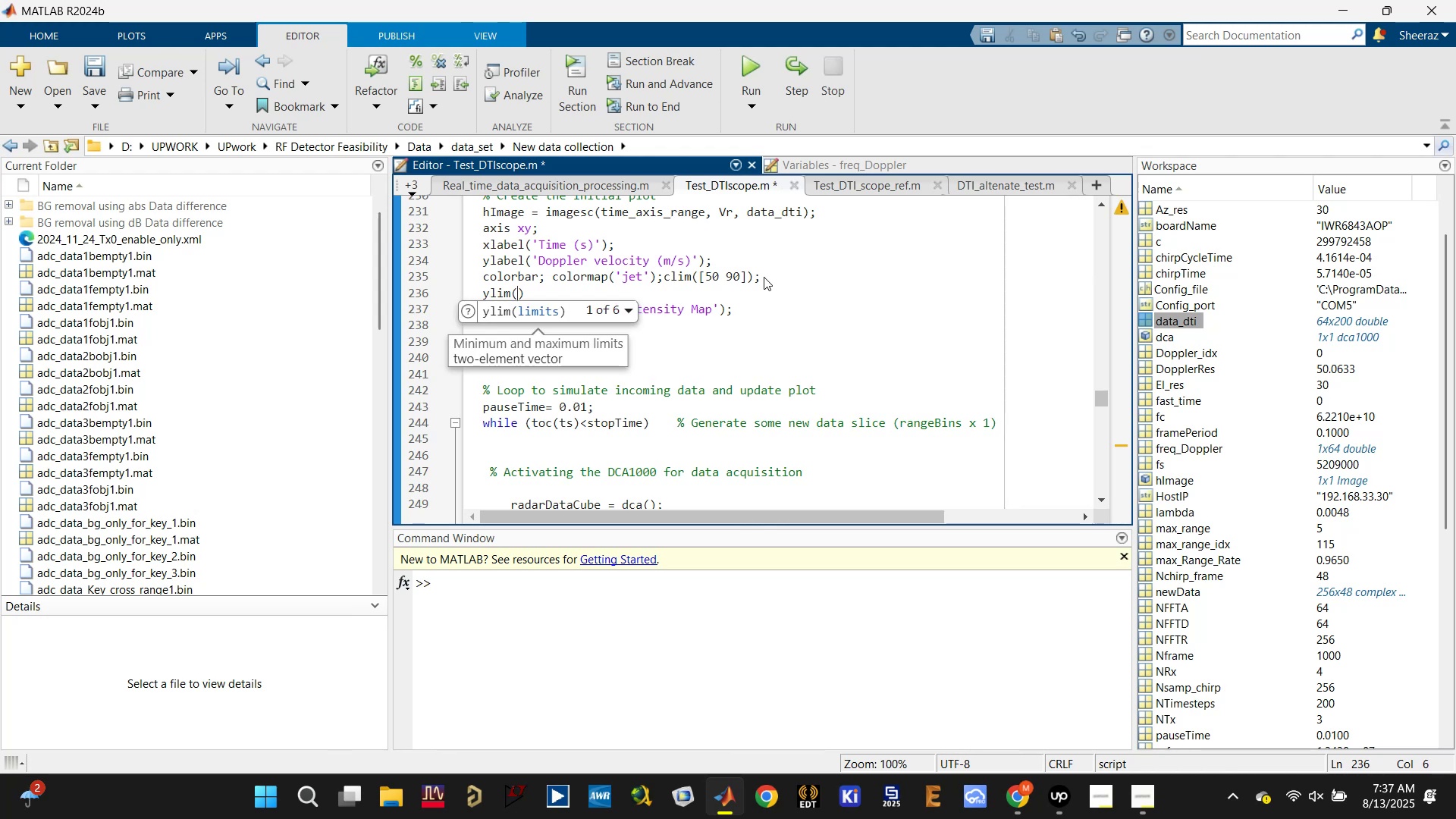 
key(BracketRight)
 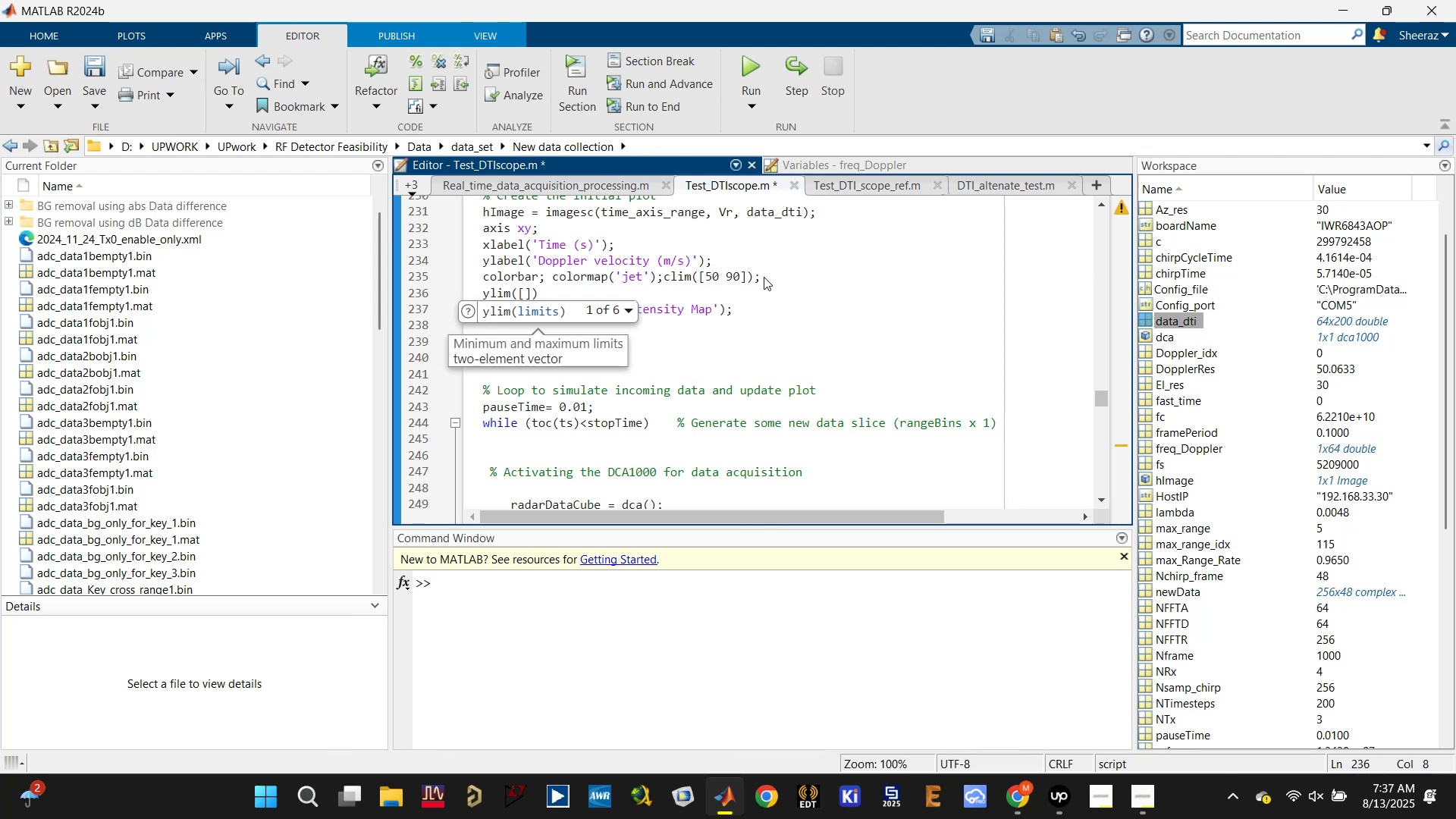 
key(ArrowLeft)
 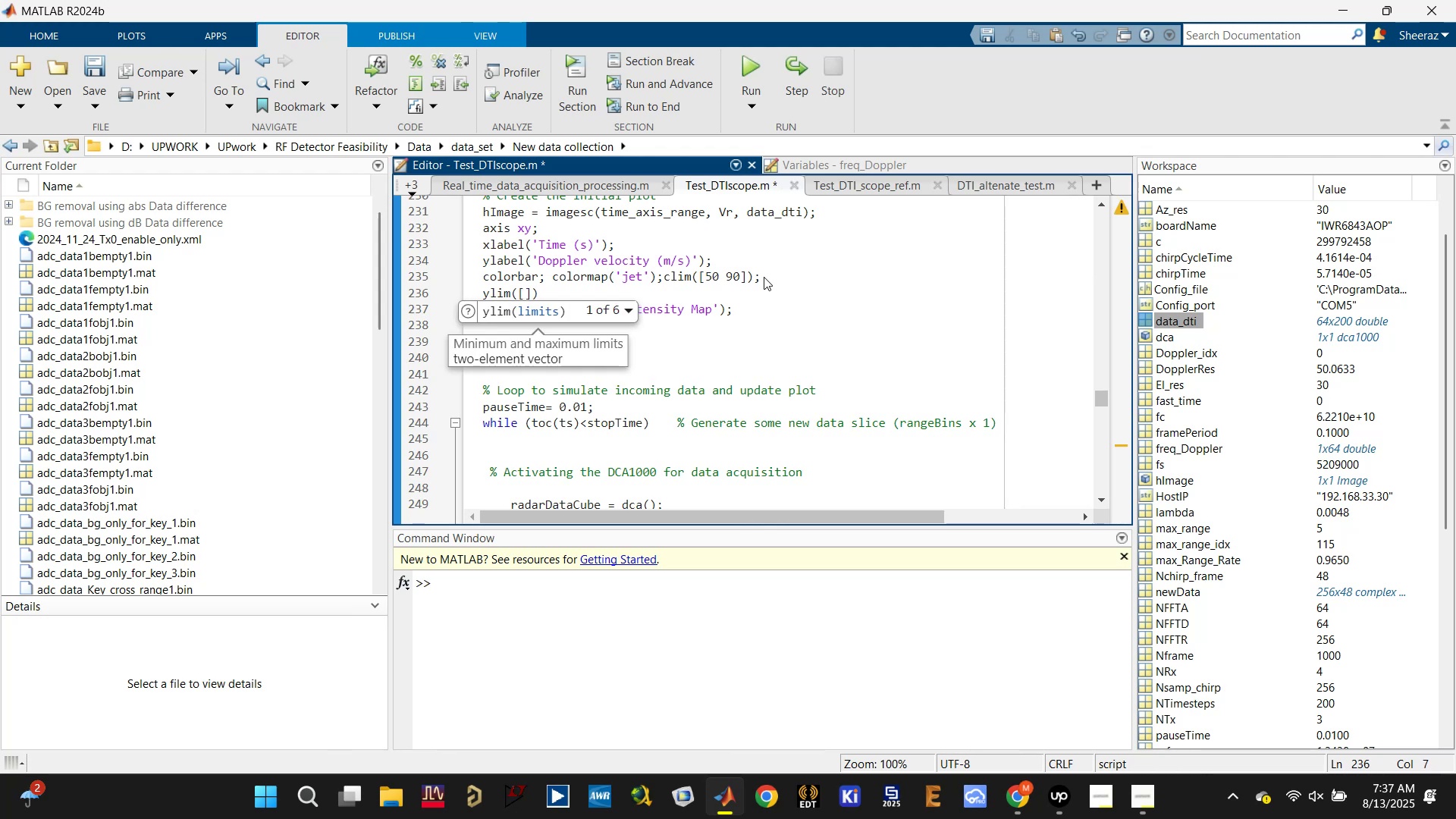 
key(Minus)
 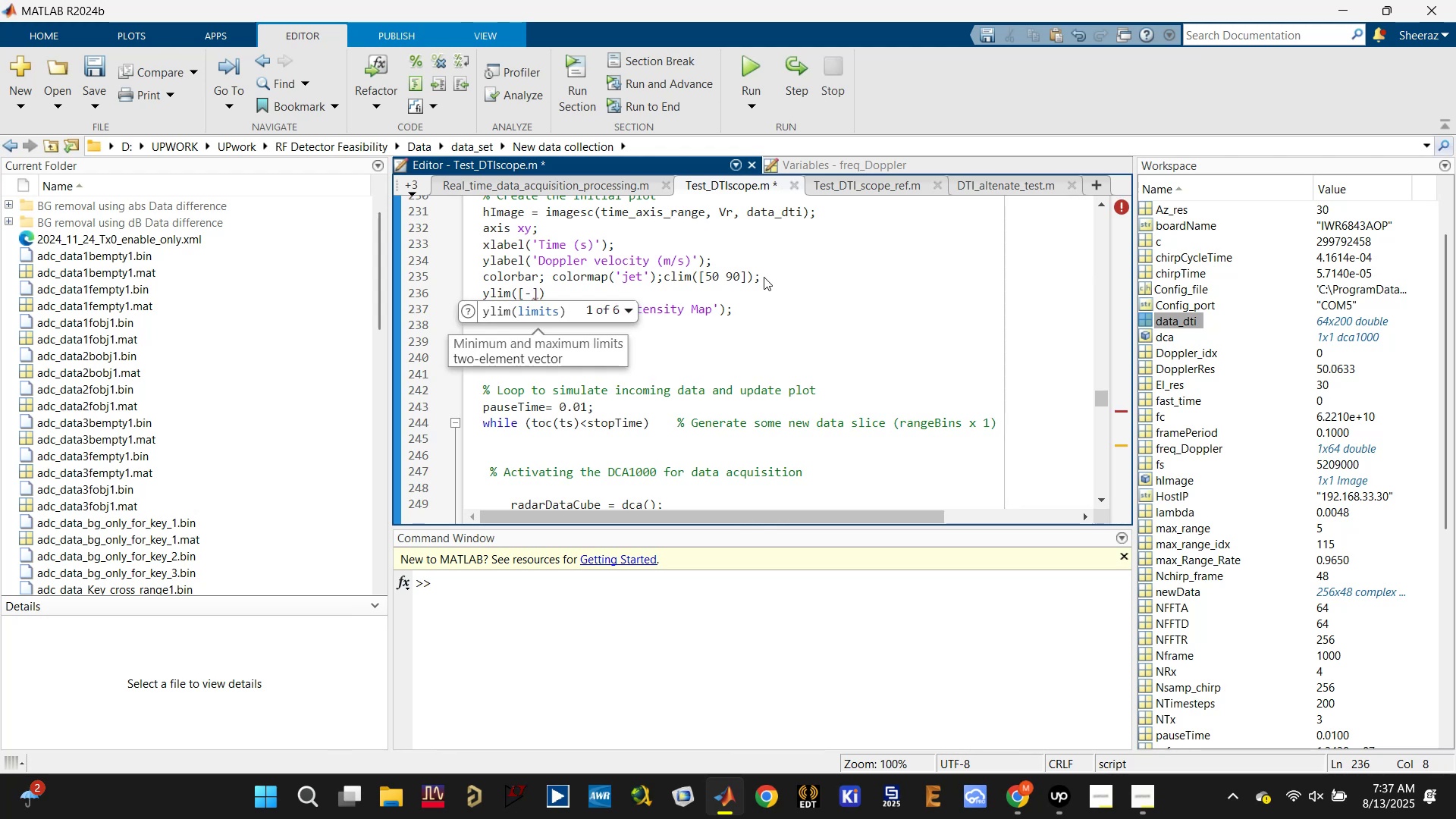 
key(3)
 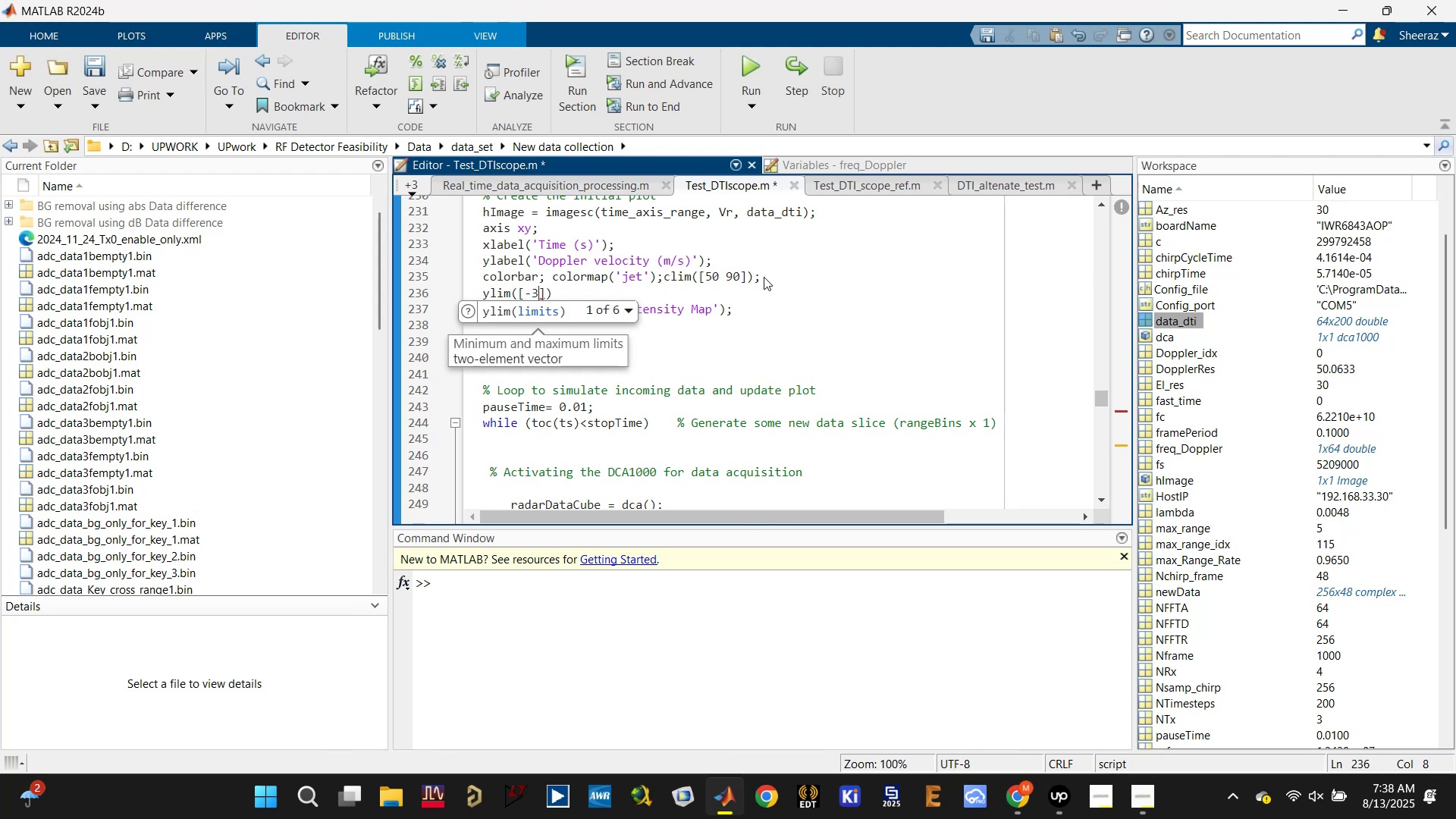 
key(Space)
 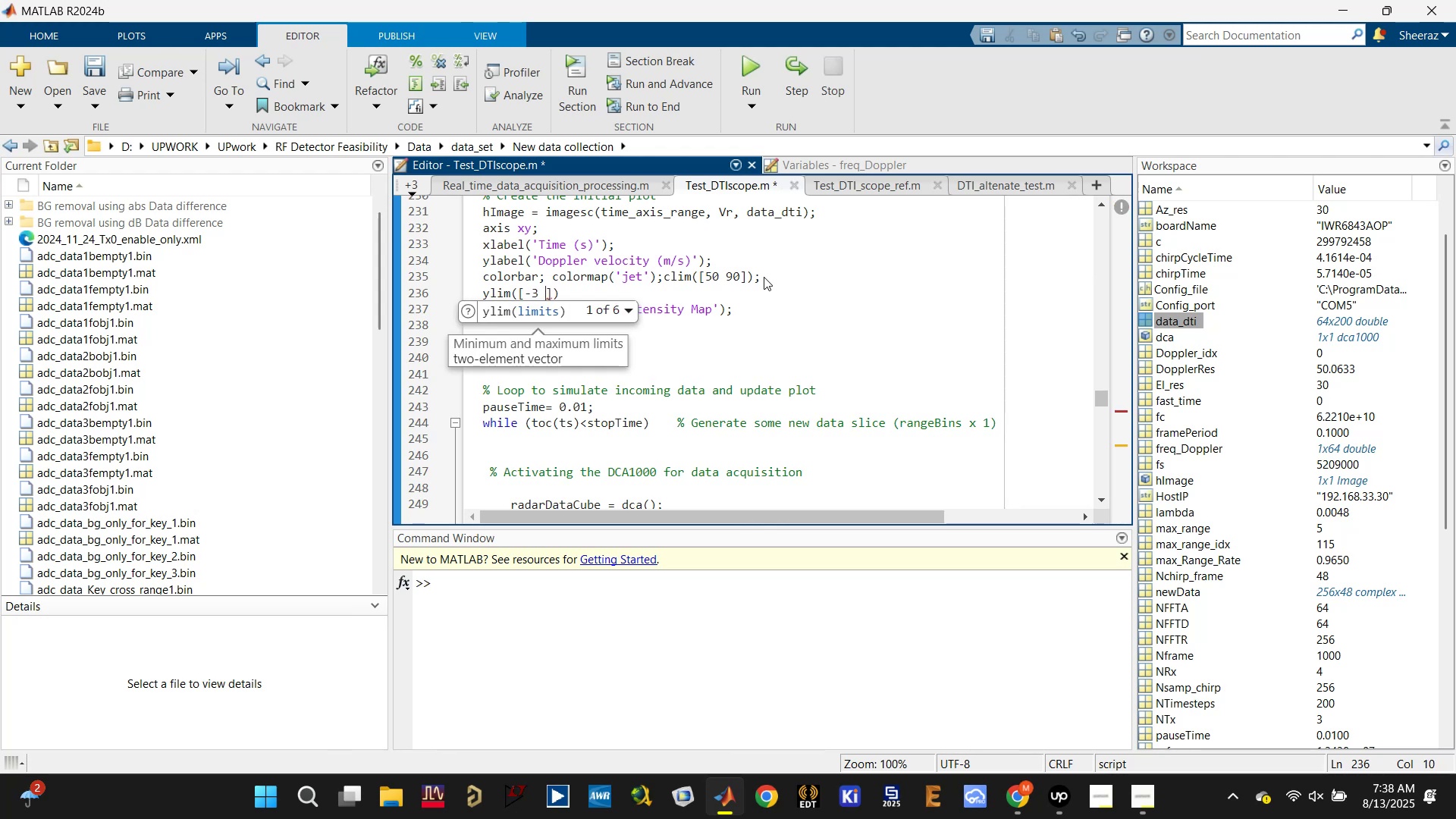 
key(3)
 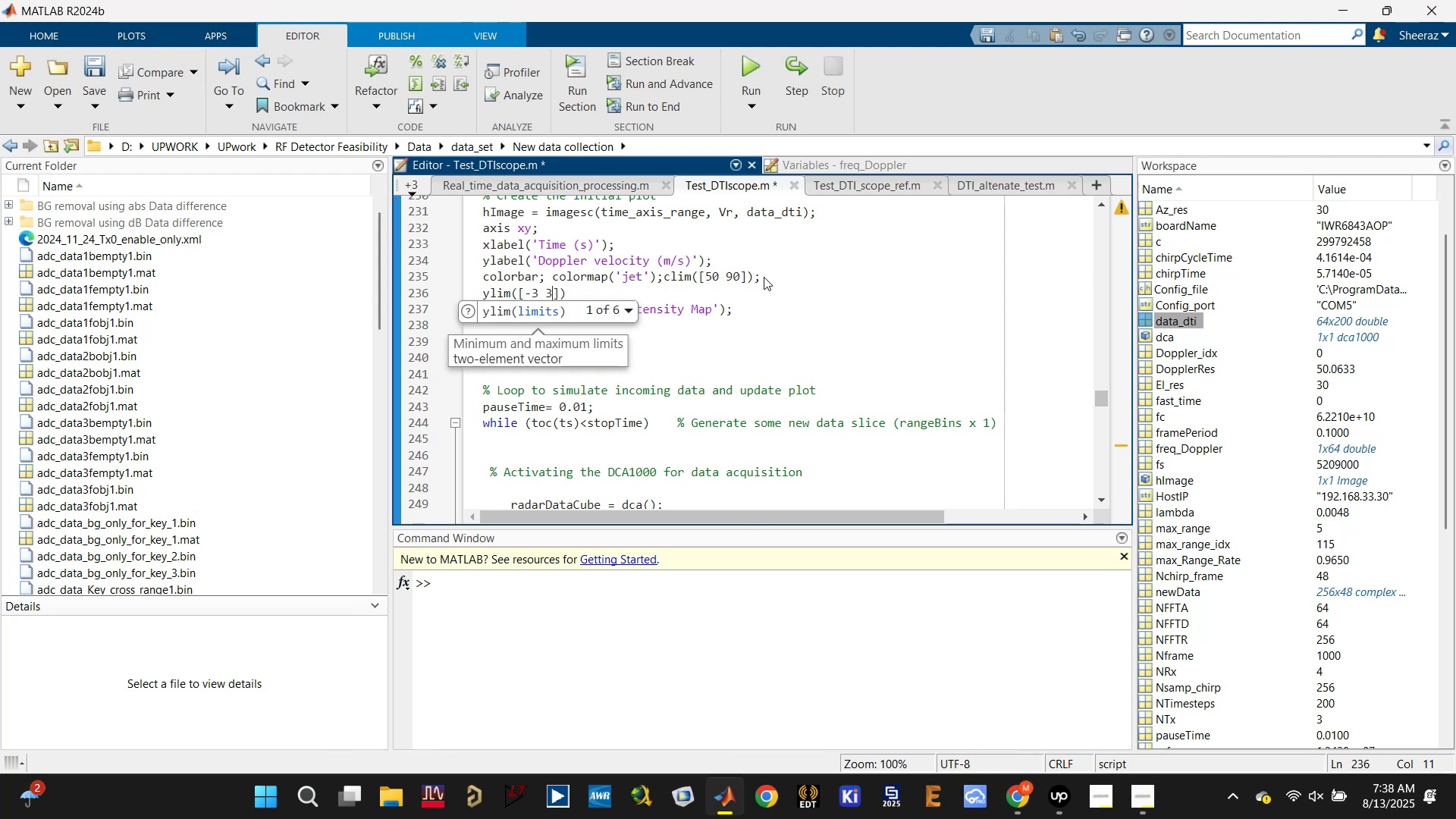 
key(ArrowRight)
 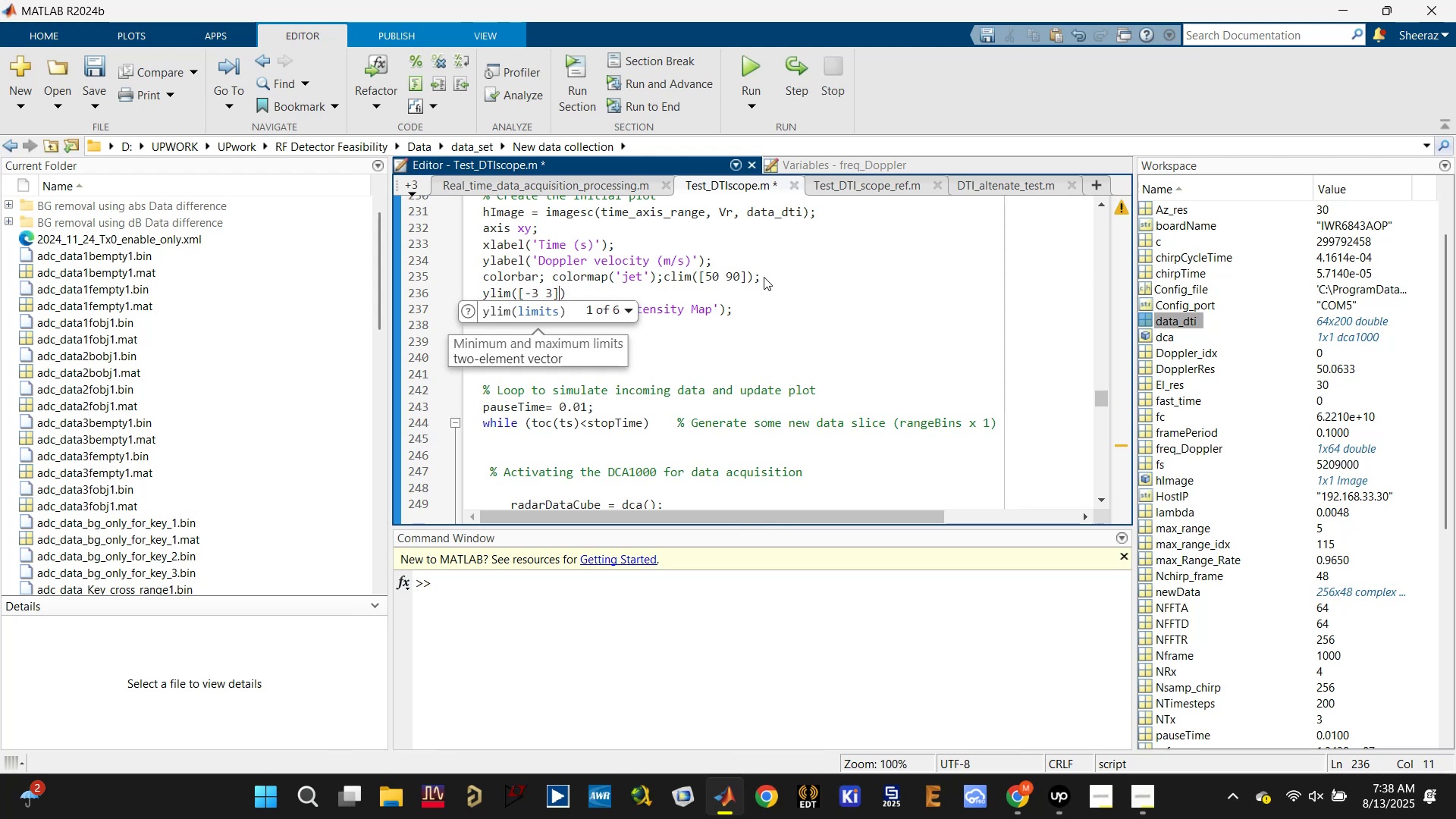 
key(ArrowRight)
 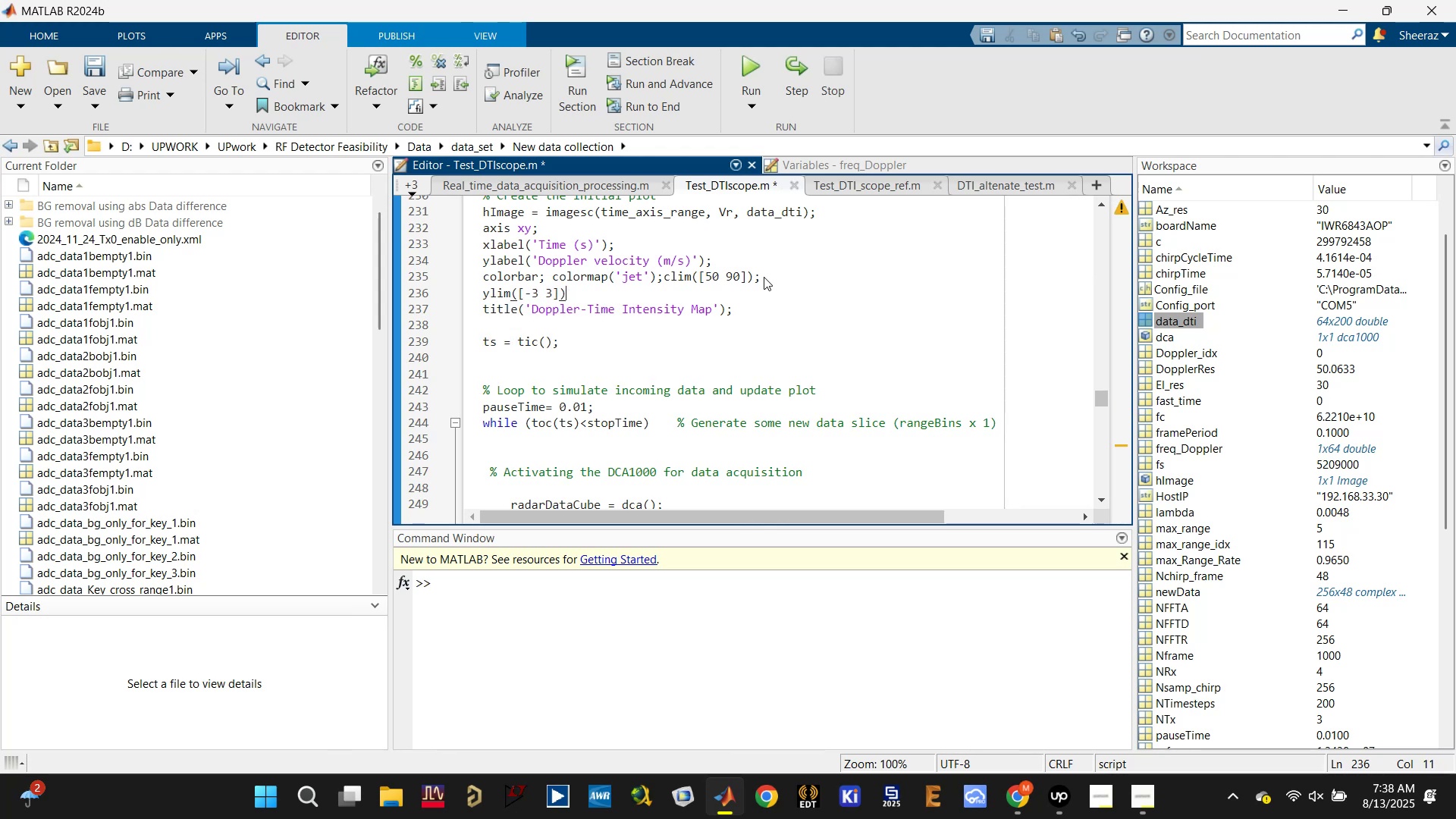 
key(Semicolon)
 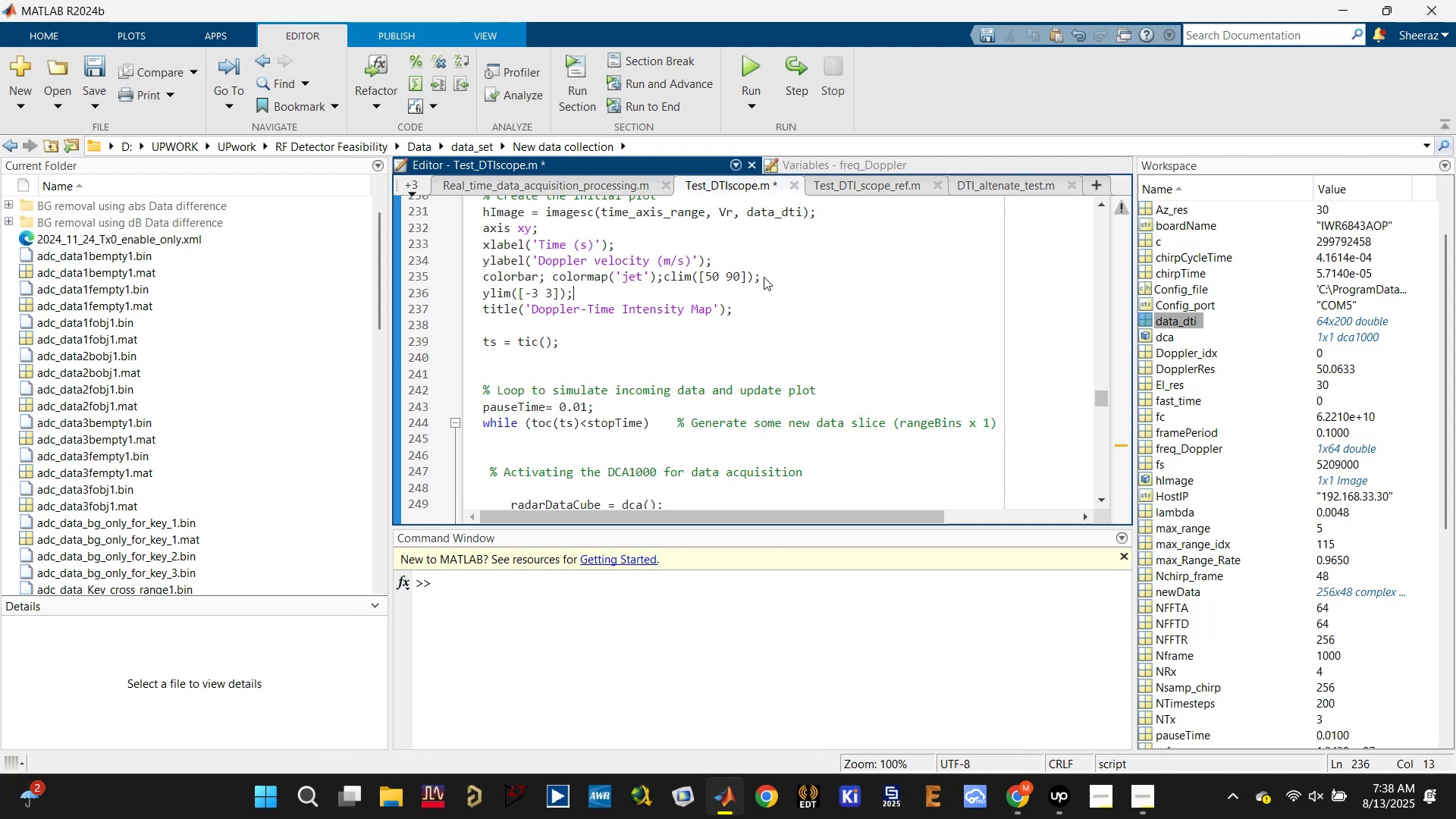 
key(Control+S)
 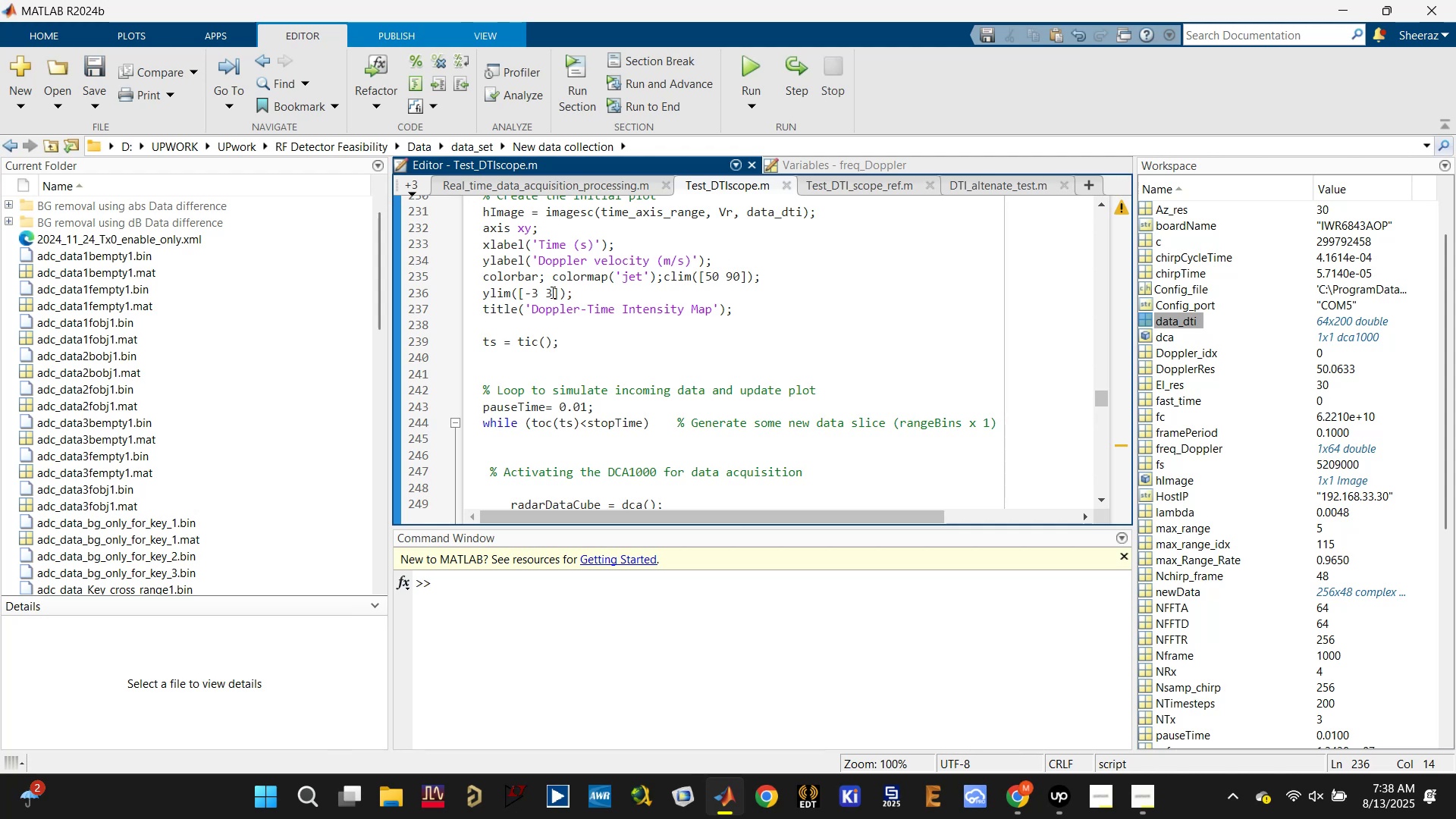 
hold_key(key=ControlLeft, duration=0.36)
 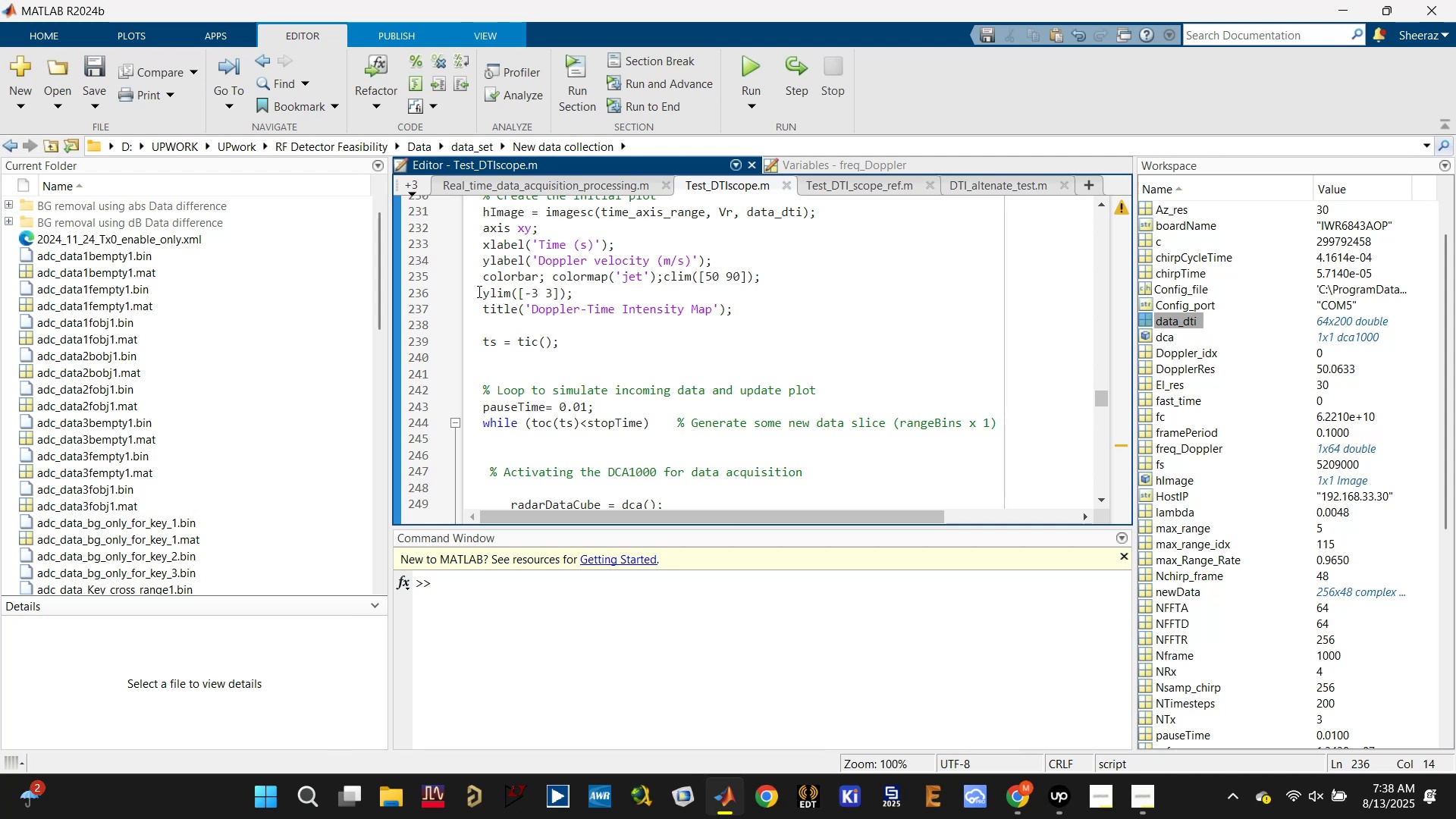 
left_click([479, 291])
 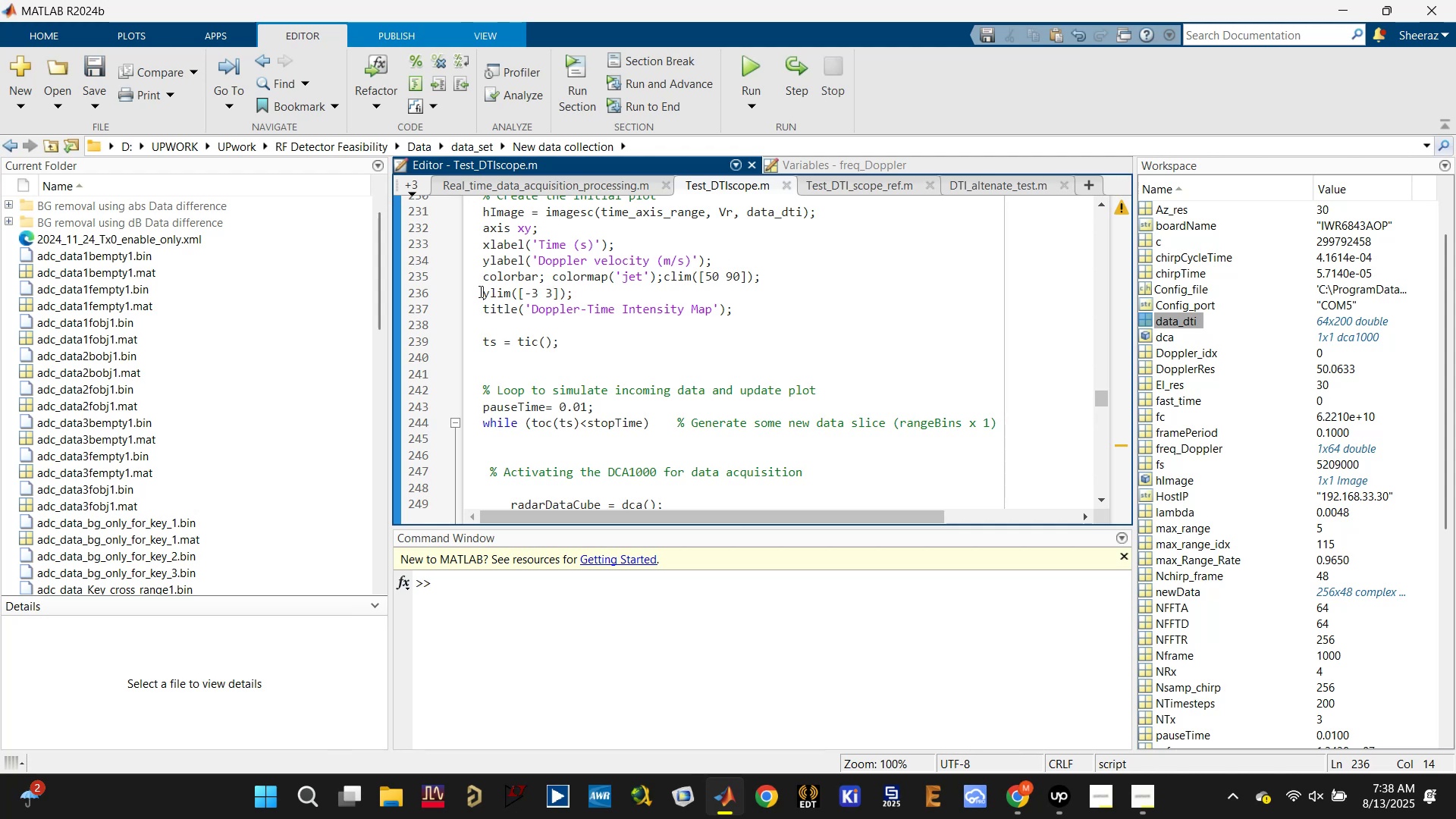 
key(Control+5)
 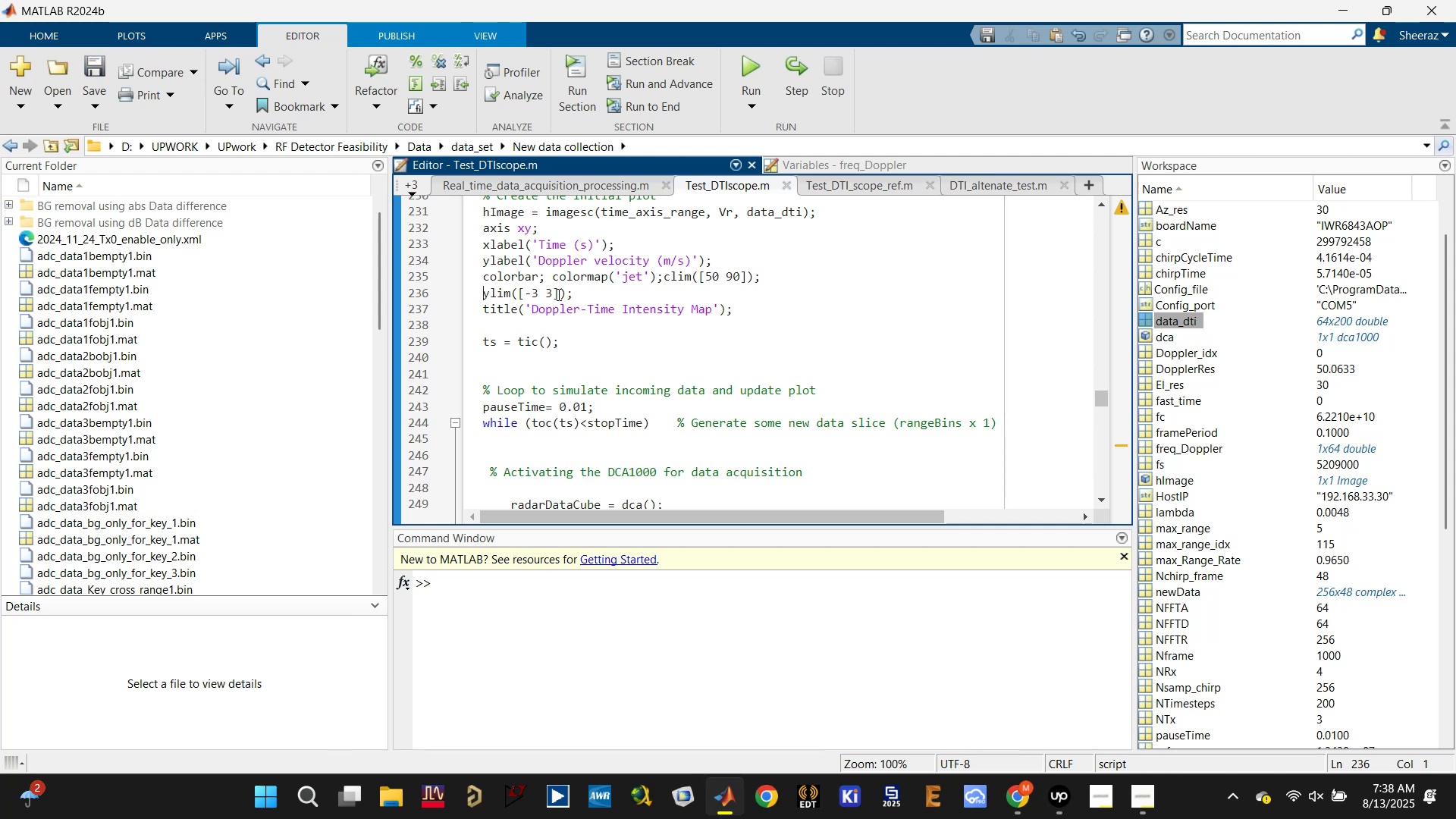 
key(Control+R)
 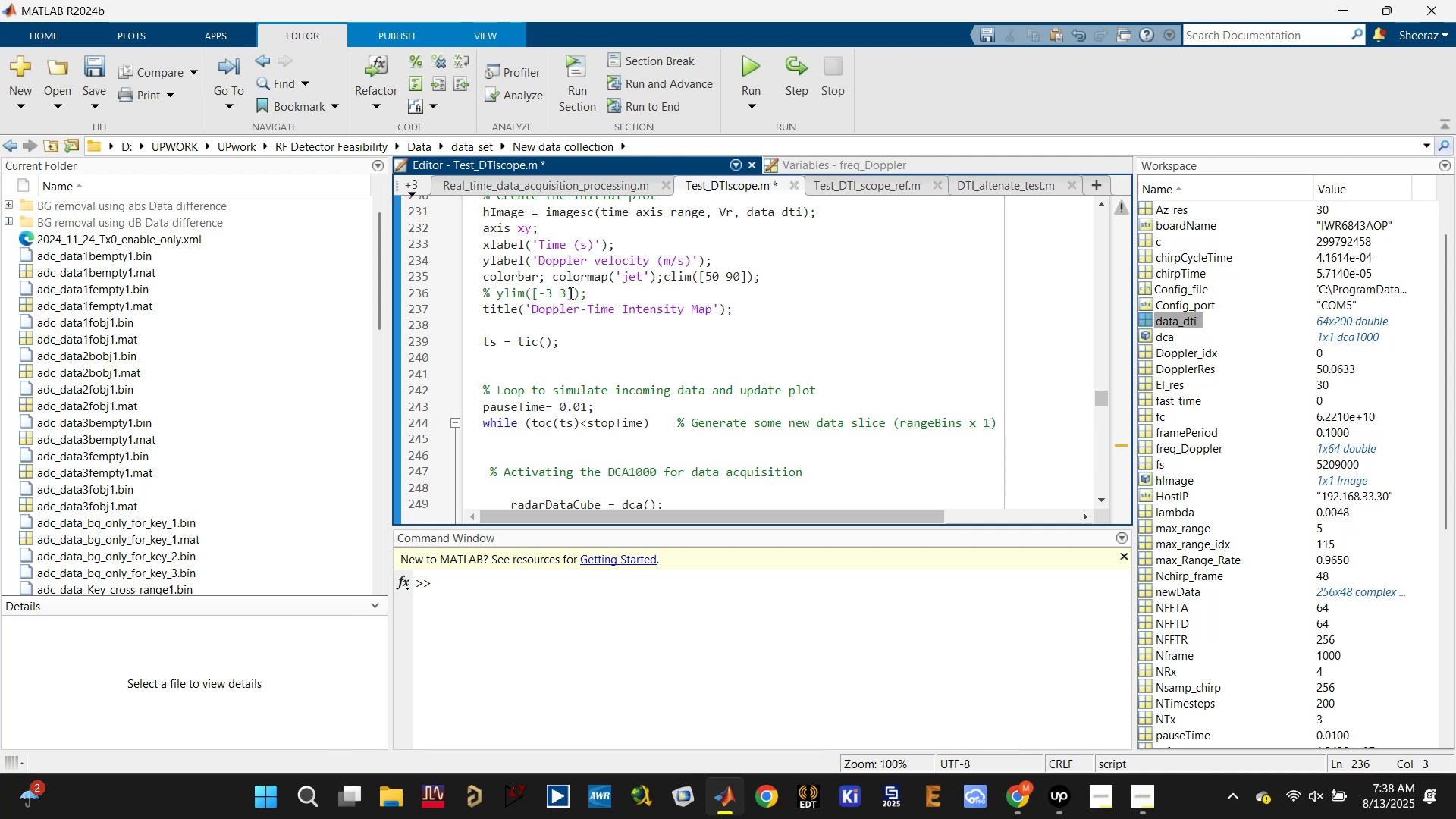 
hold_key(key=ControlLeft, duration=0.41)
left_click([575, 293])
 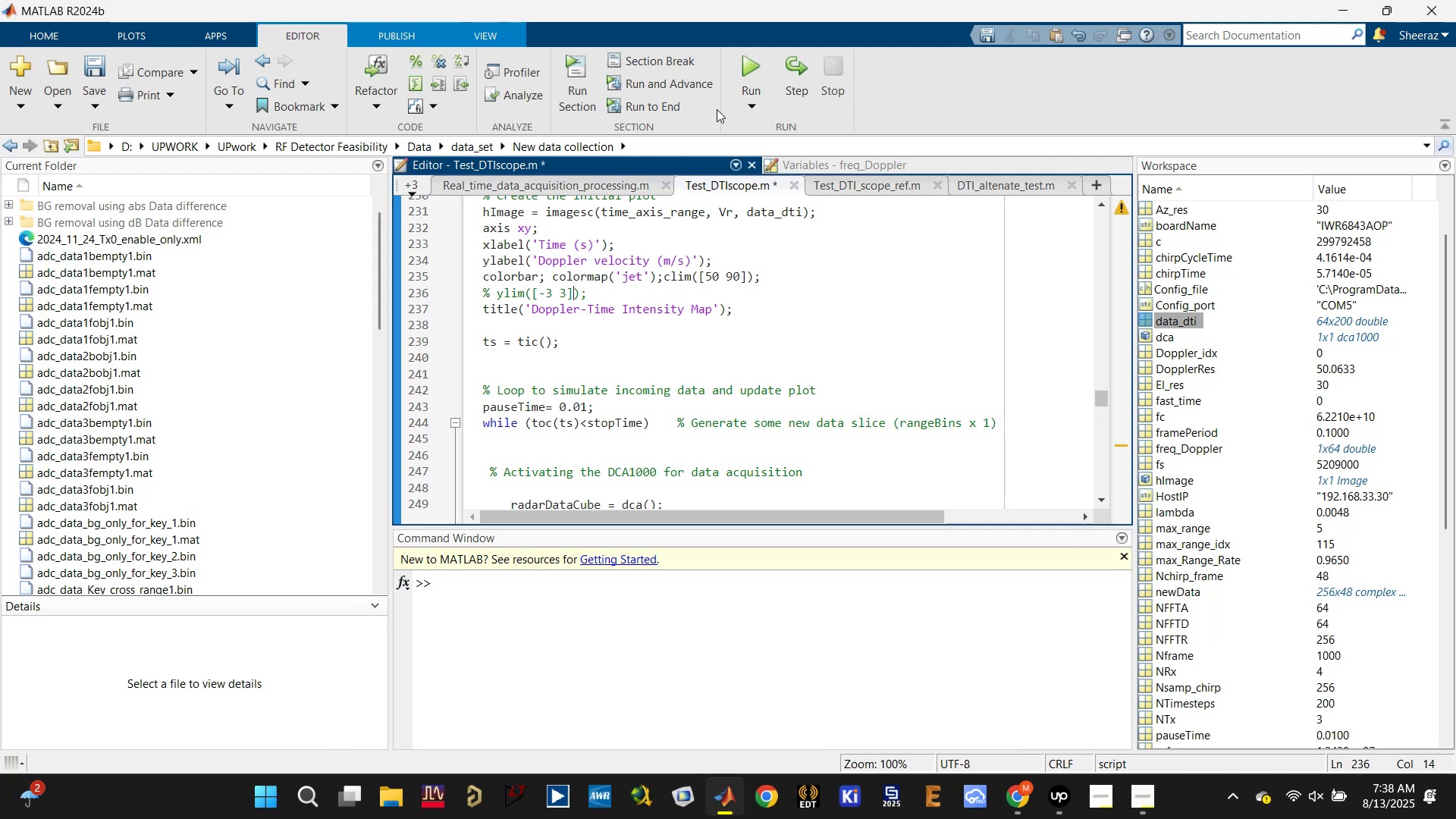 
hold_key(key=ControlLeft, duration=0.3)
 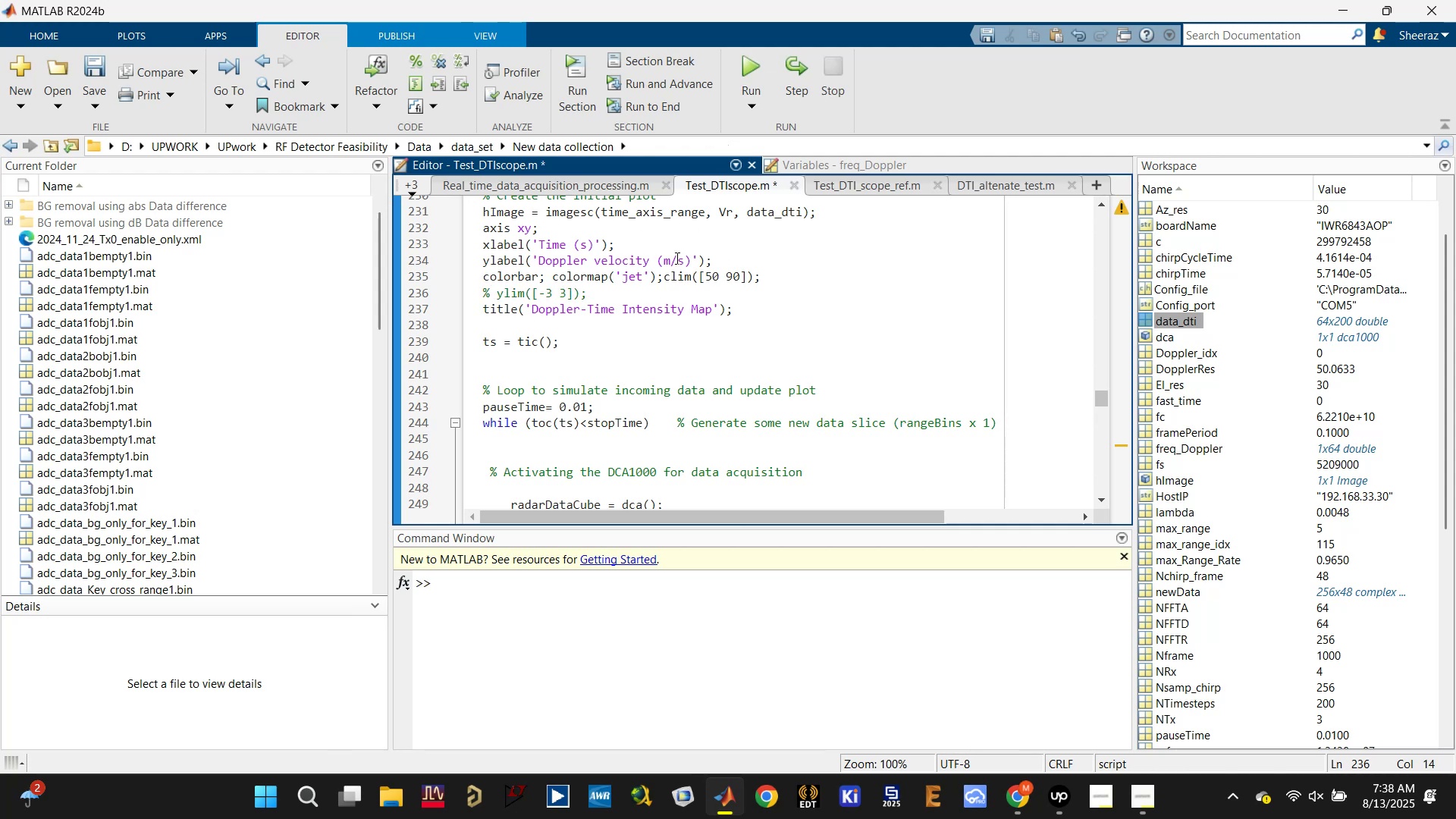 
key(Control+ControlLeft)
 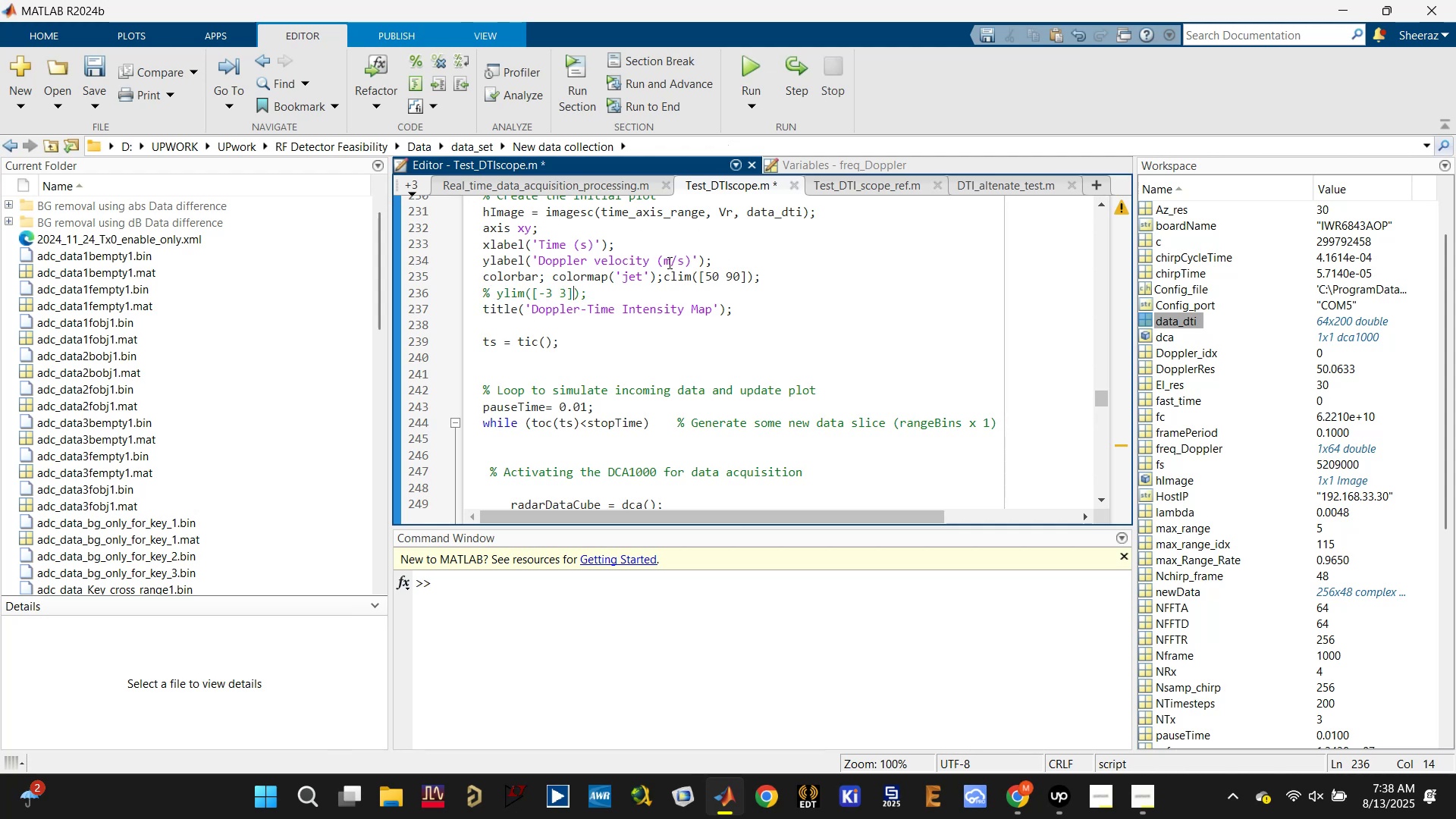 
key(Control+S)
 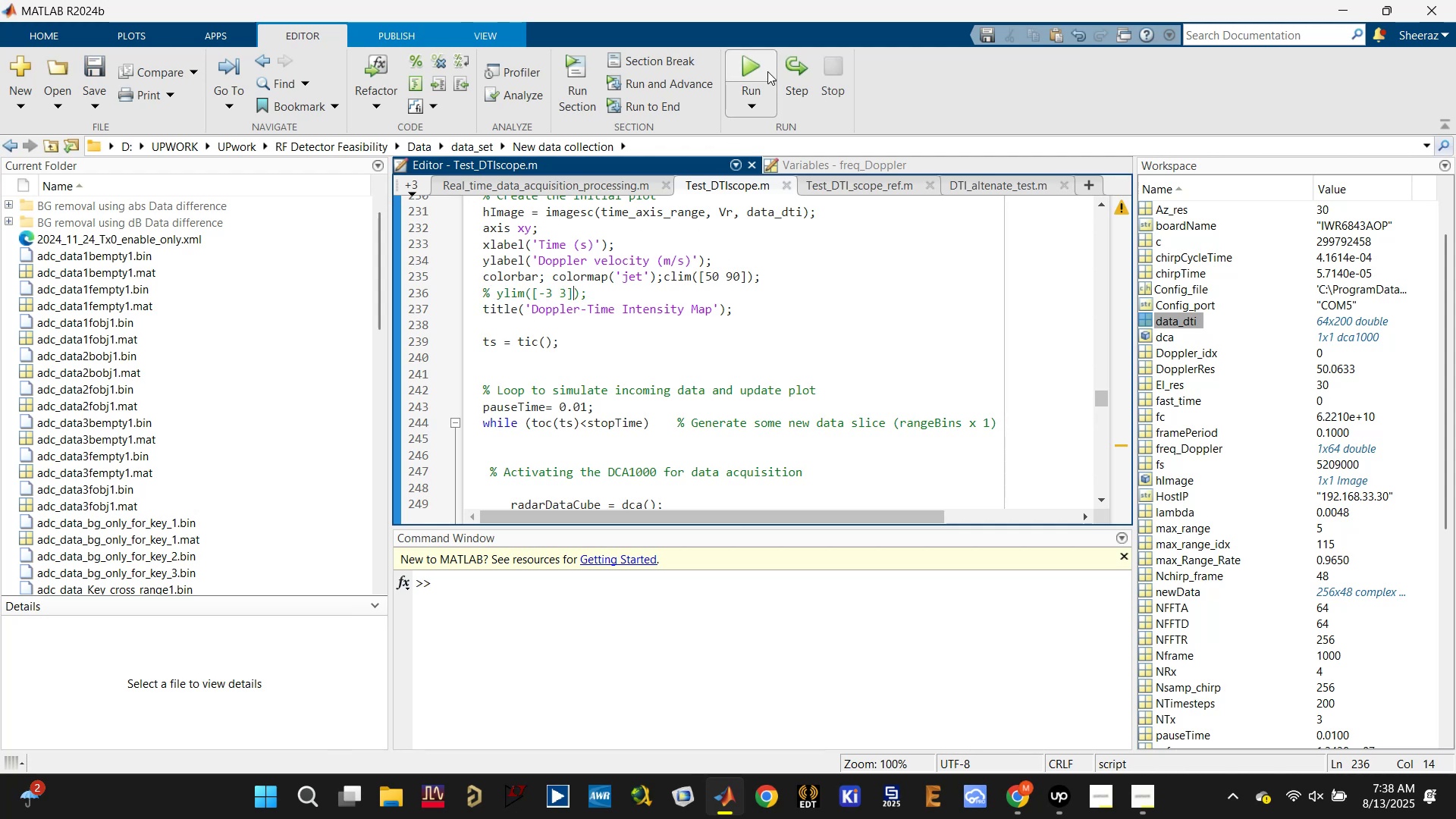 
left_click([755, 66])
 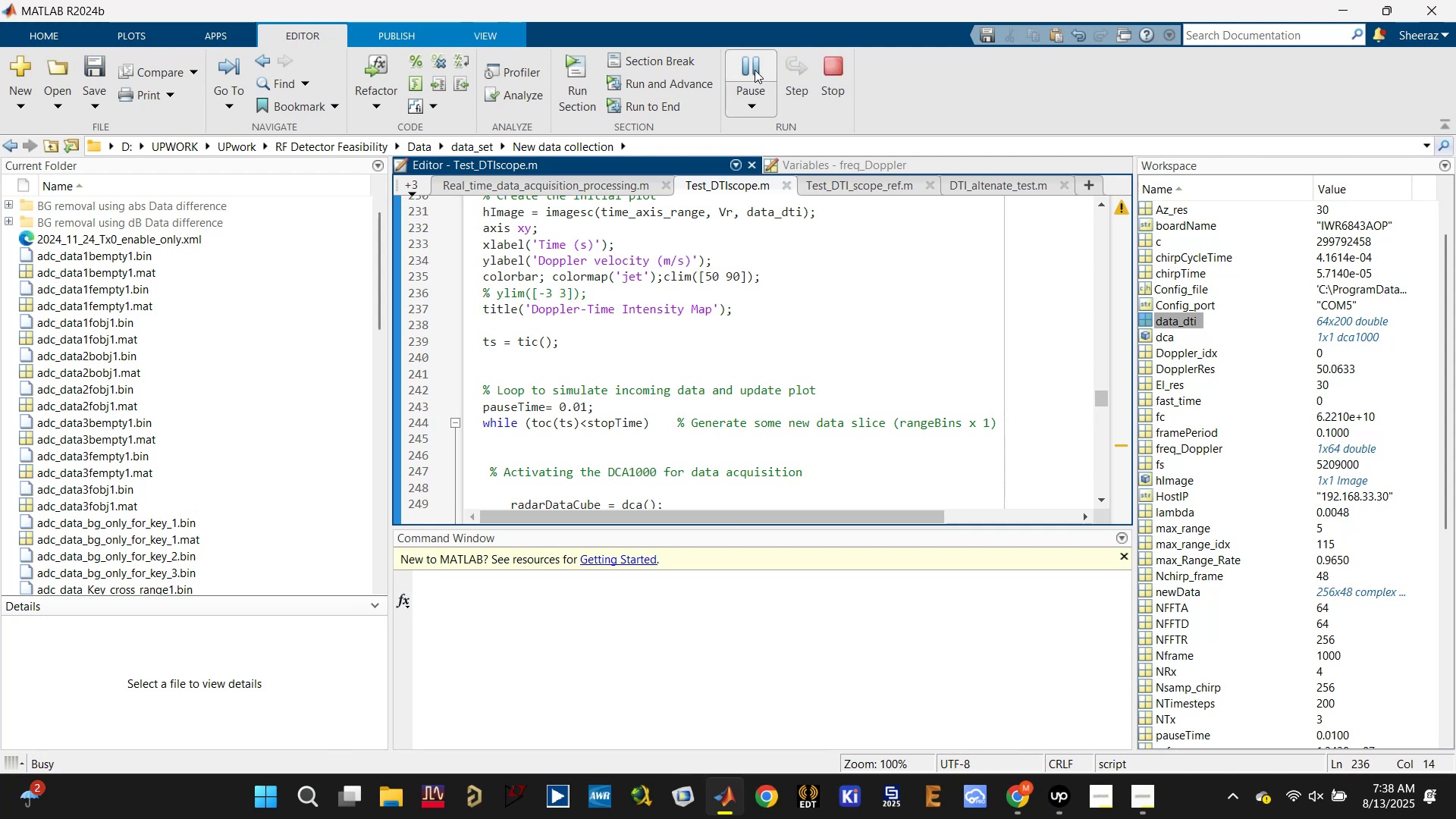 
mouse_move([763, 143])
 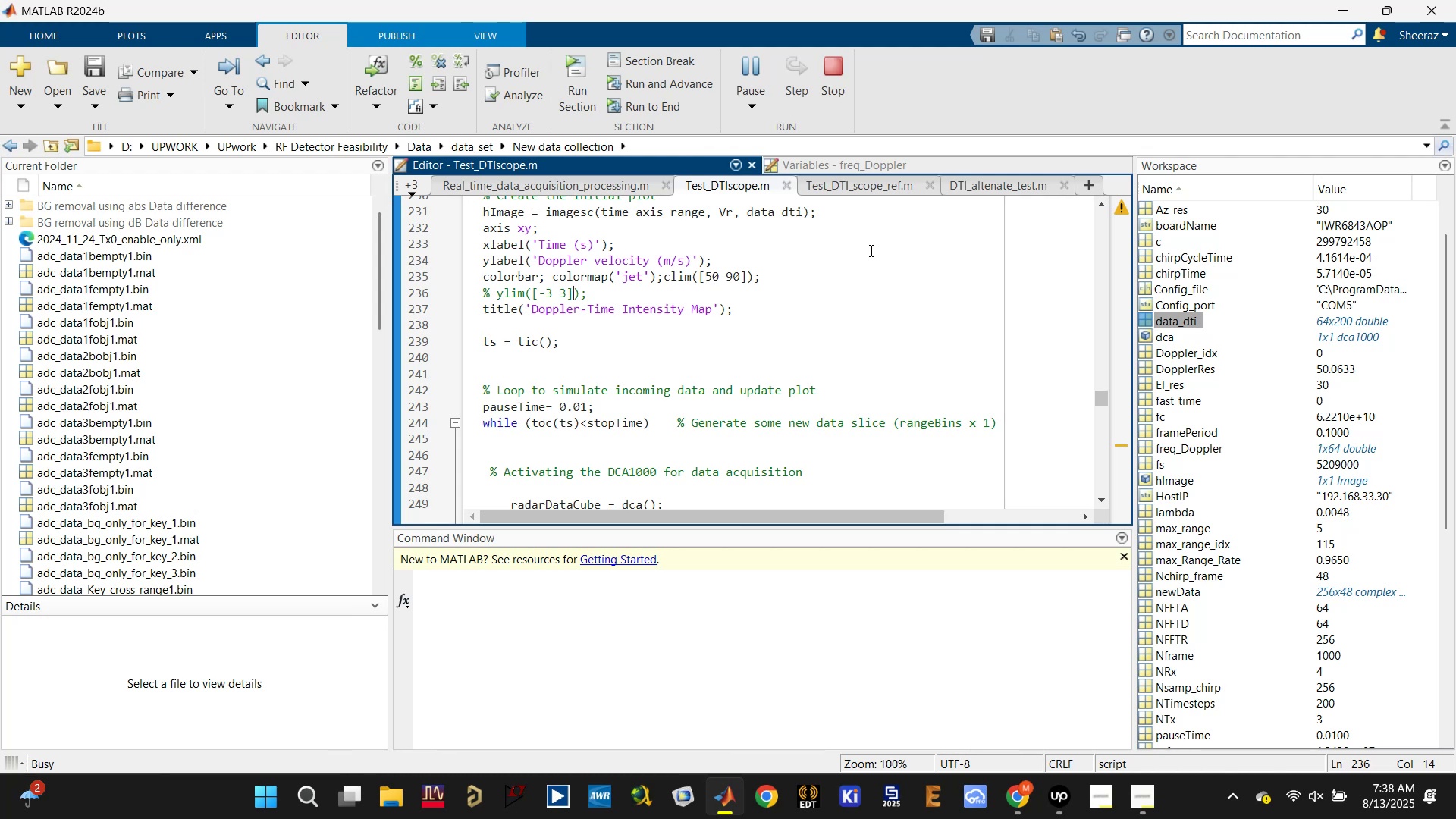 
scroll: coordinate [868, 254], scroll_direction: down, amount: 1.0
 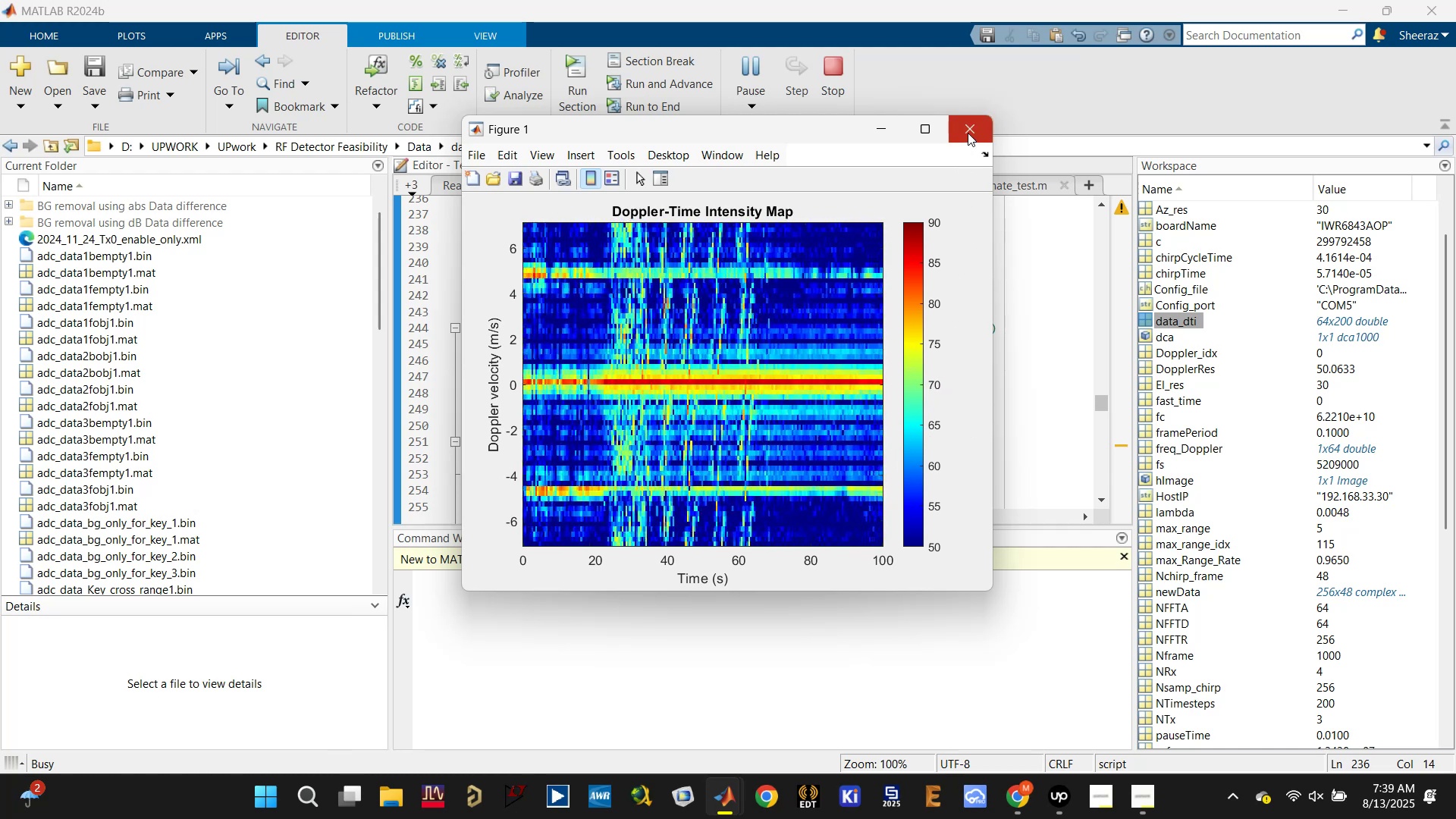 
wait(71.62)
 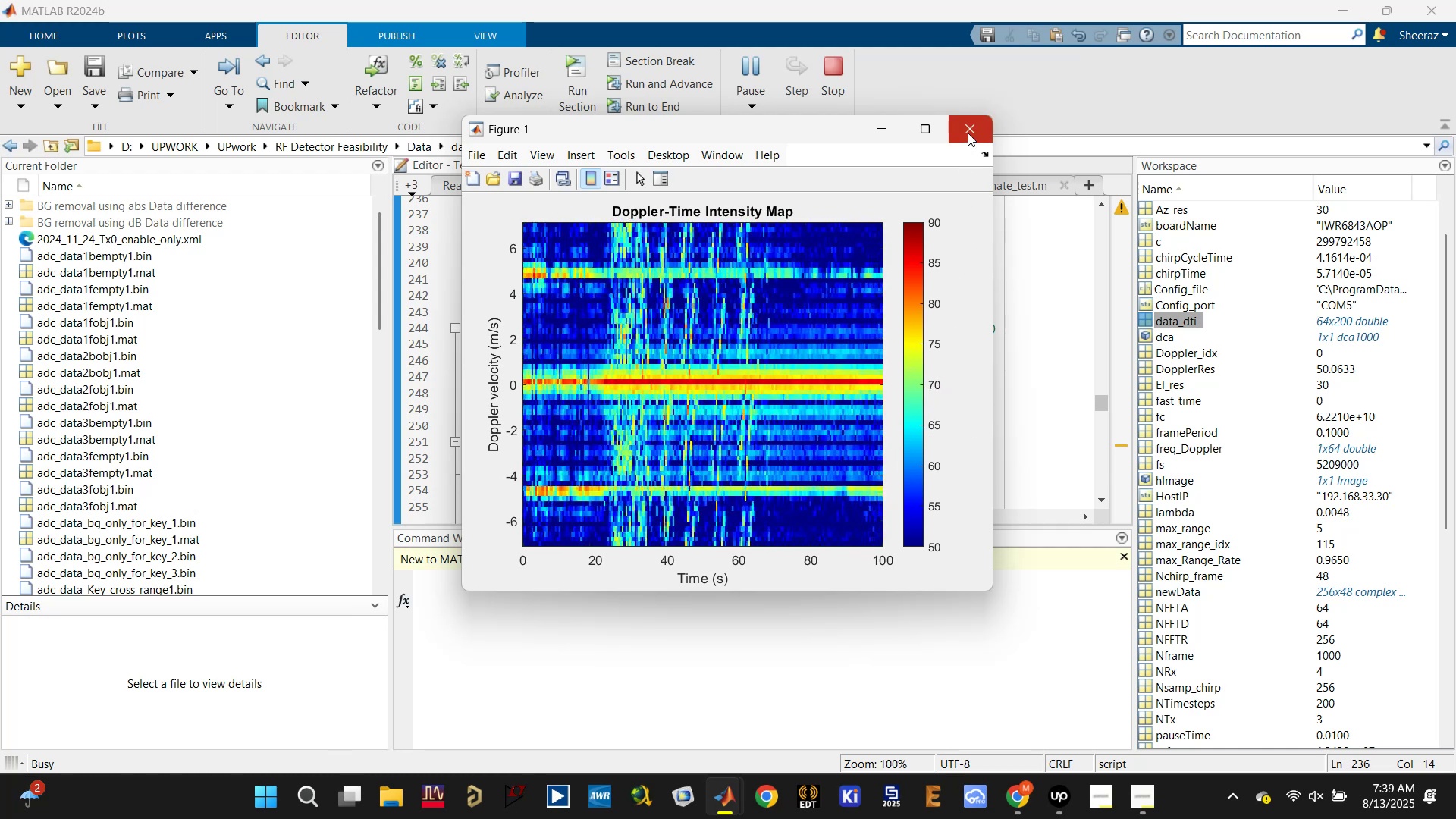 
left_click([968, 133])
 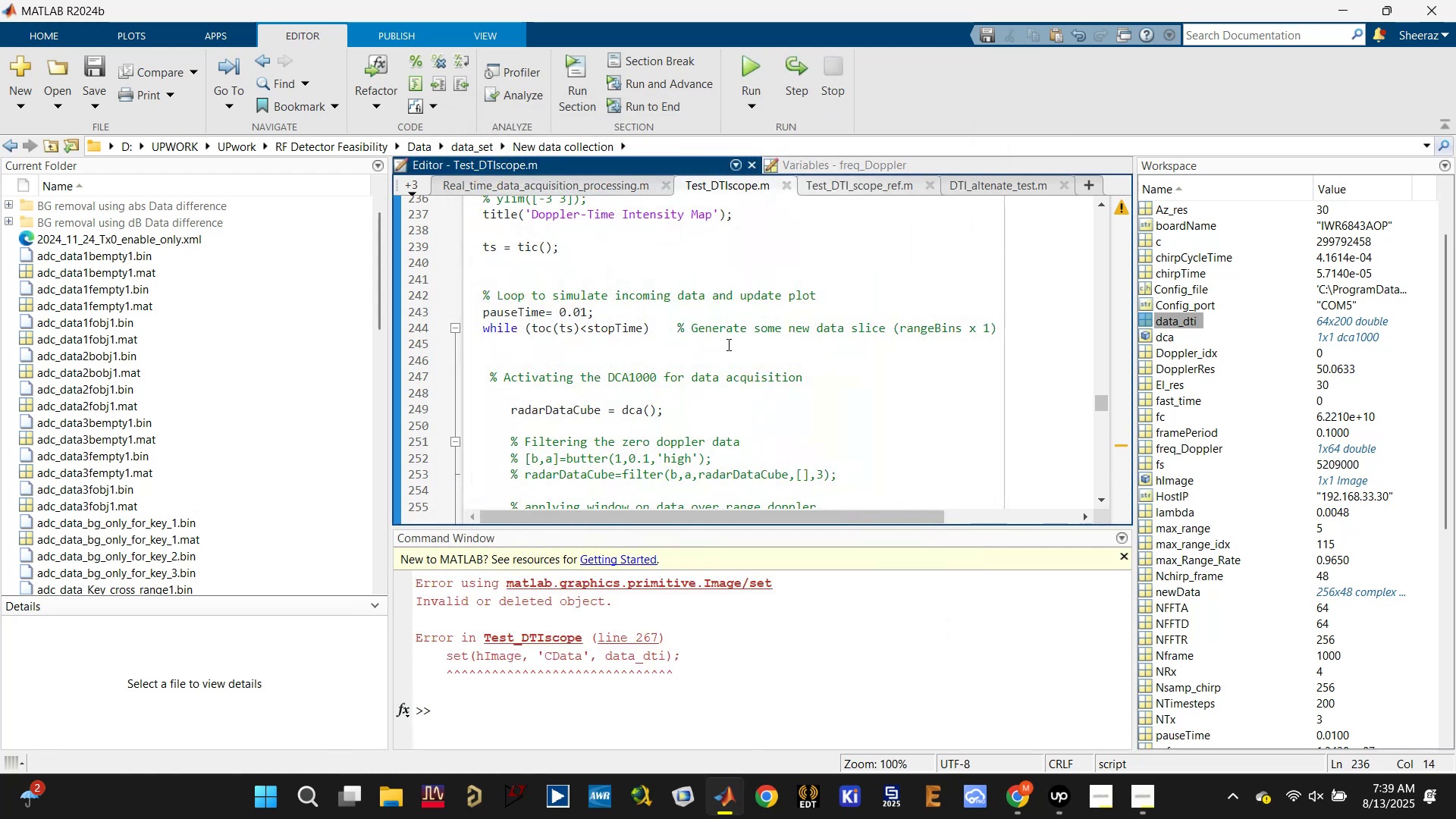 
left_click([701, 383])
 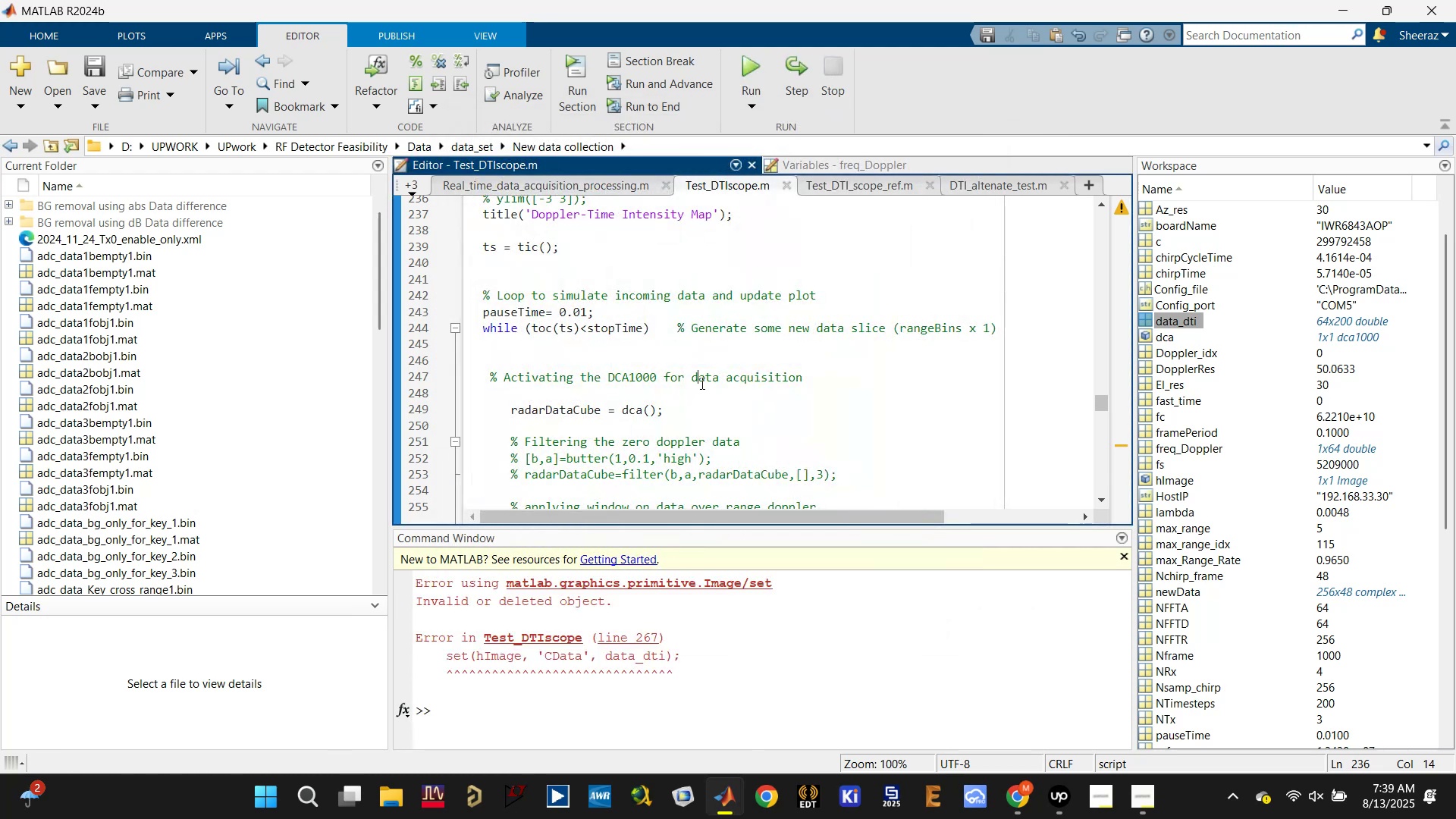 
scroll: coordinate [701, 383], scroll_direction: down, amount: 3.0
 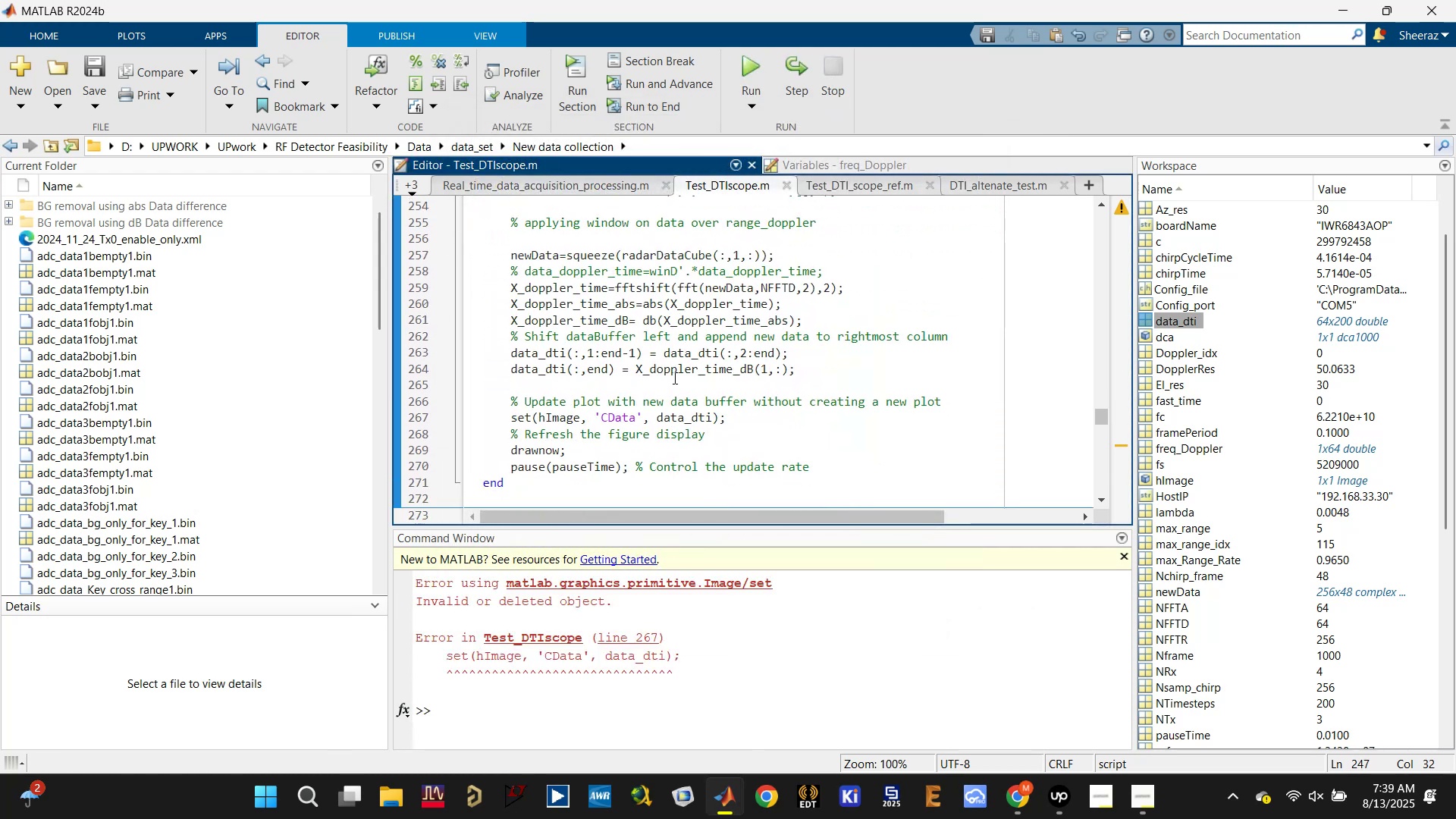 
scroll: coordinate [601, 323], scroll_direction: up, amount: 2.0
 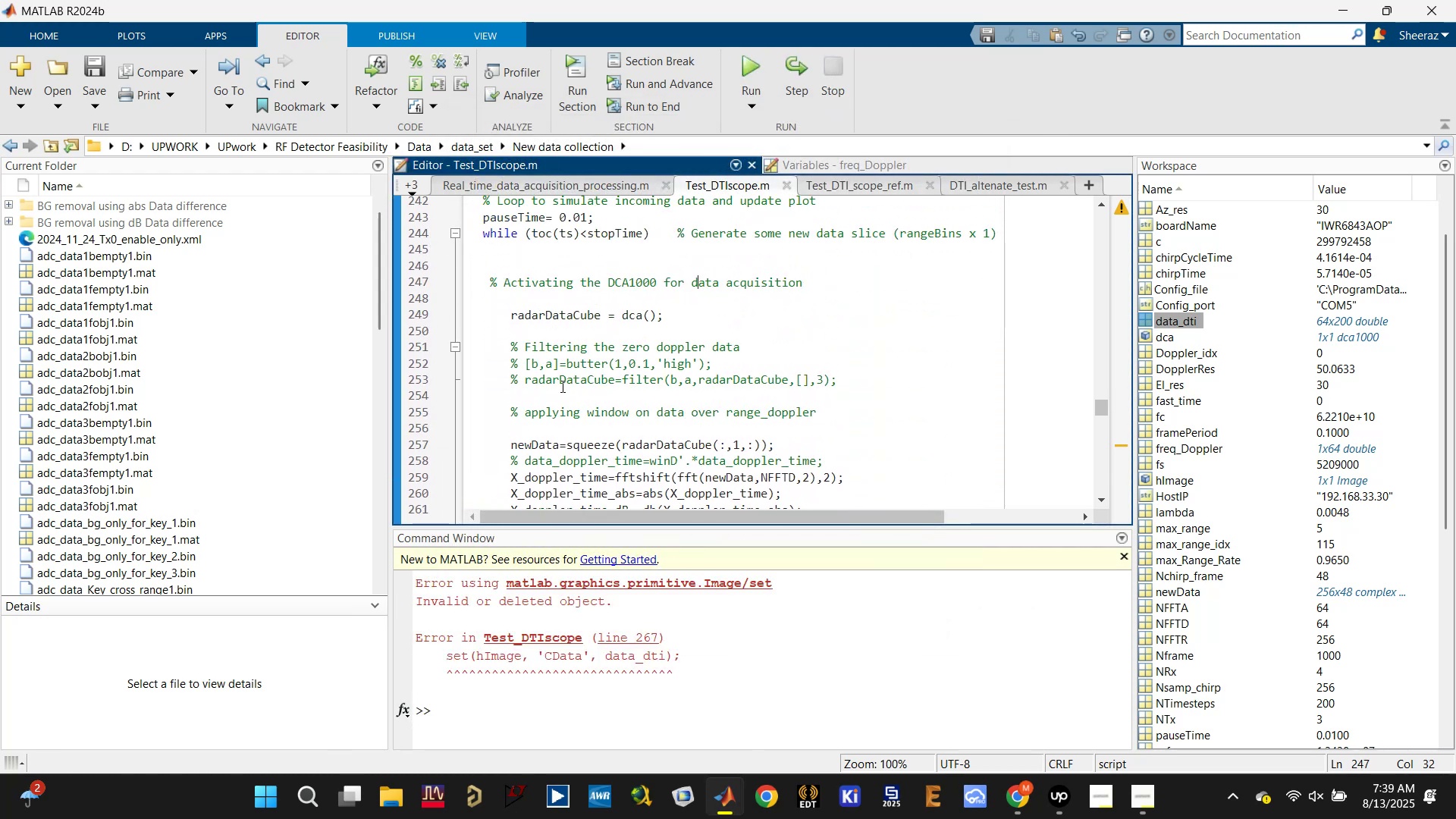 
left_click_drag(start_coordinate=[560, 392], to_coordinate=[504, 361])
 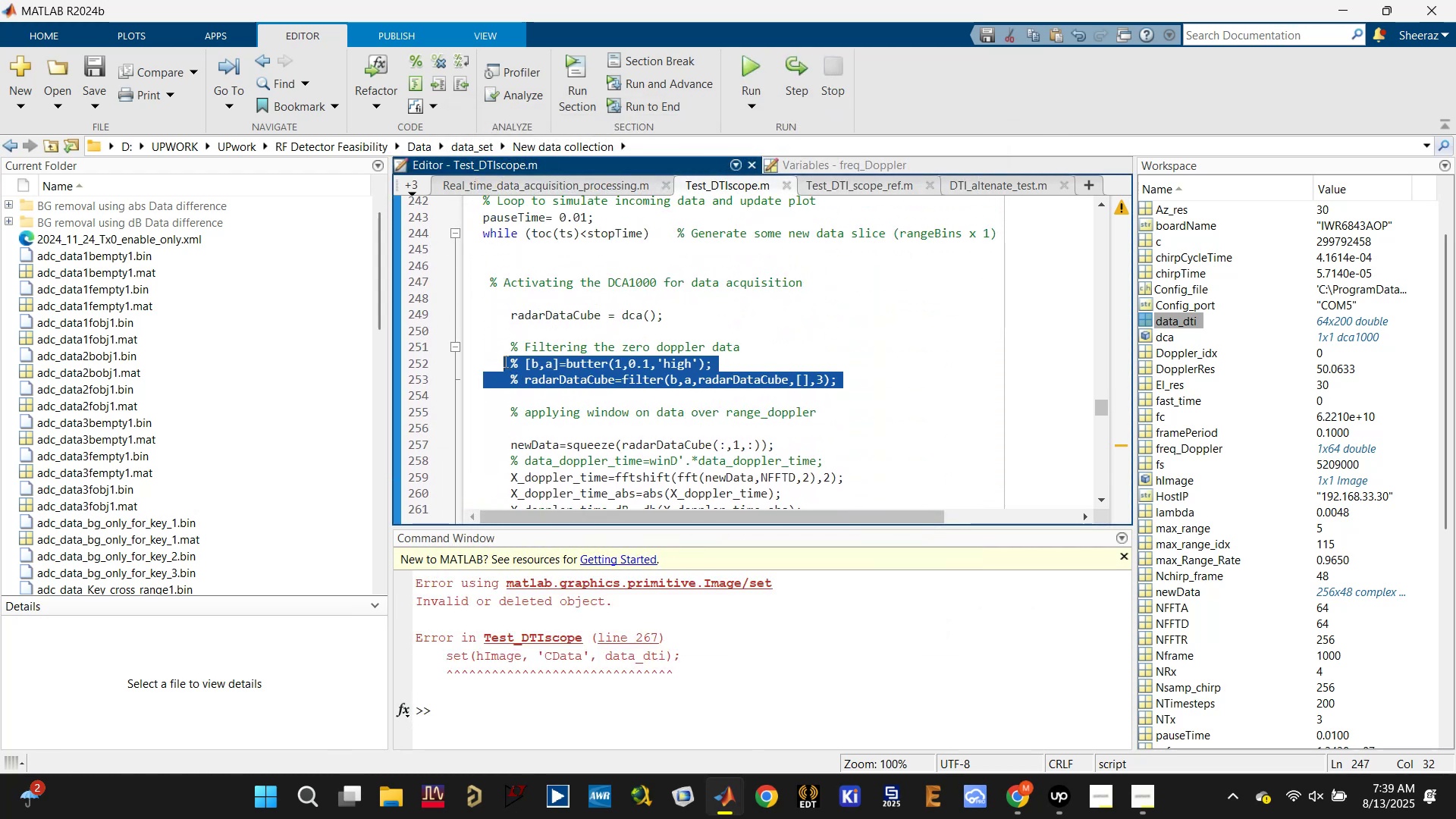 
key(Control+T)
 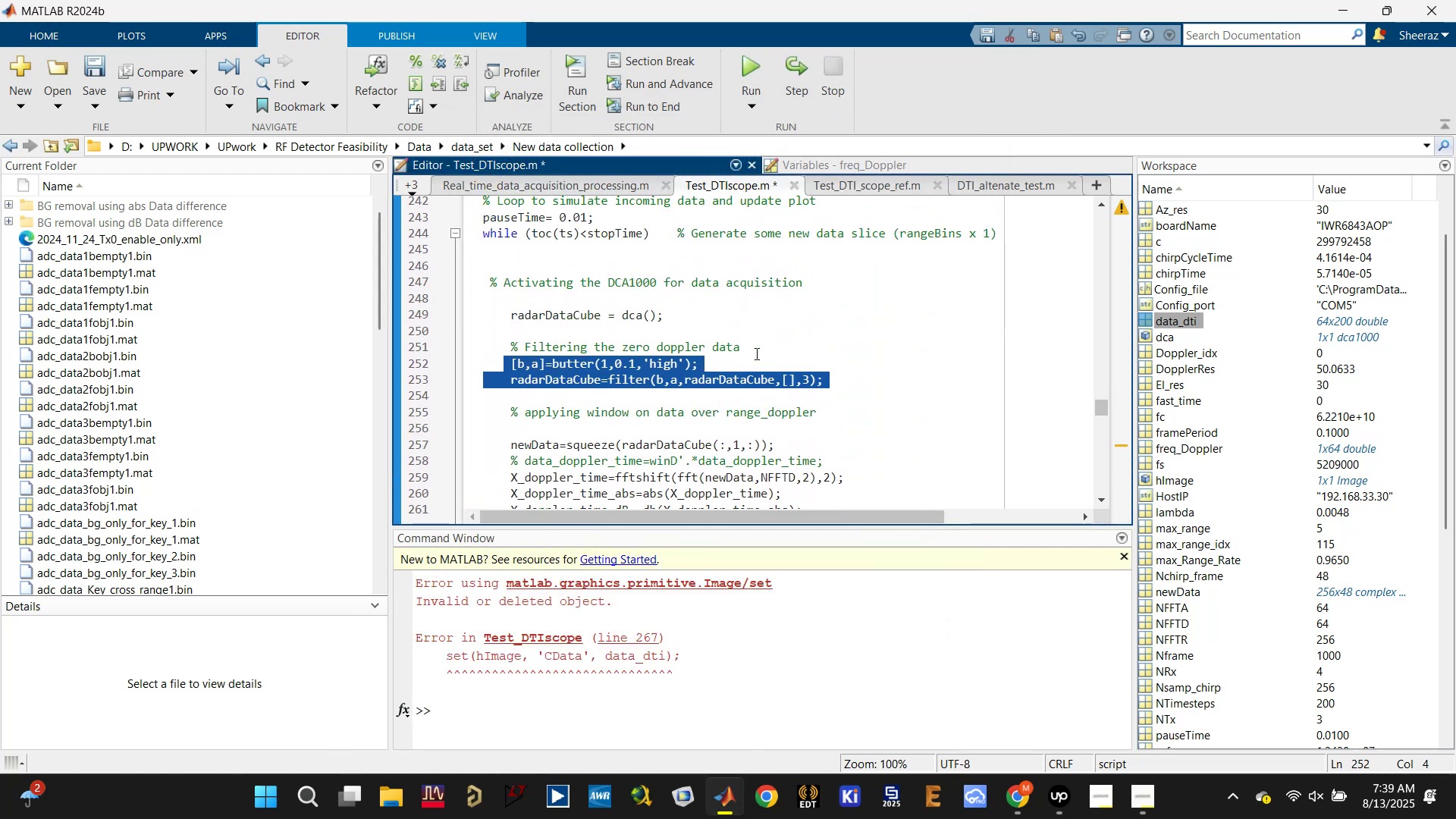 
key(Control+S)
 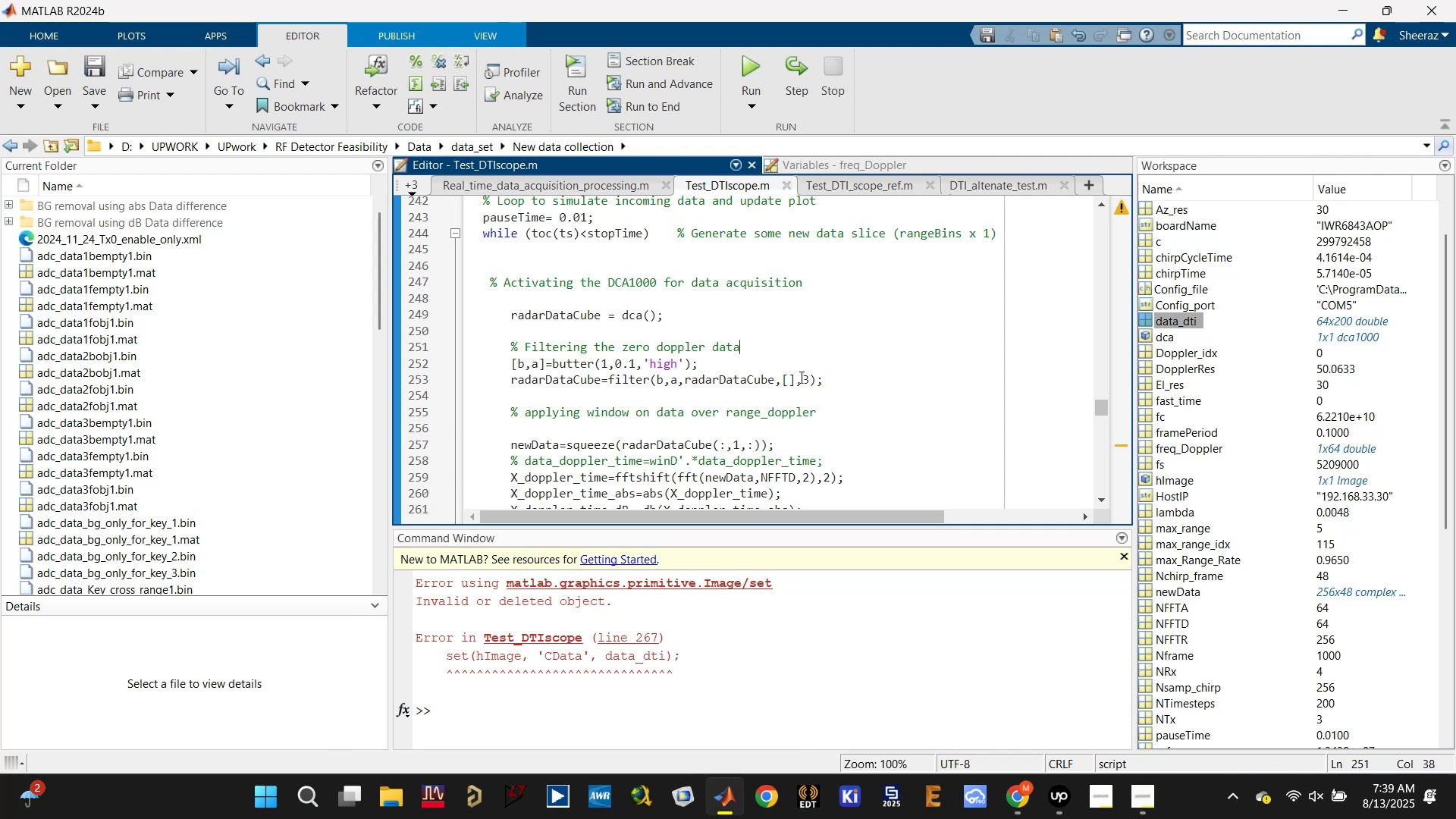 
double_click([739, 384])
 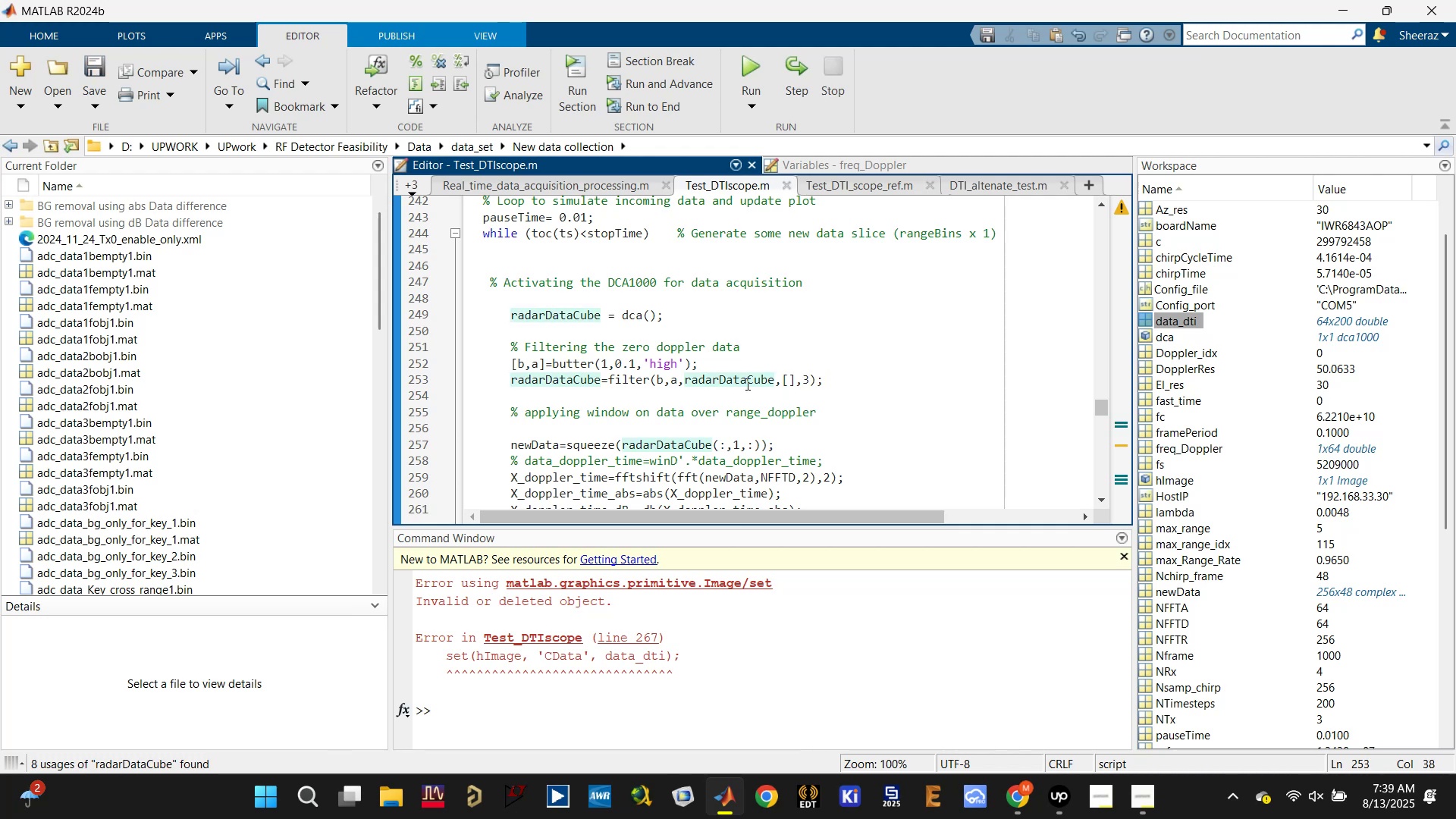 
scroll: coordinate [798, 394], scroll_direction: down, amount: 2.0
 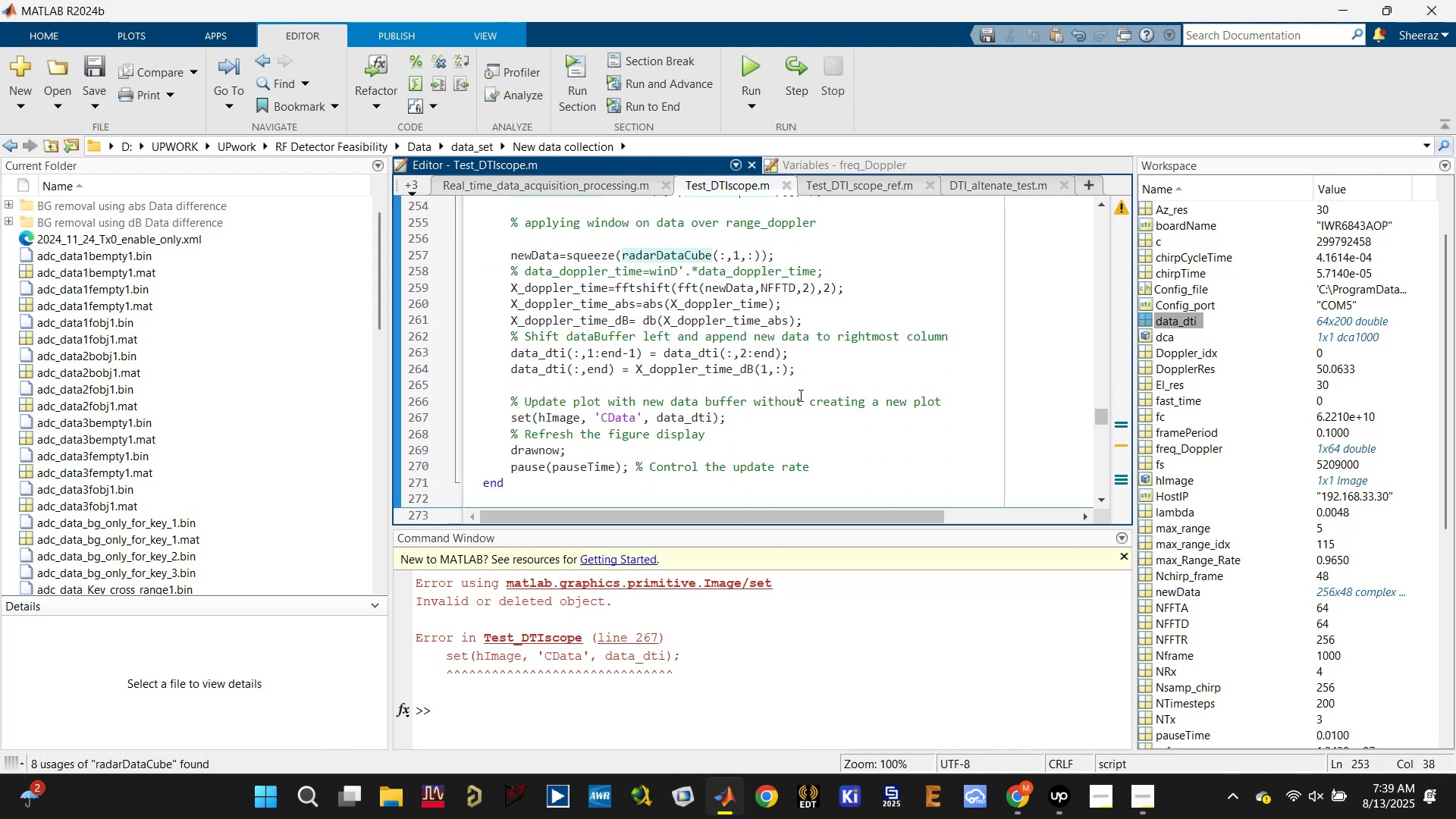 
scroll: coordinate [799, 395], scroll_direction: up, amount: 1.0
 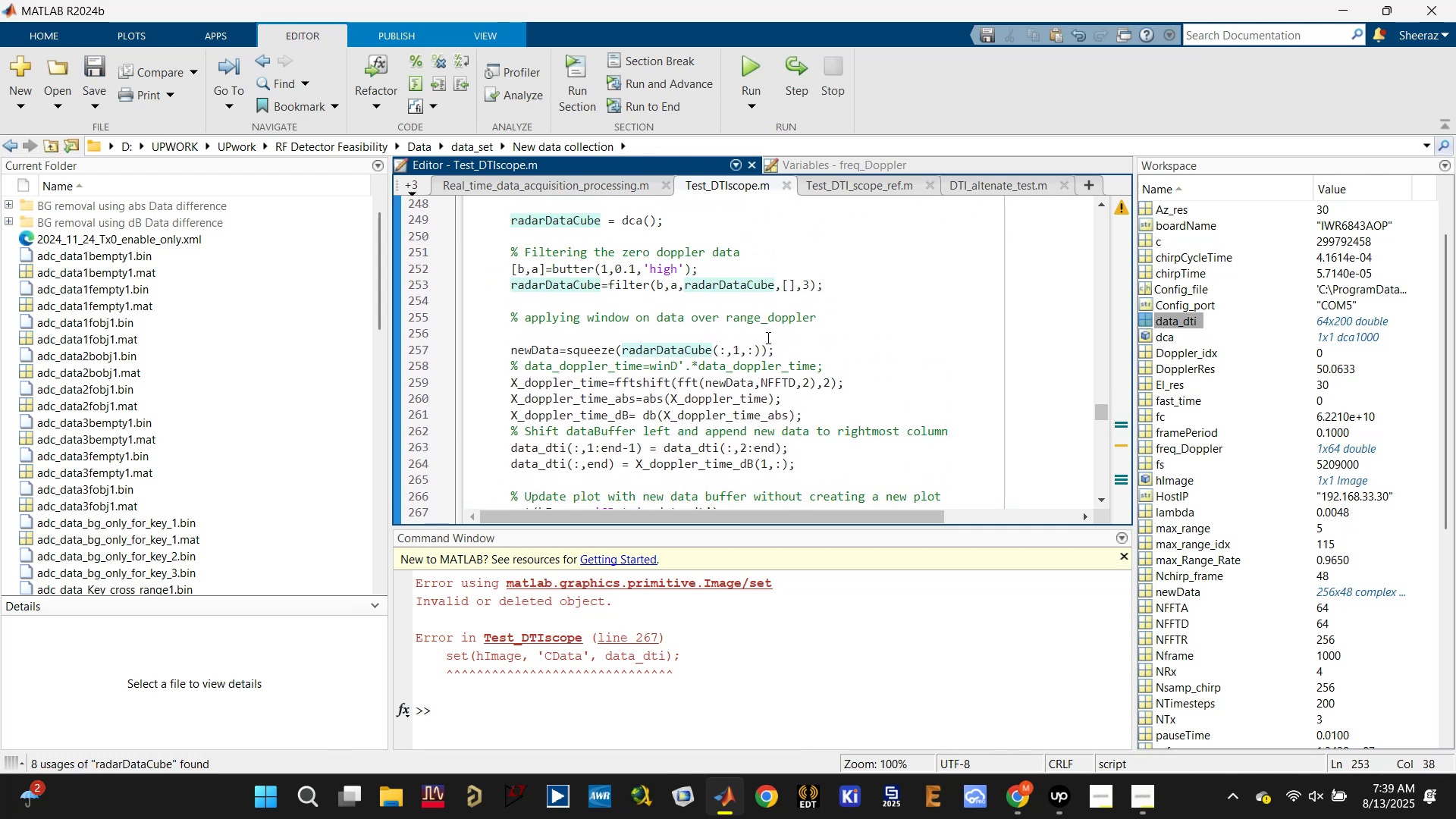 
left_click_drag(start_coordinate=[616, 306], to_coordinate=[499, 246])
 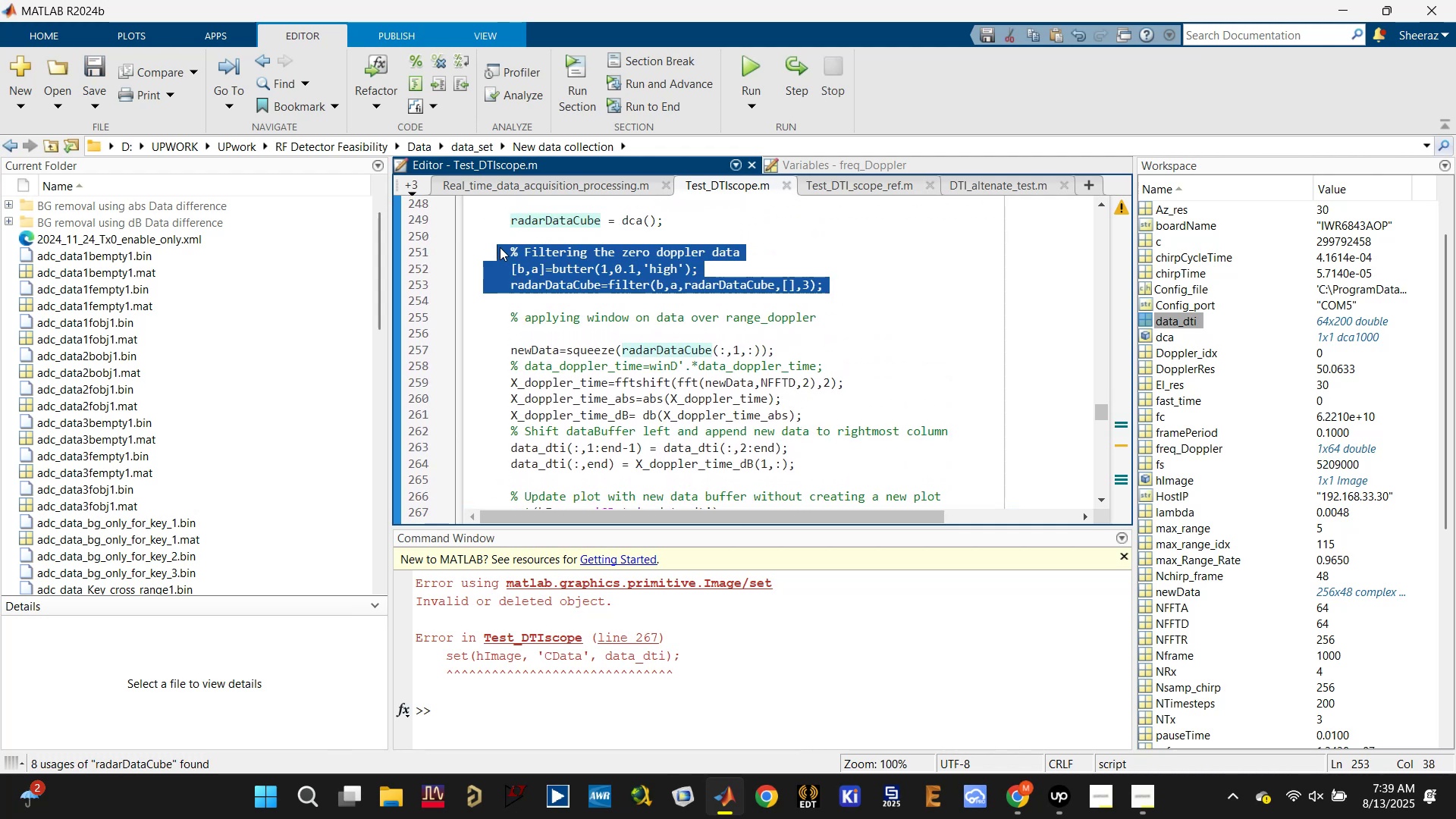 
key(Control+X)
 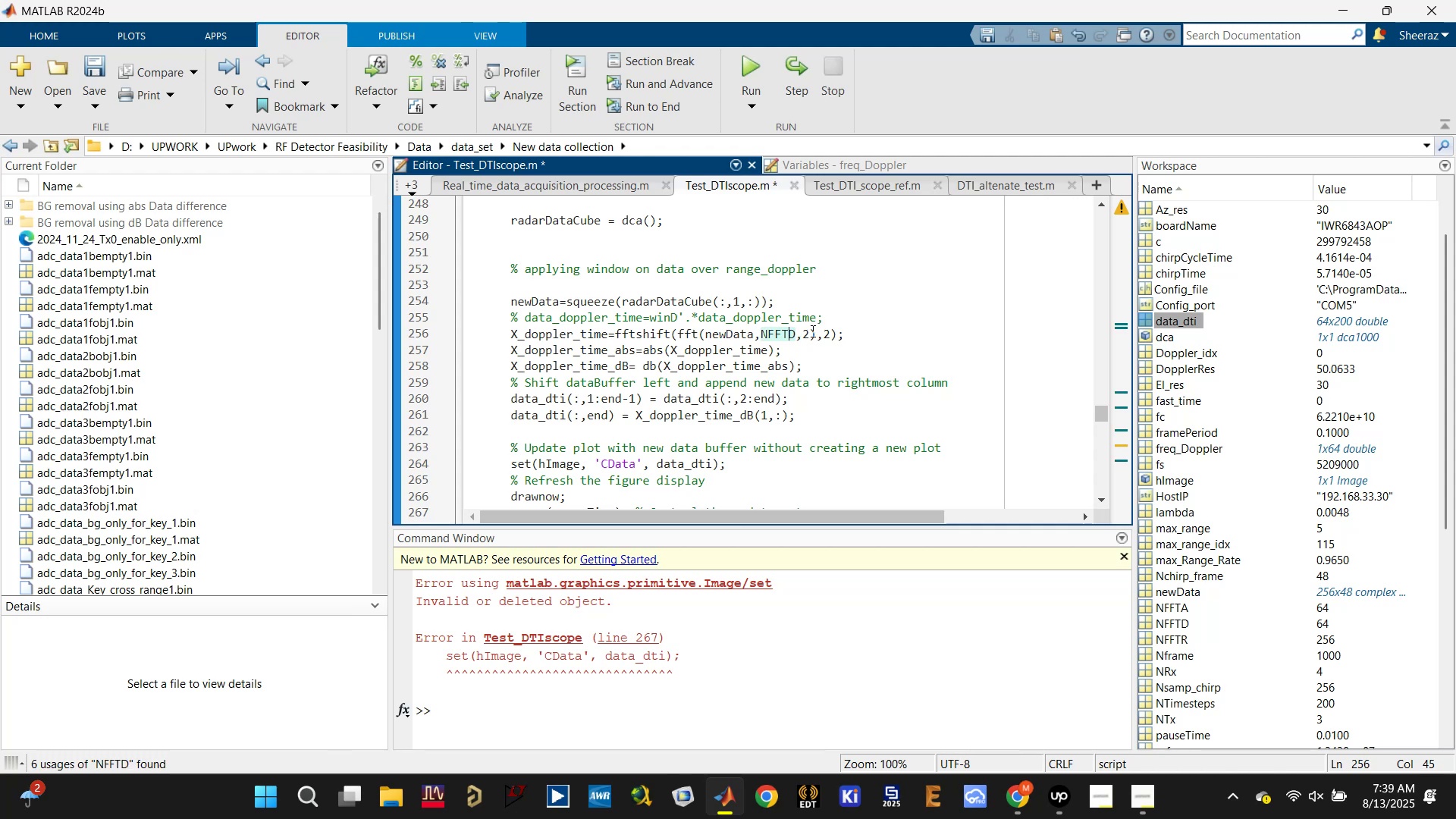 
left_click([687, 295])
 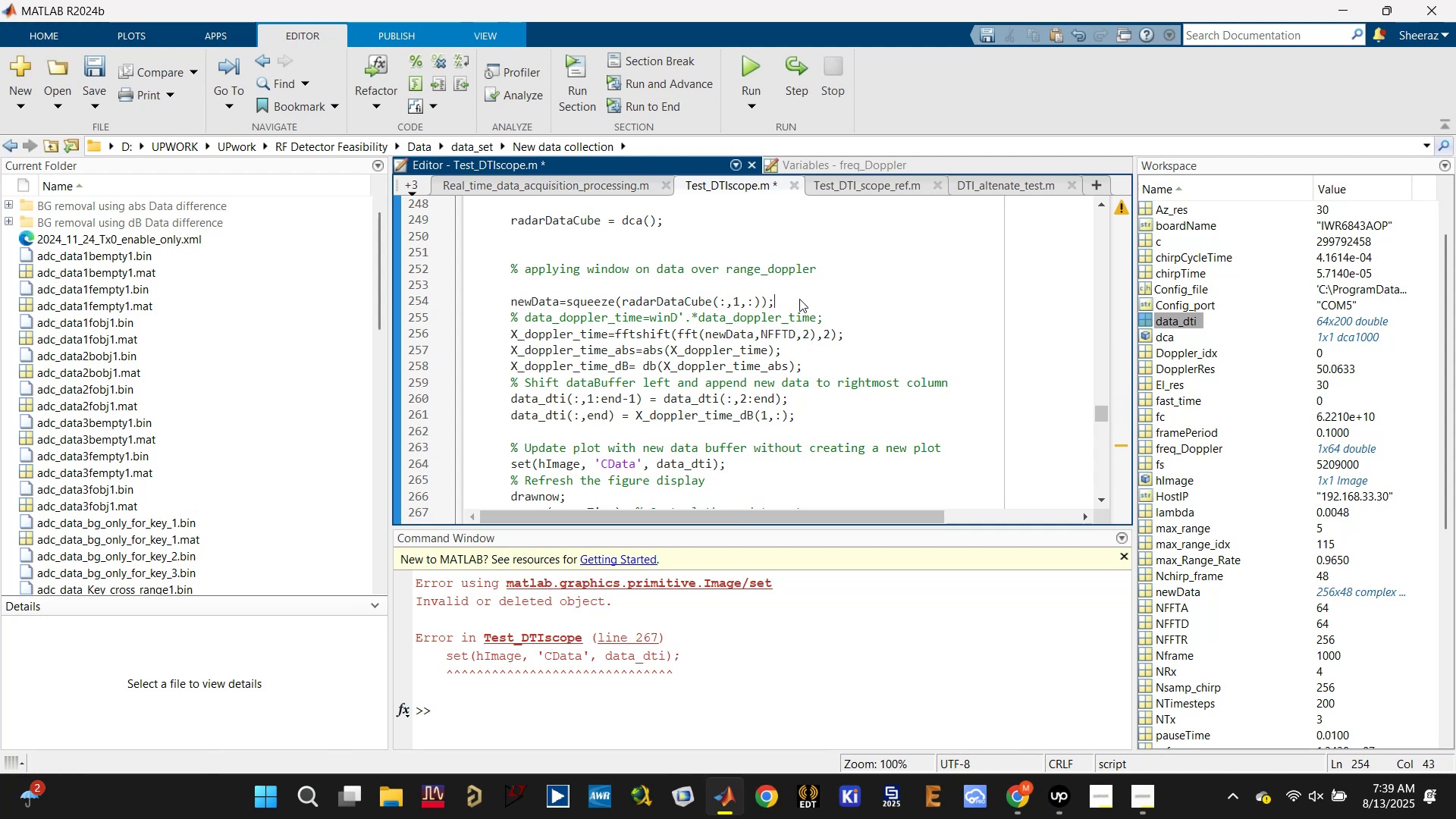 
key(Enter)
 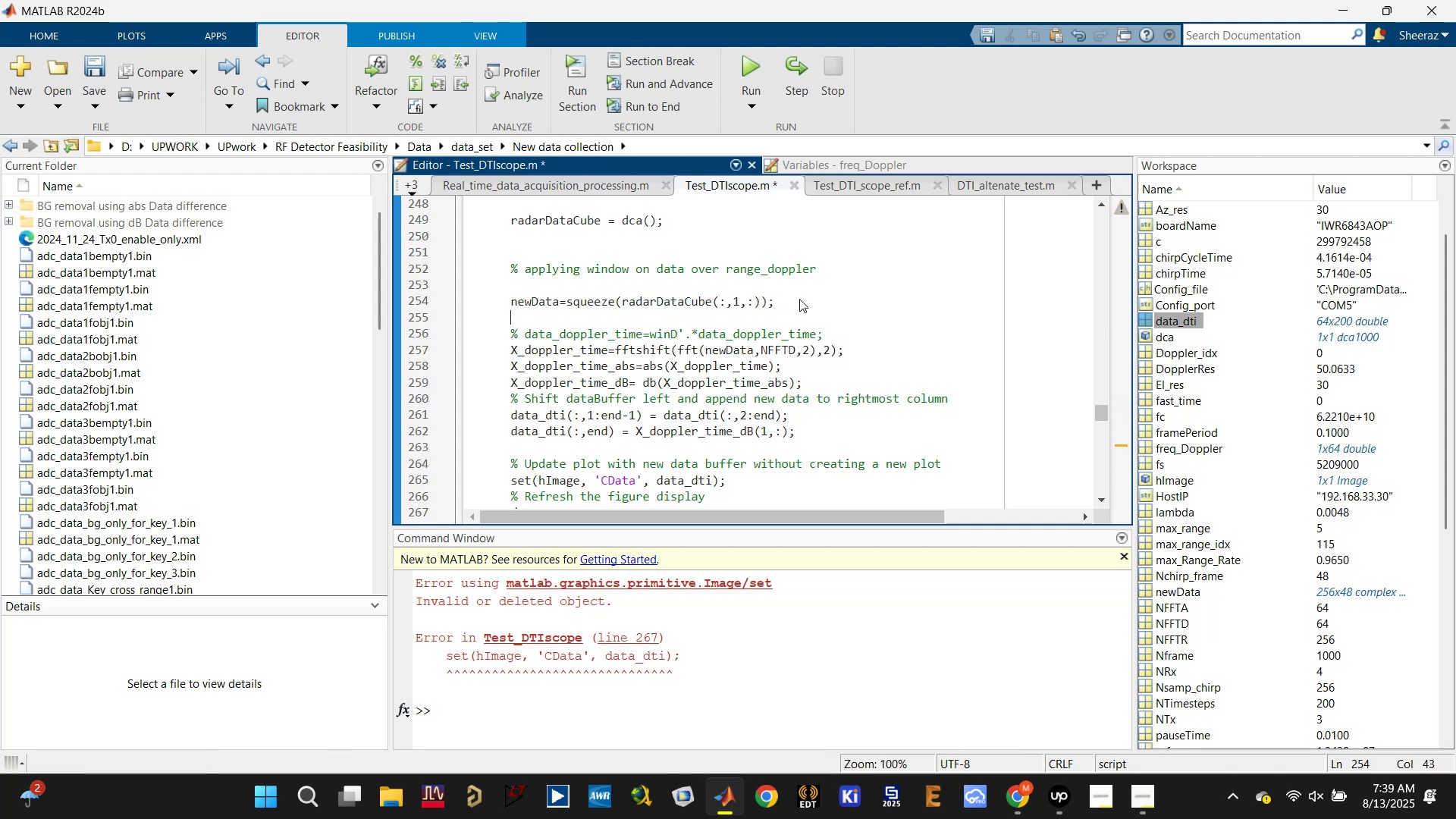 
key(Control+V)
 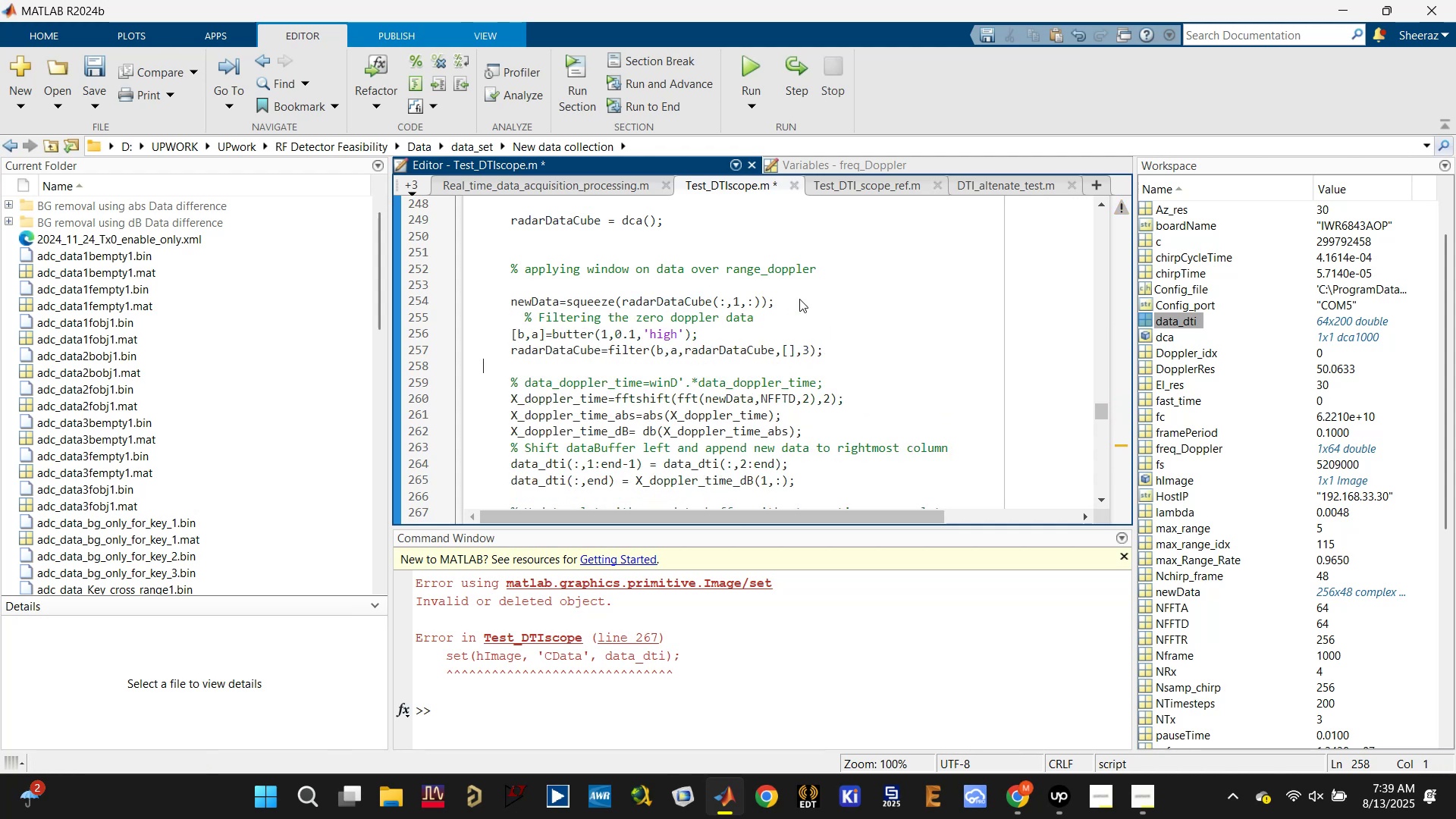 
key(Control+S)
 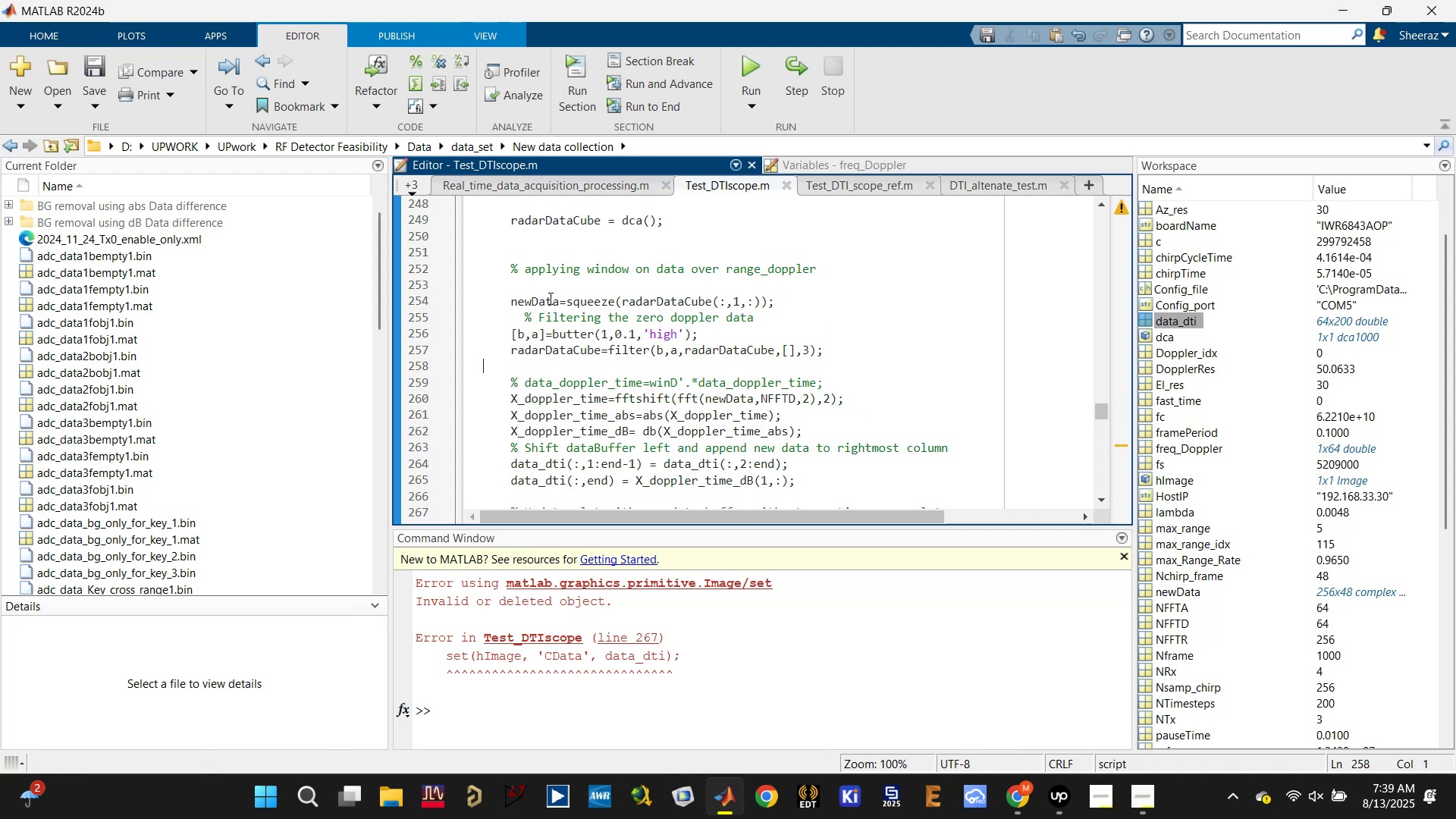 
double_click([542, 298])
 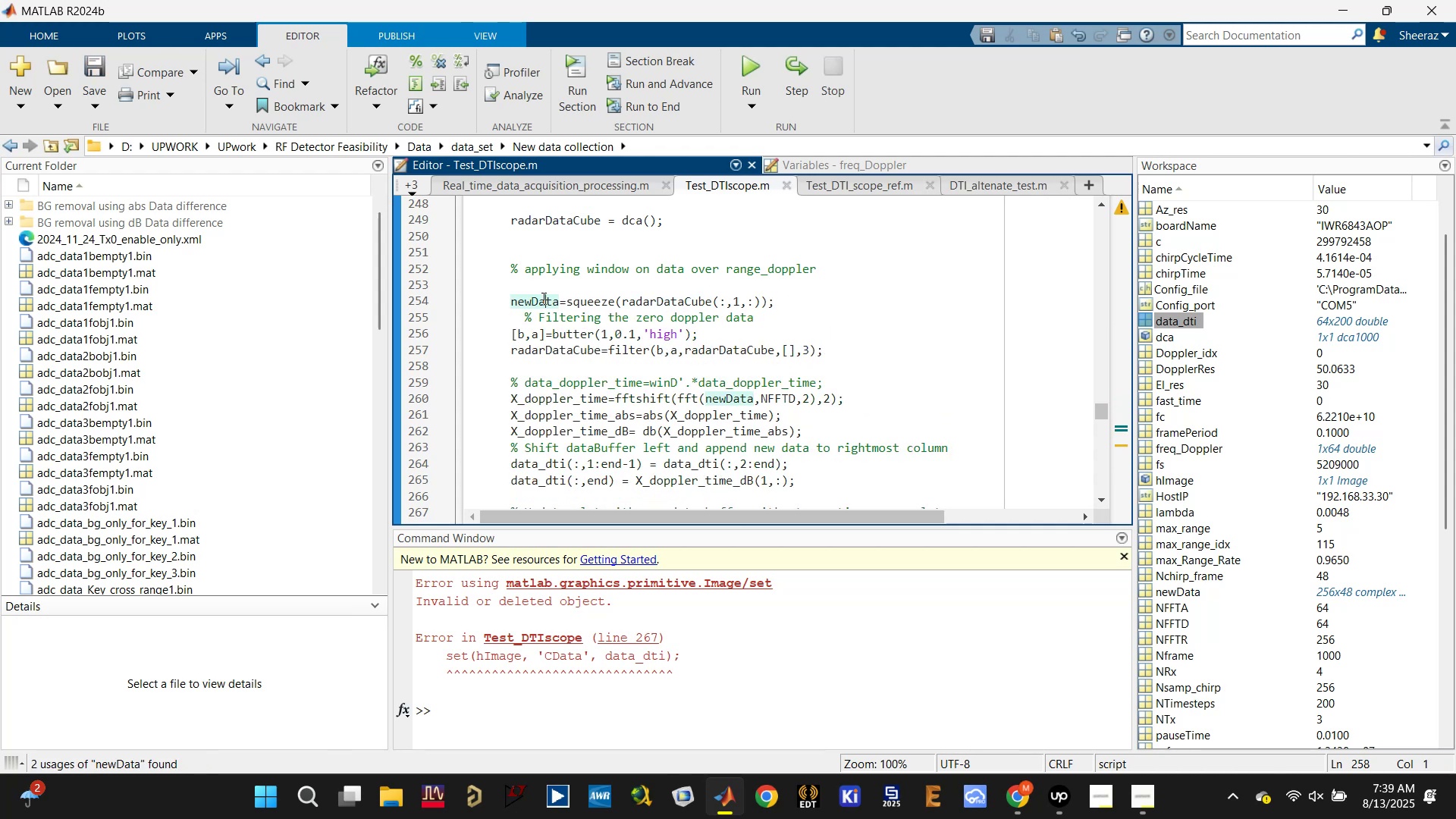 
key(Control+C)
 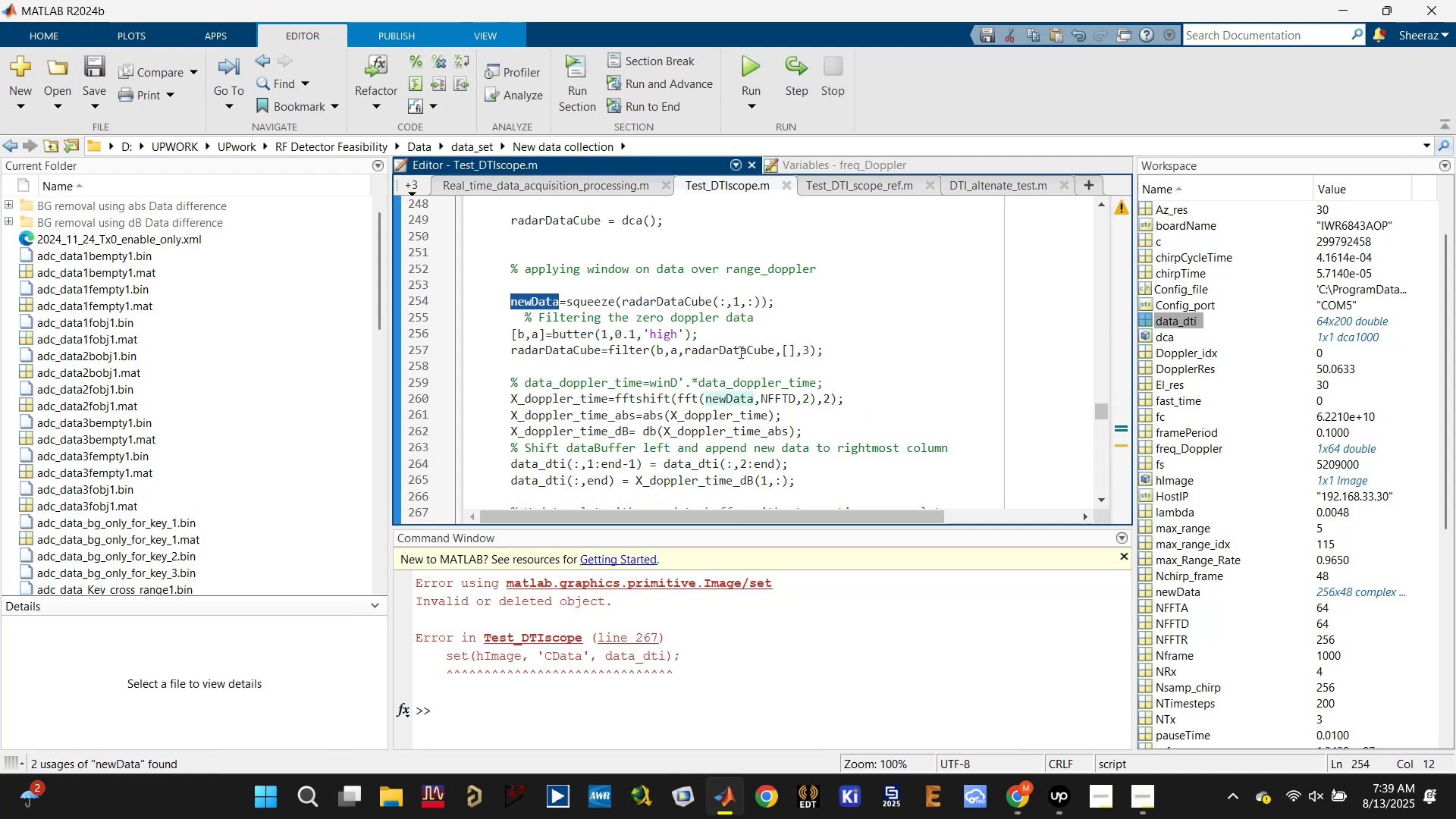 
double_click([731, 352])
 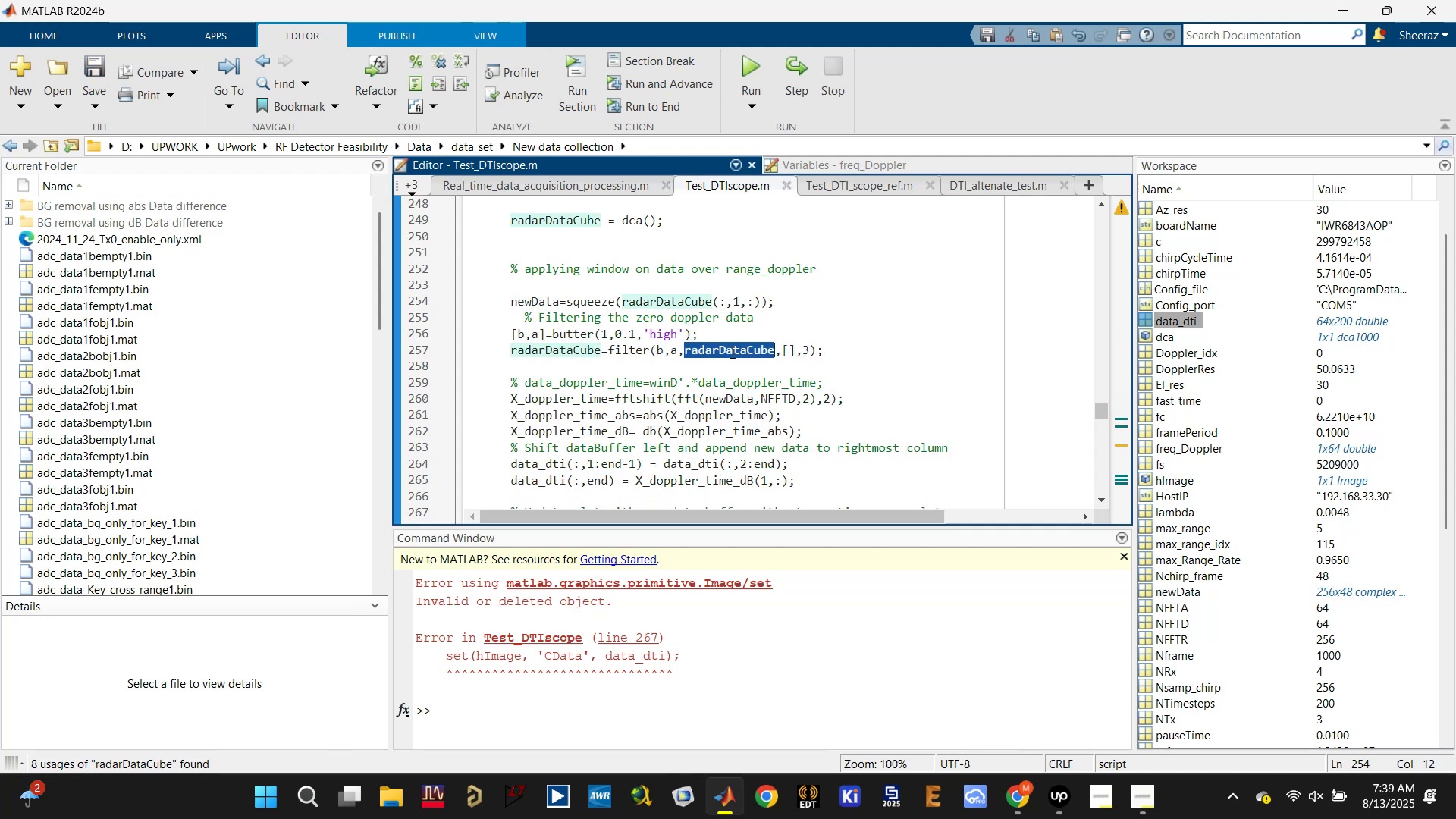 
key(Control+V)
 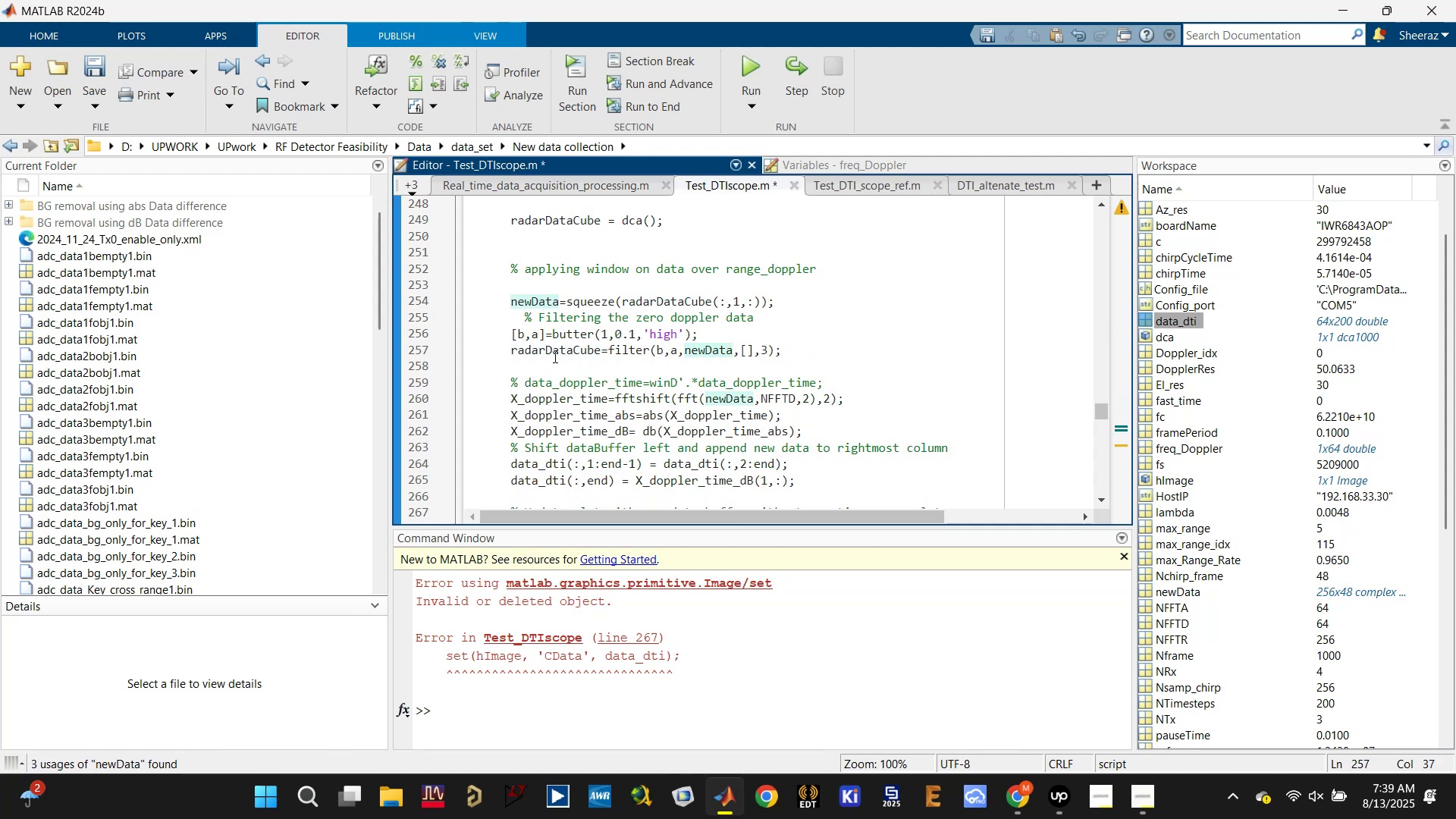 
double_click([553, 355])
 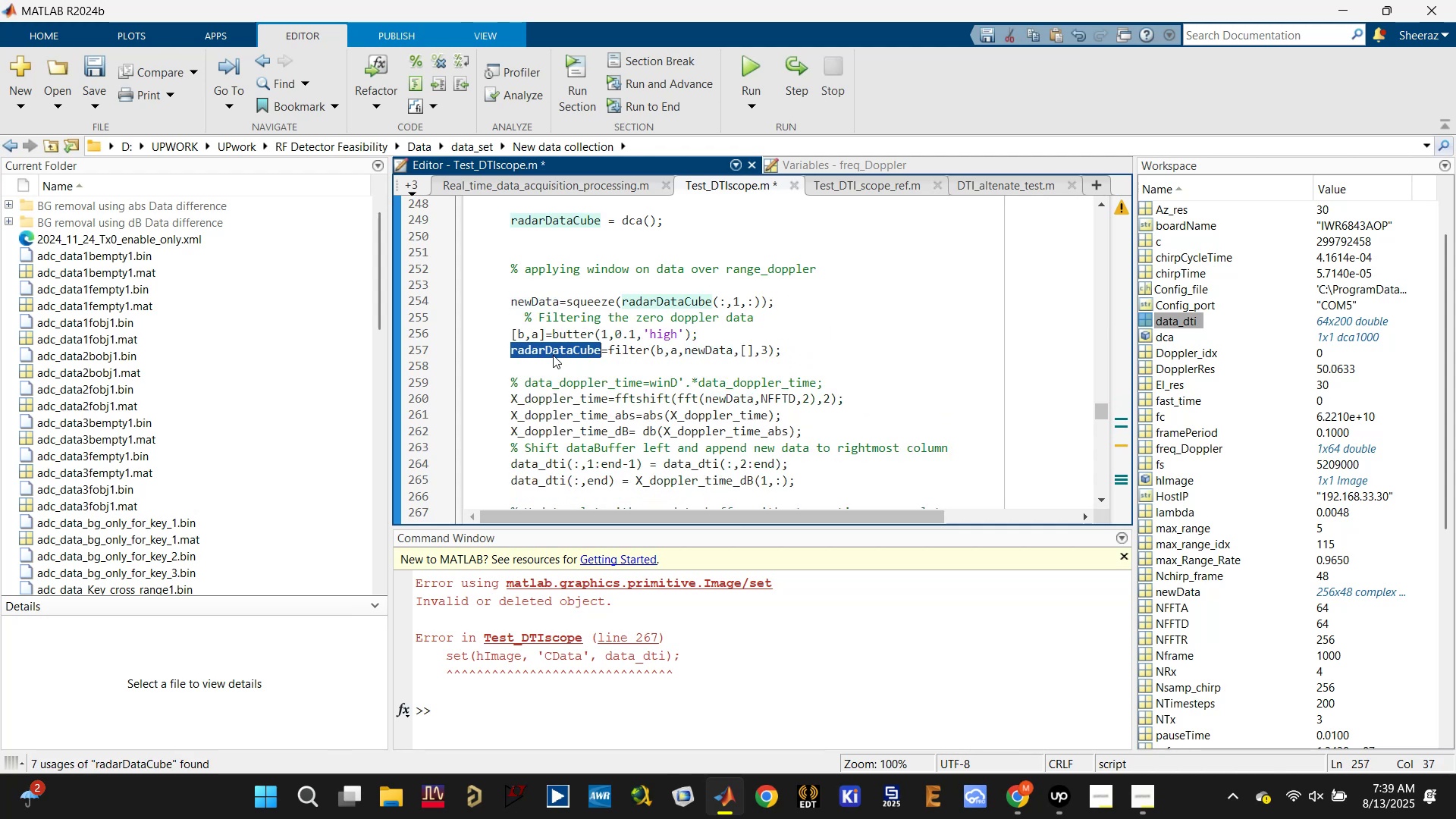 
key(Control+V)
 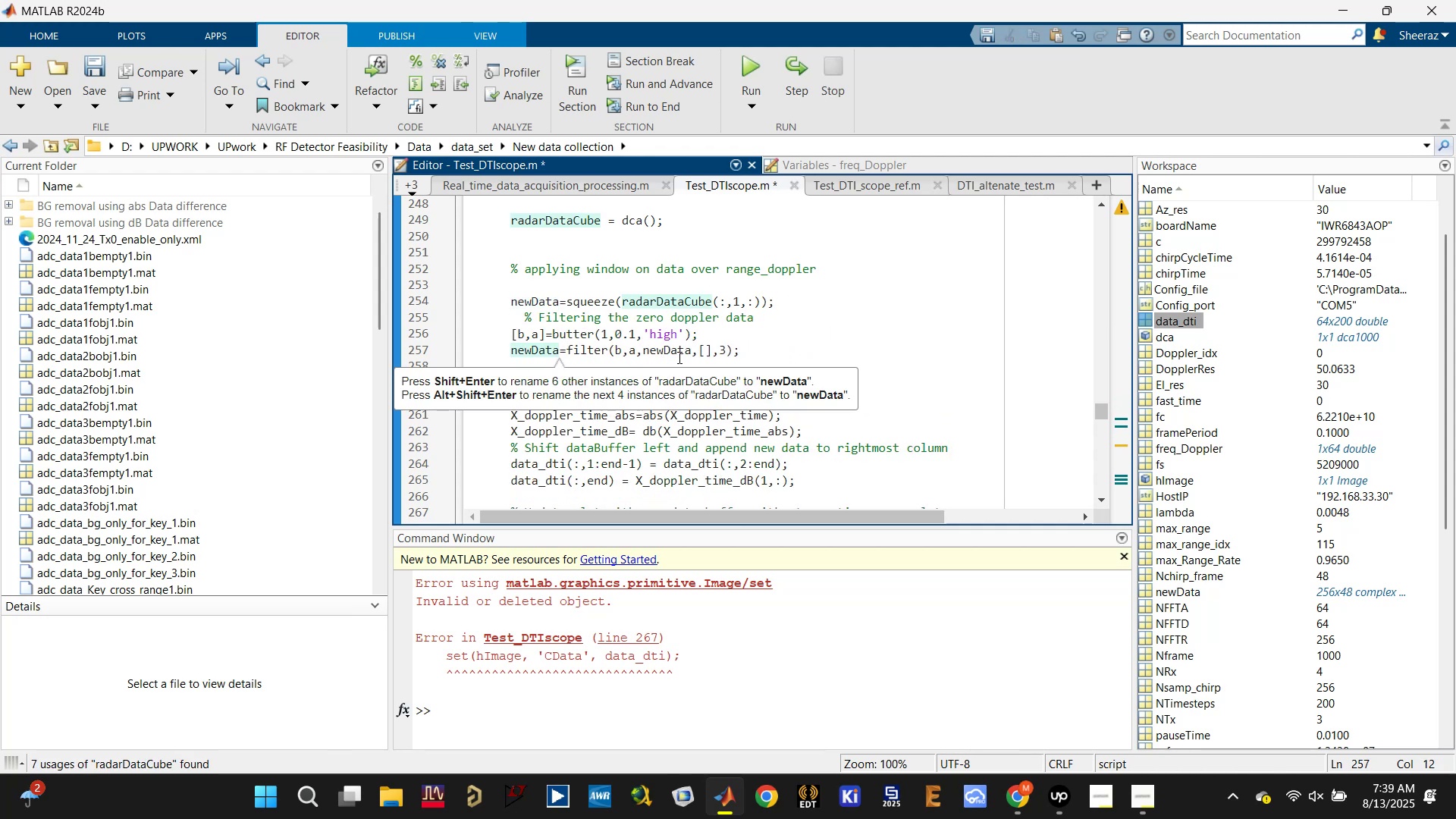 
left_click([676, 353])
 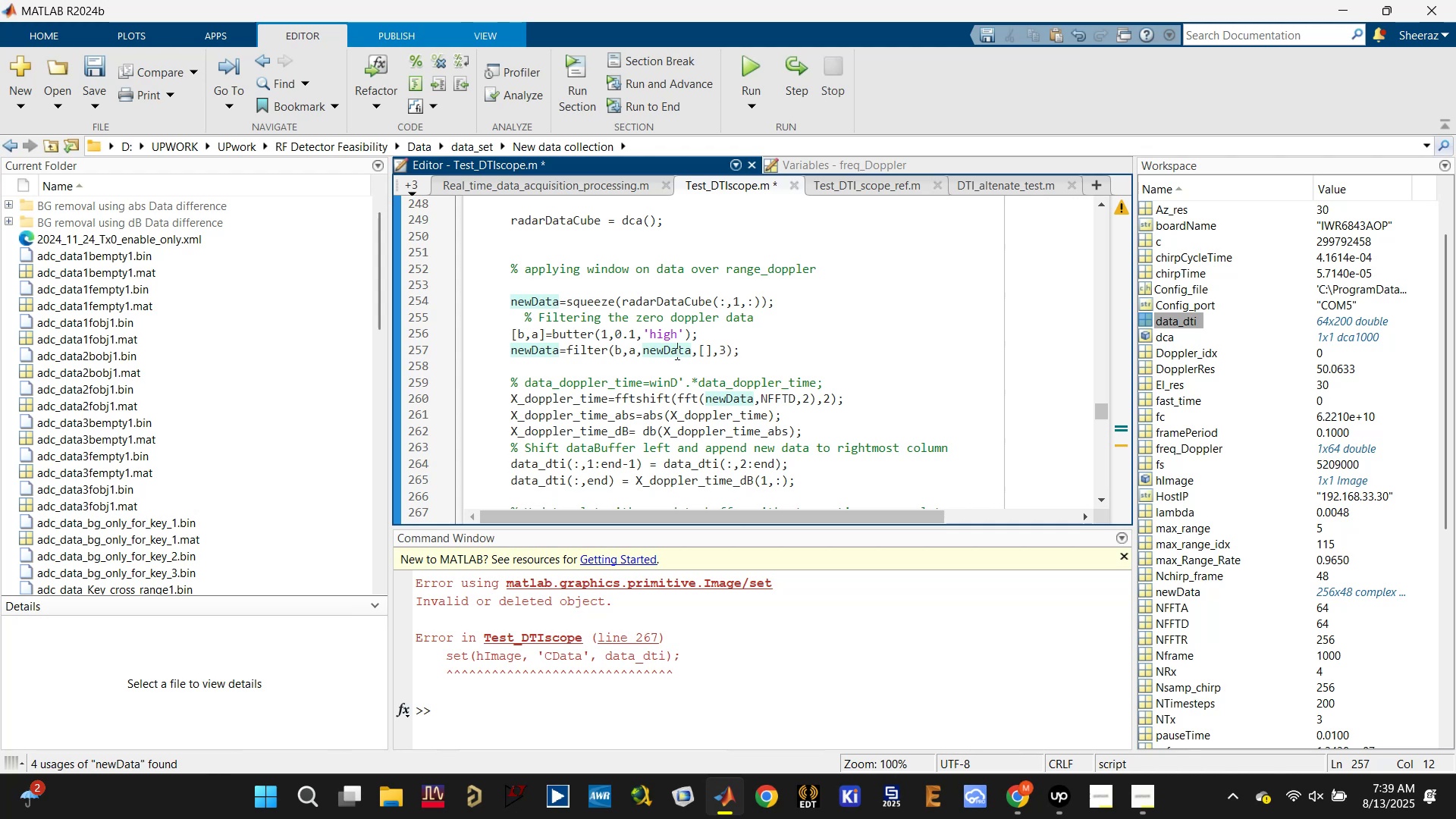 
key(Control+S)
 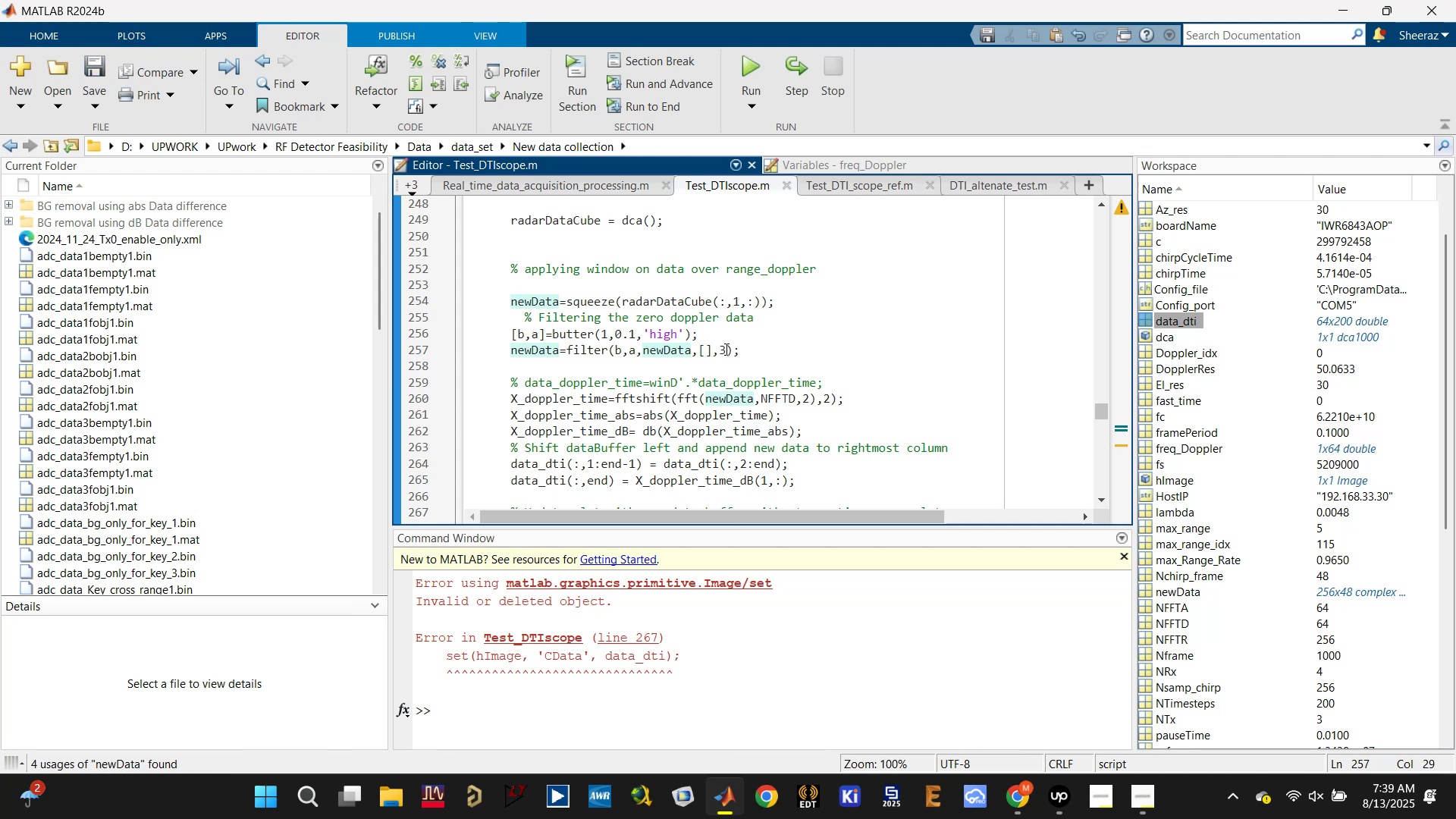 
left_click([729, 347])
 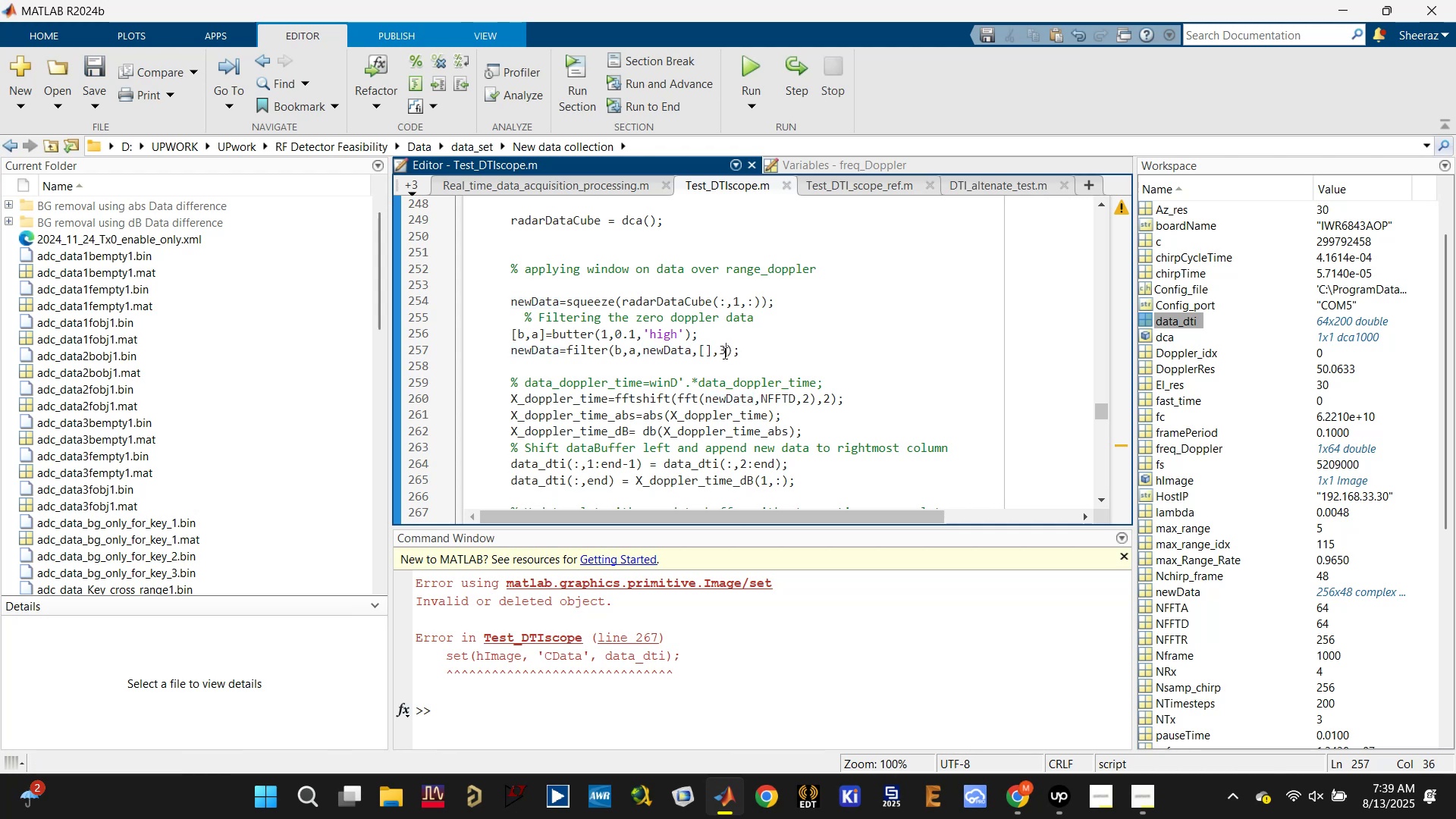 
key(Backspace)
 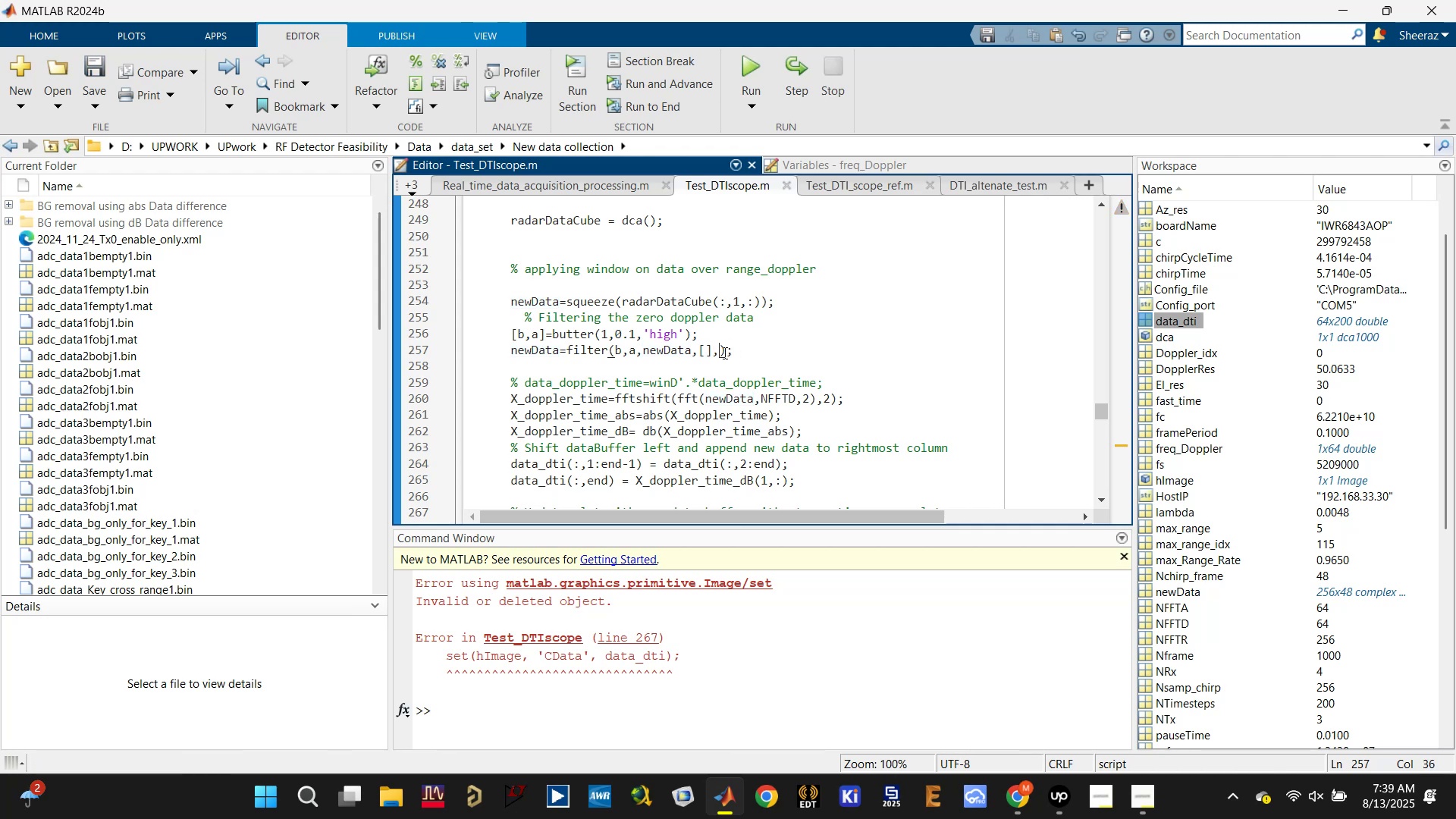 
key(2)
 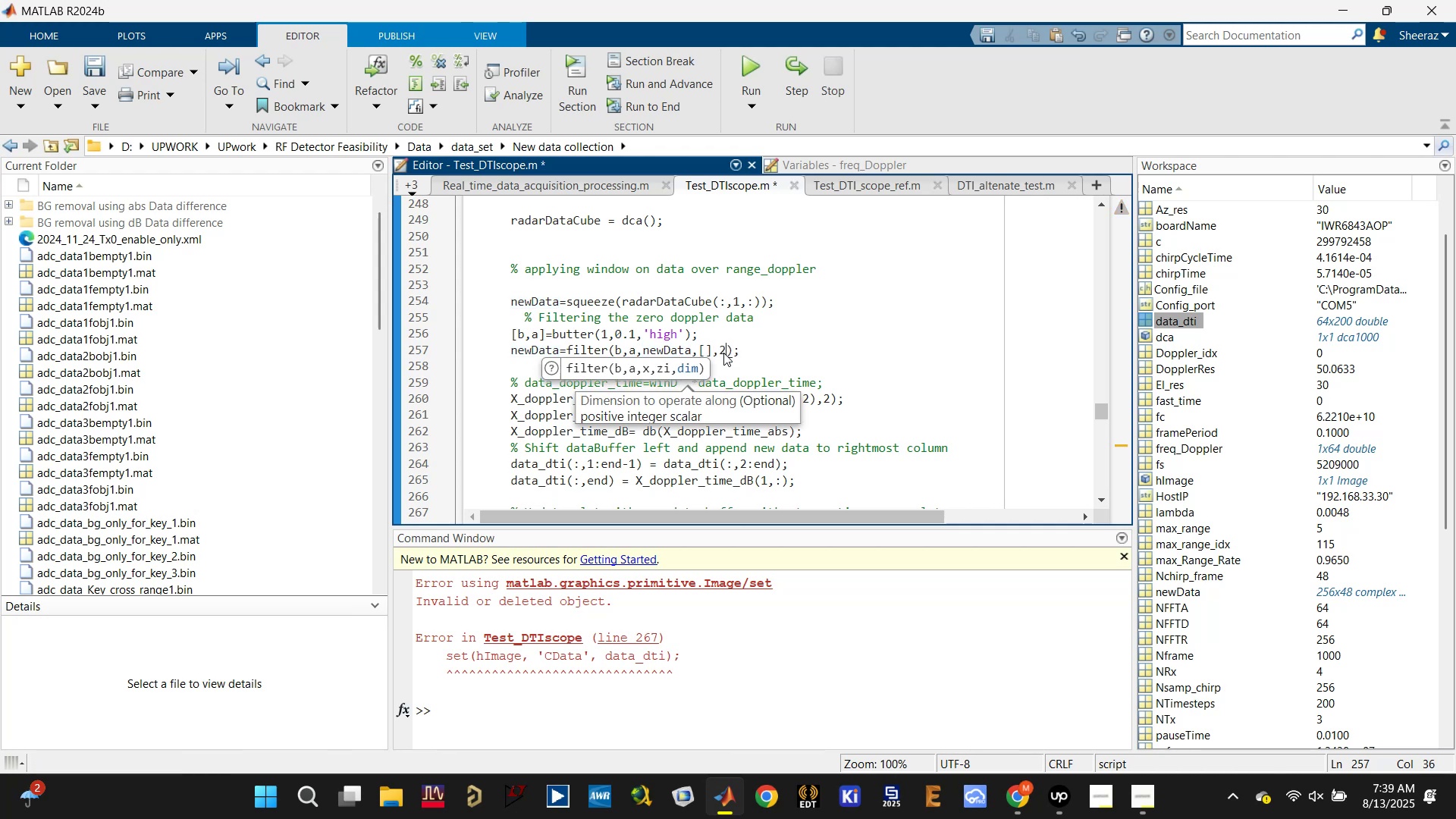 
key(Control+S)
 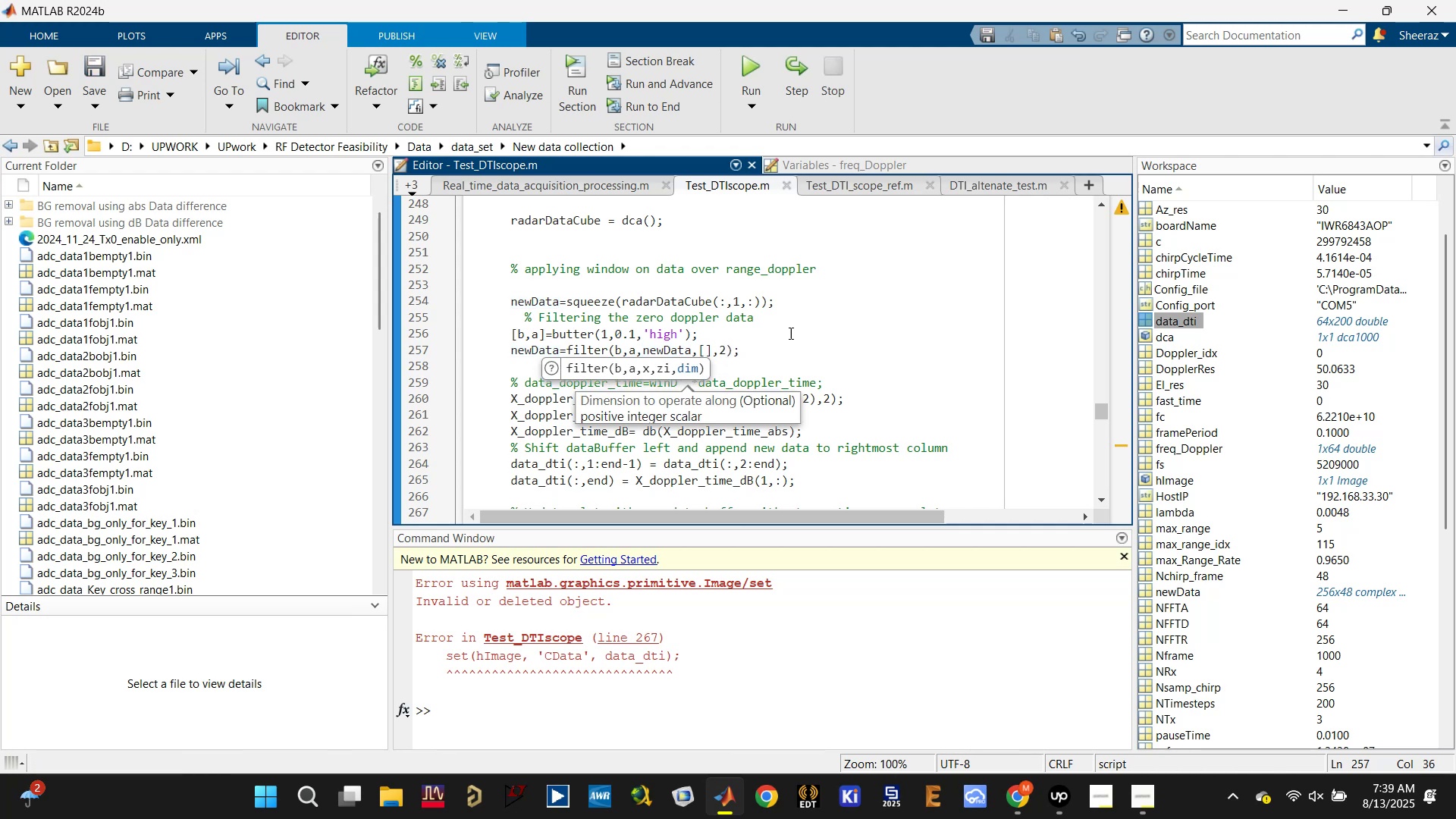 
left_click([792, 333])
 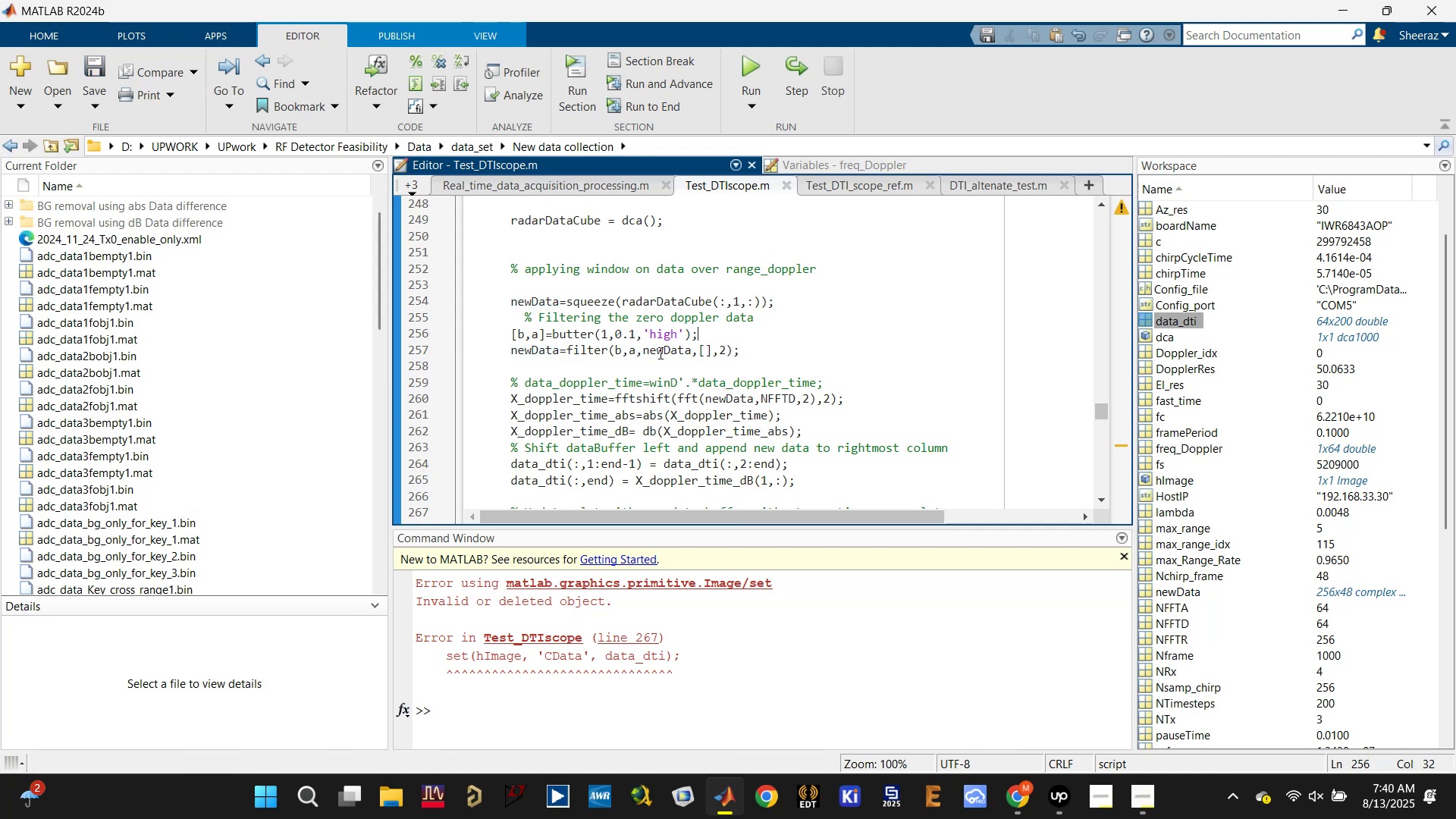 
wait(5.45)
 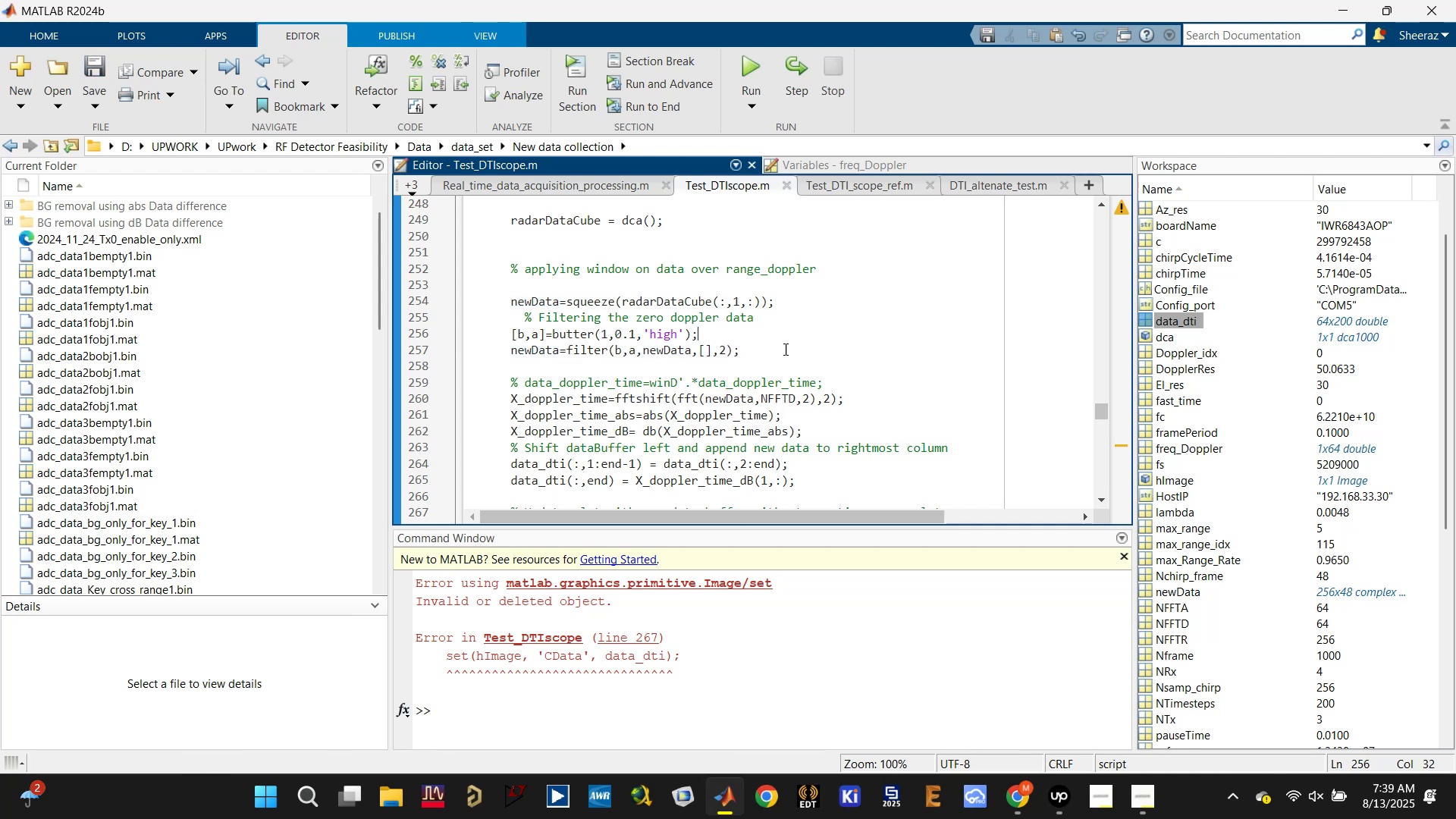 
left_click([751, 63])
 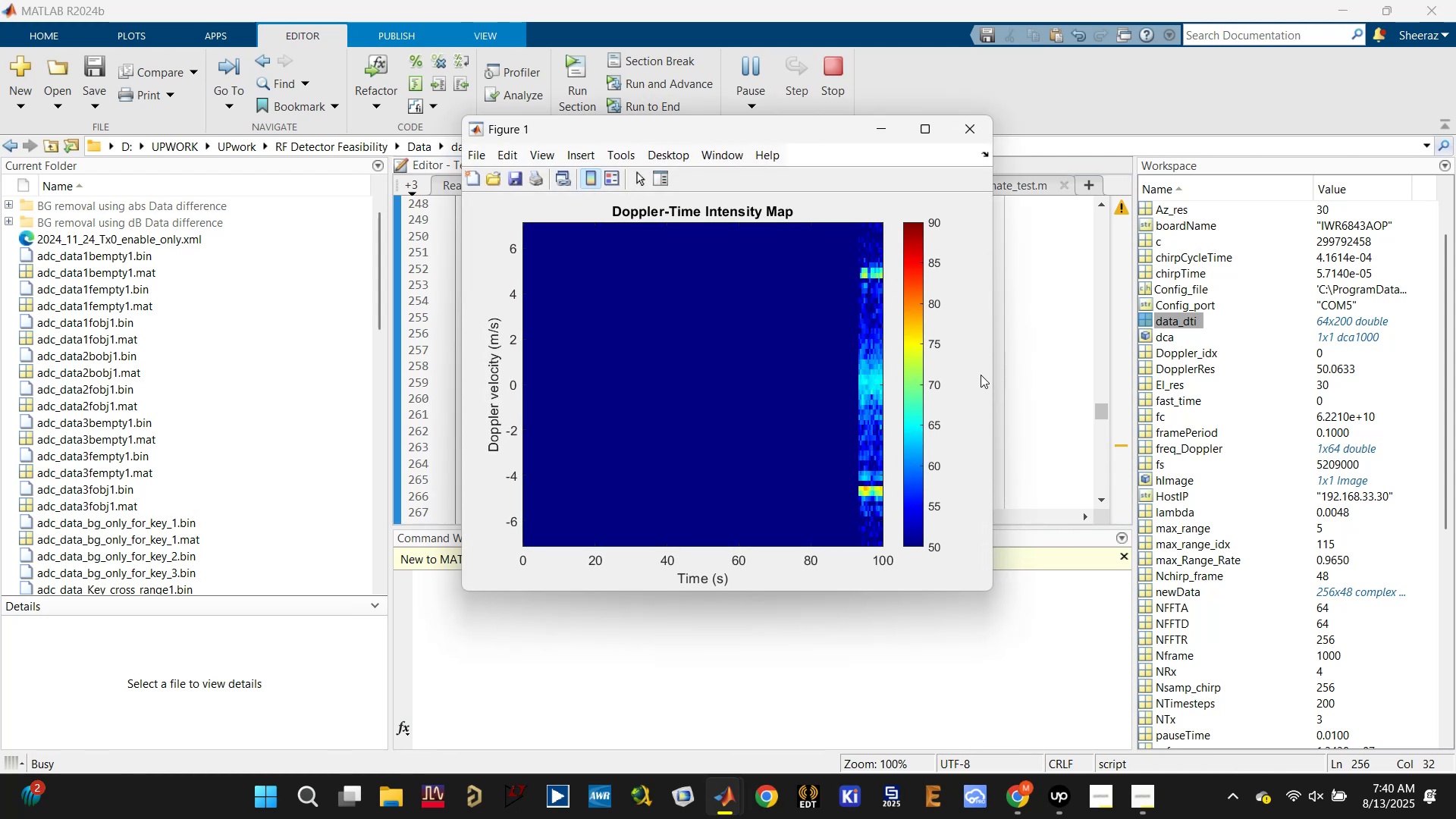 
wait(20.27)
 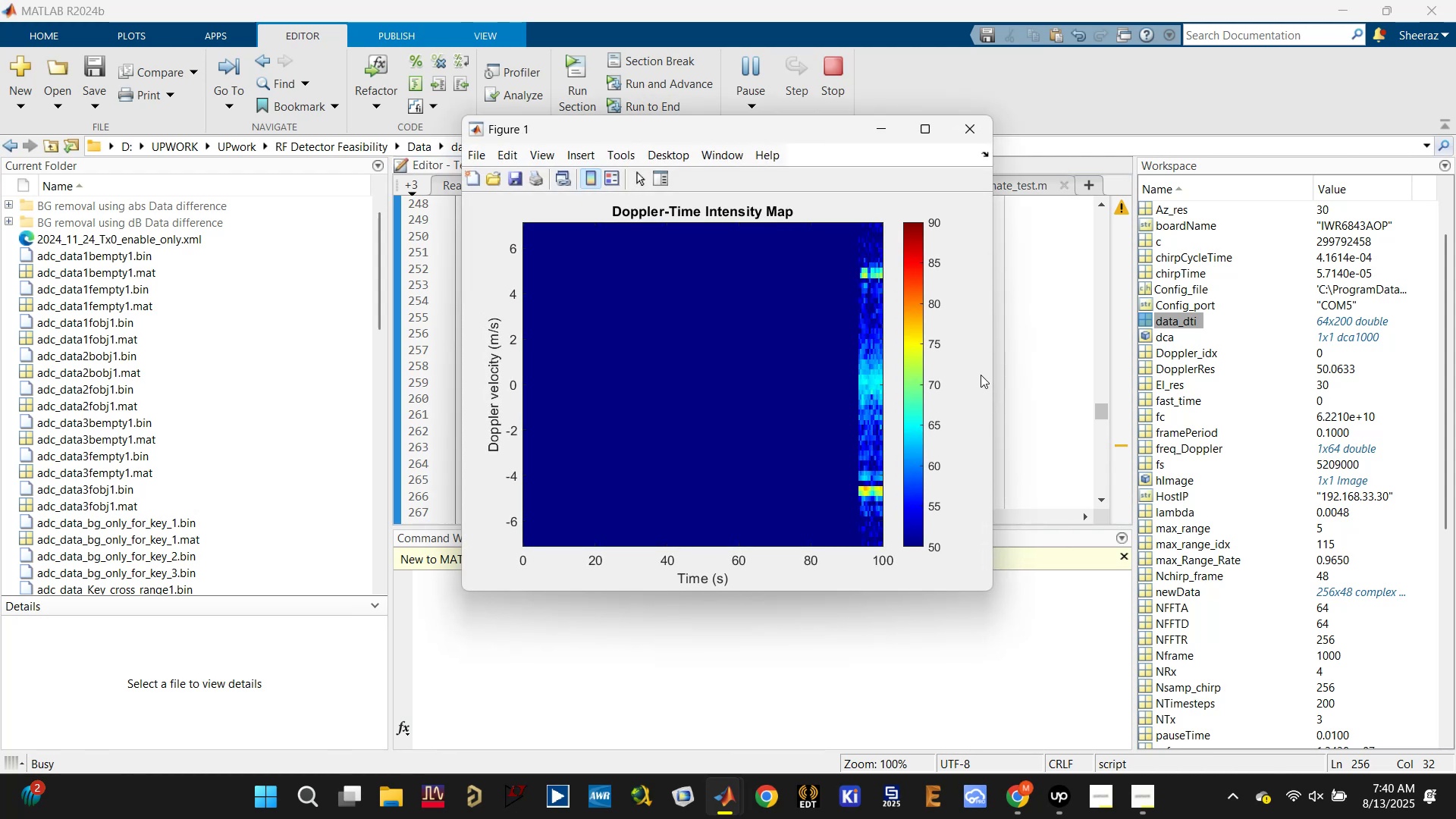 
left_click([832, 68])
 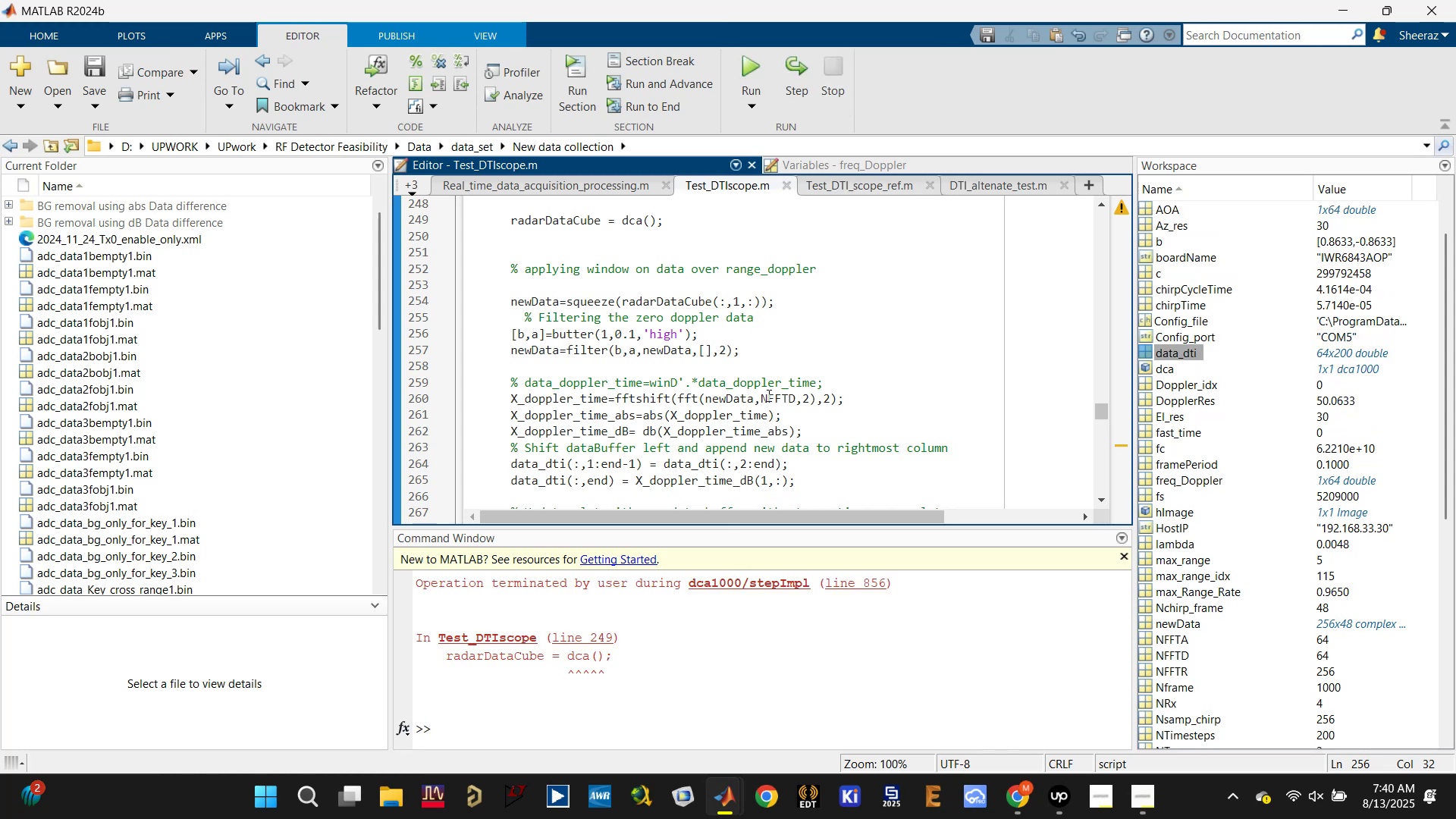 
scroll: coordinate [770, 347], scroll_direction: up, amount: 3.0
 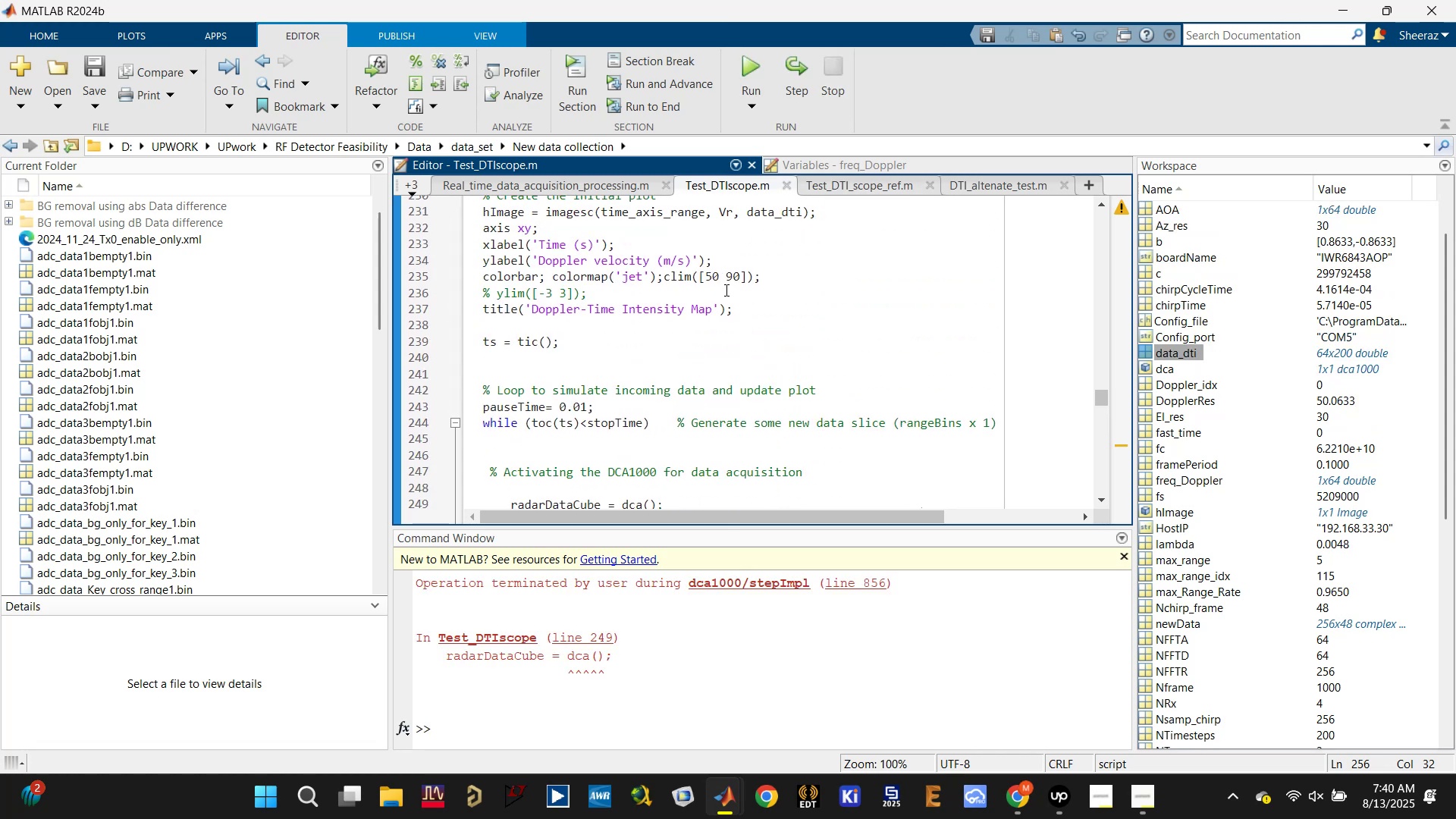 
left_click_drag(start_coordinate=[718, 276], to_coordinate=[707, 275])
 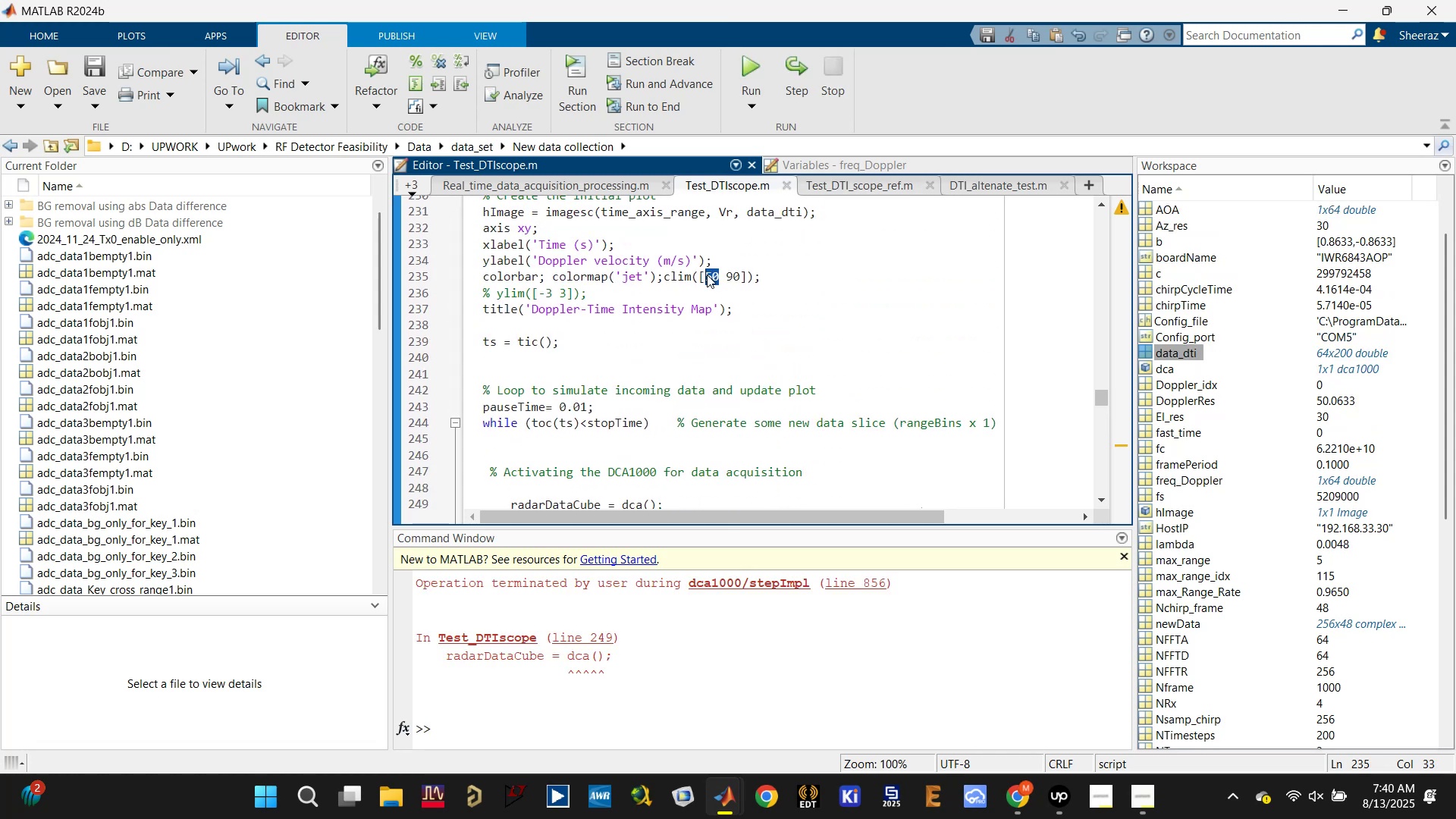 
type(60)
 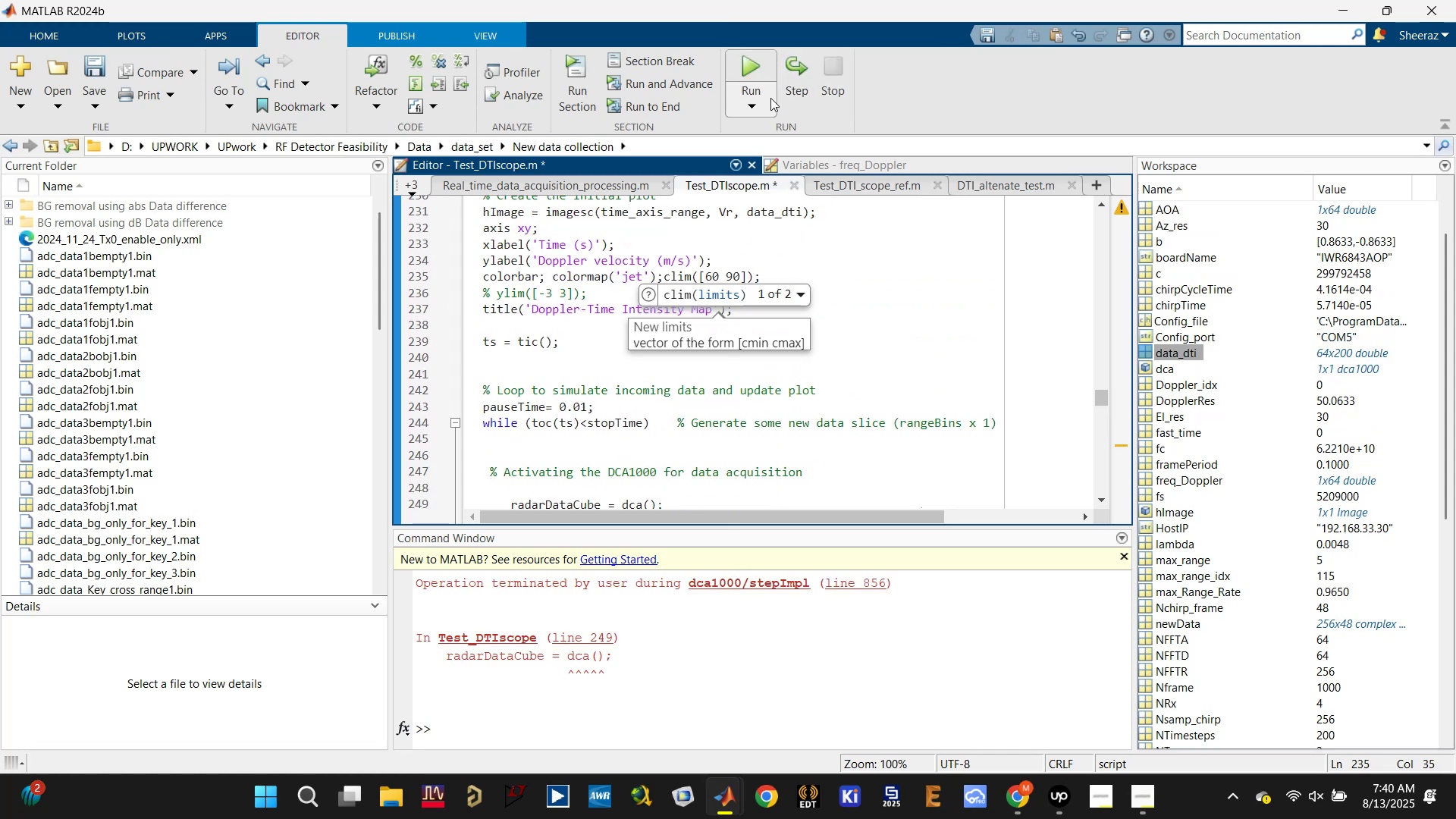 
left_click([749, 64])
 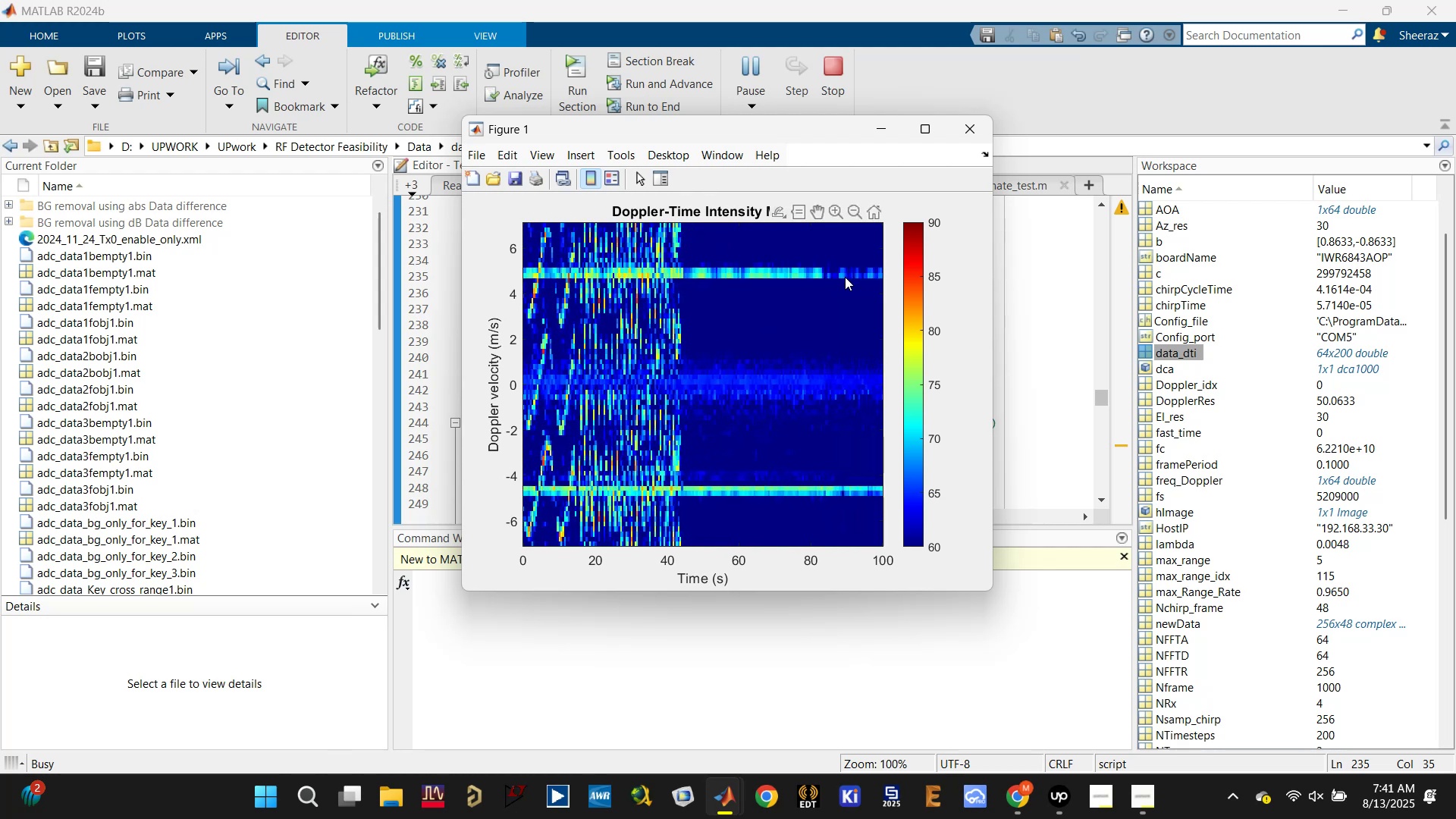 
wait(71.68)
 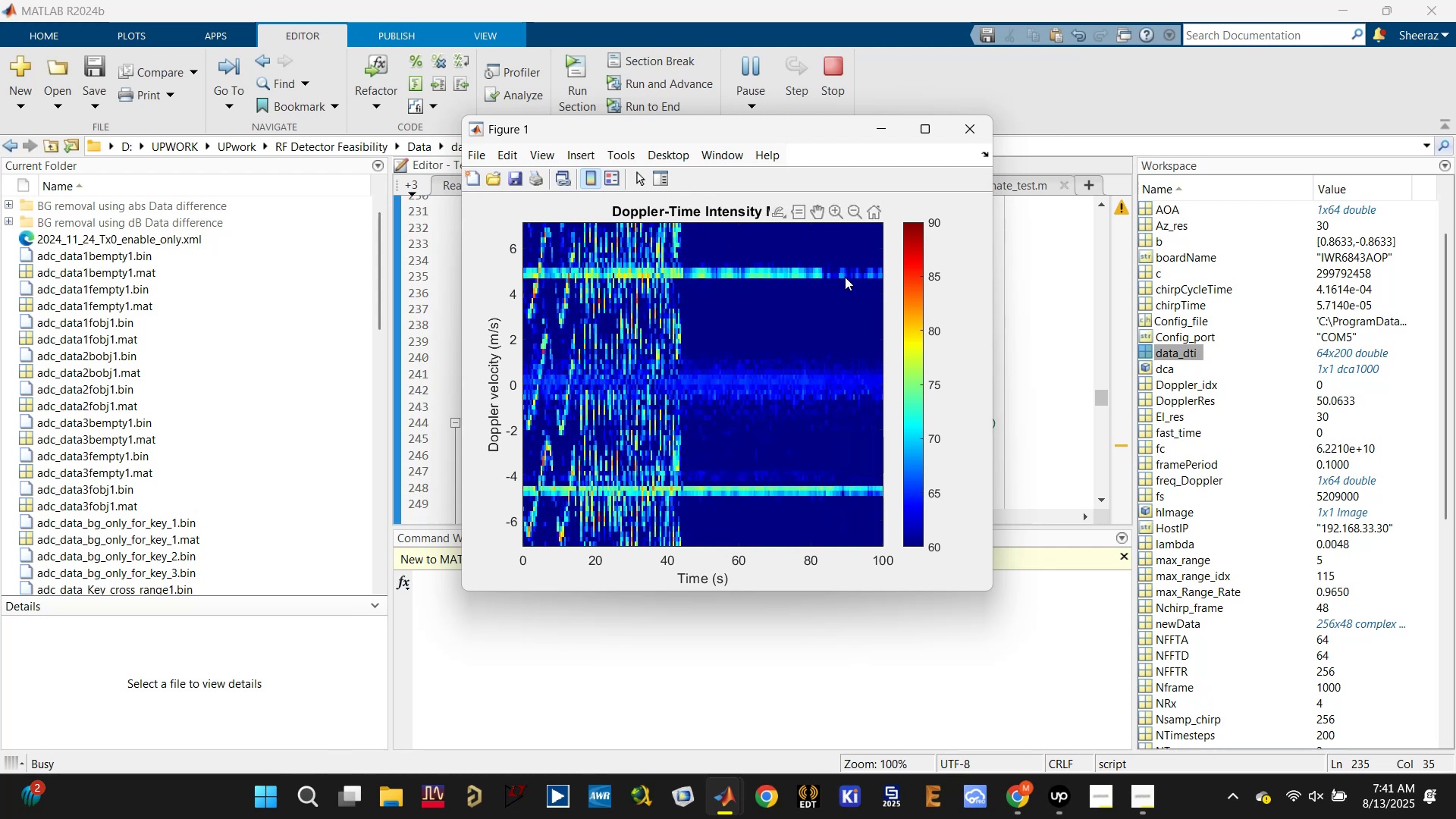 
left_click([952, 134])
 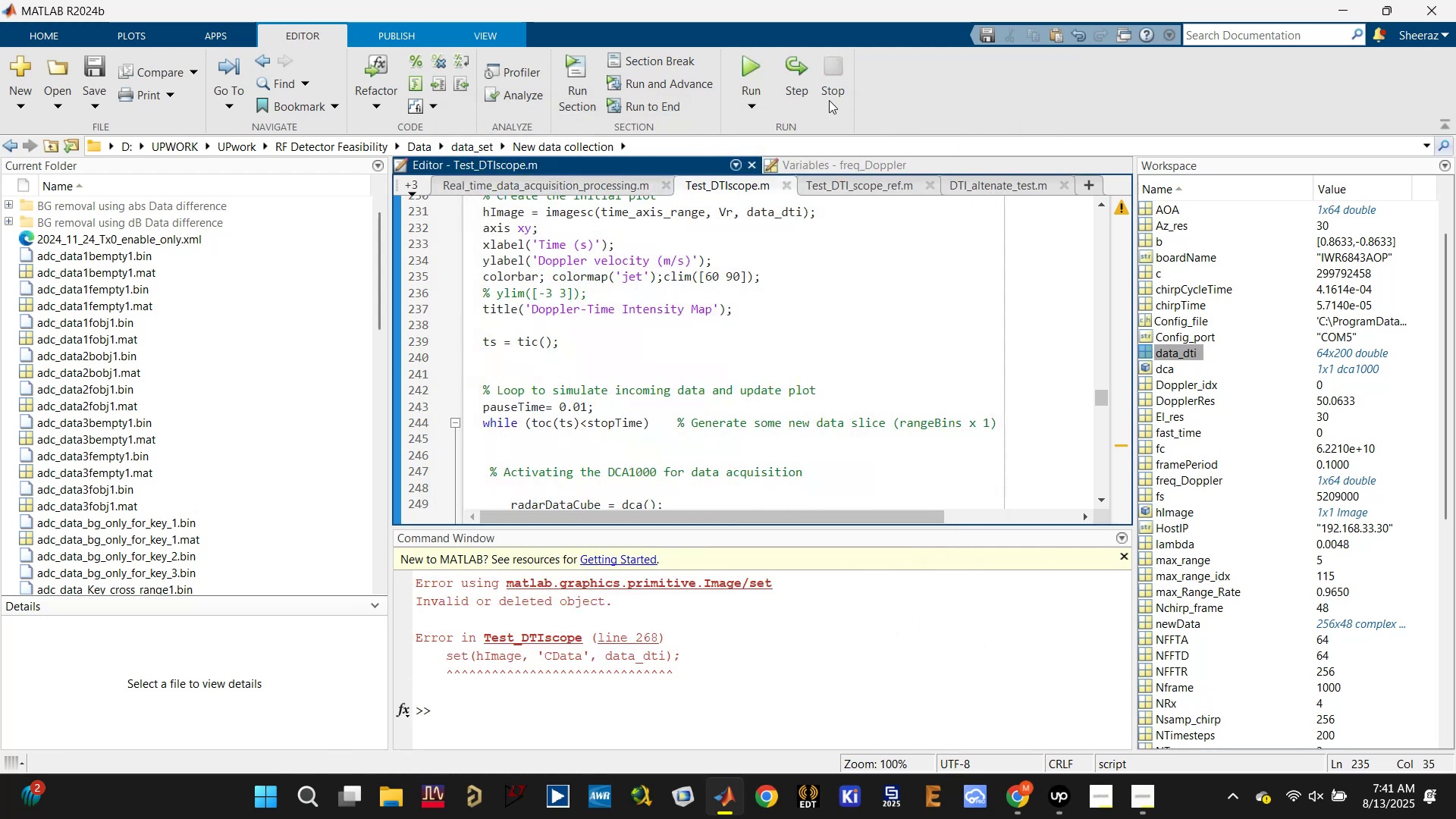 
left_click([862, 309])
 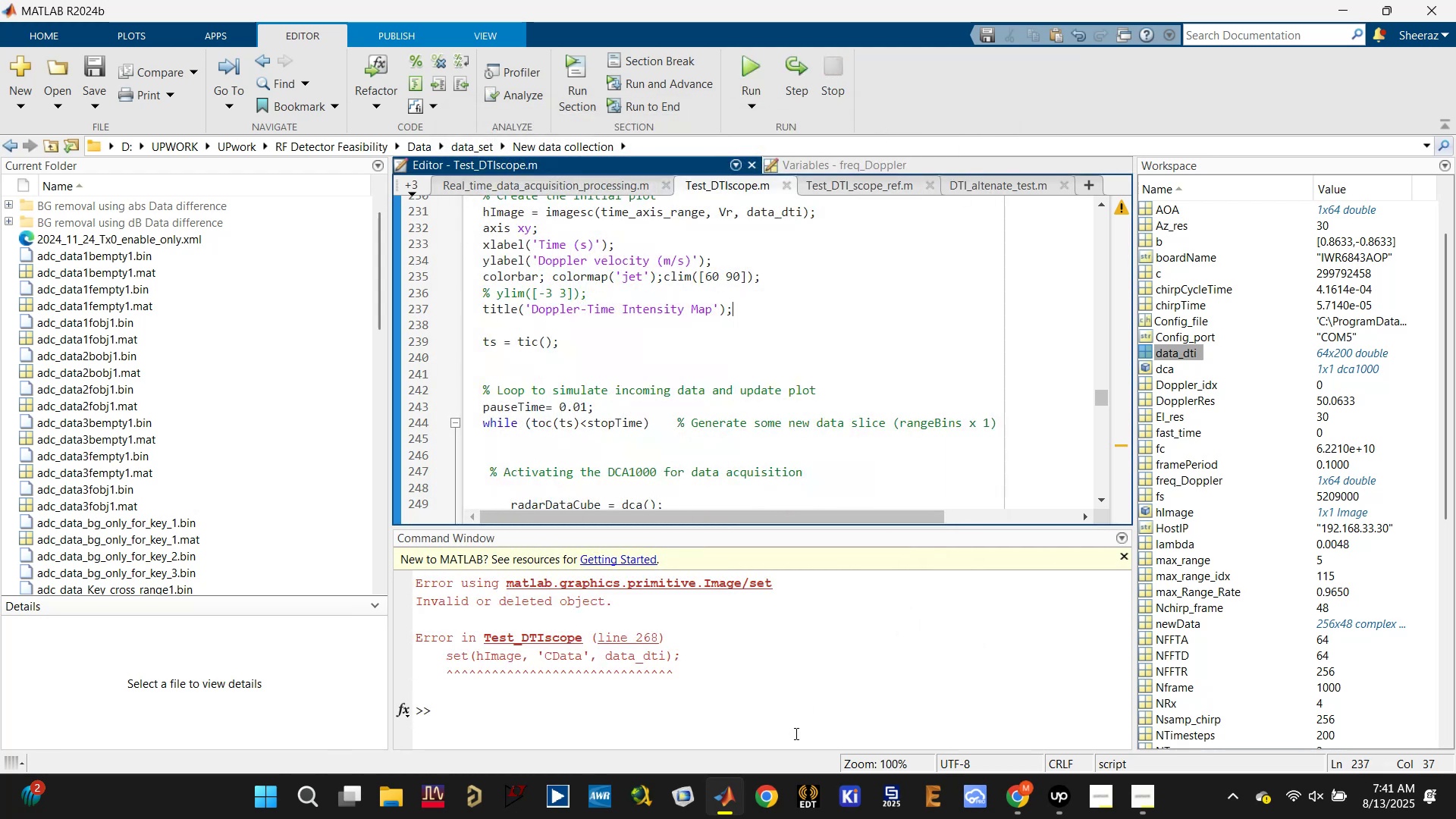 
left_click([786, 699])
 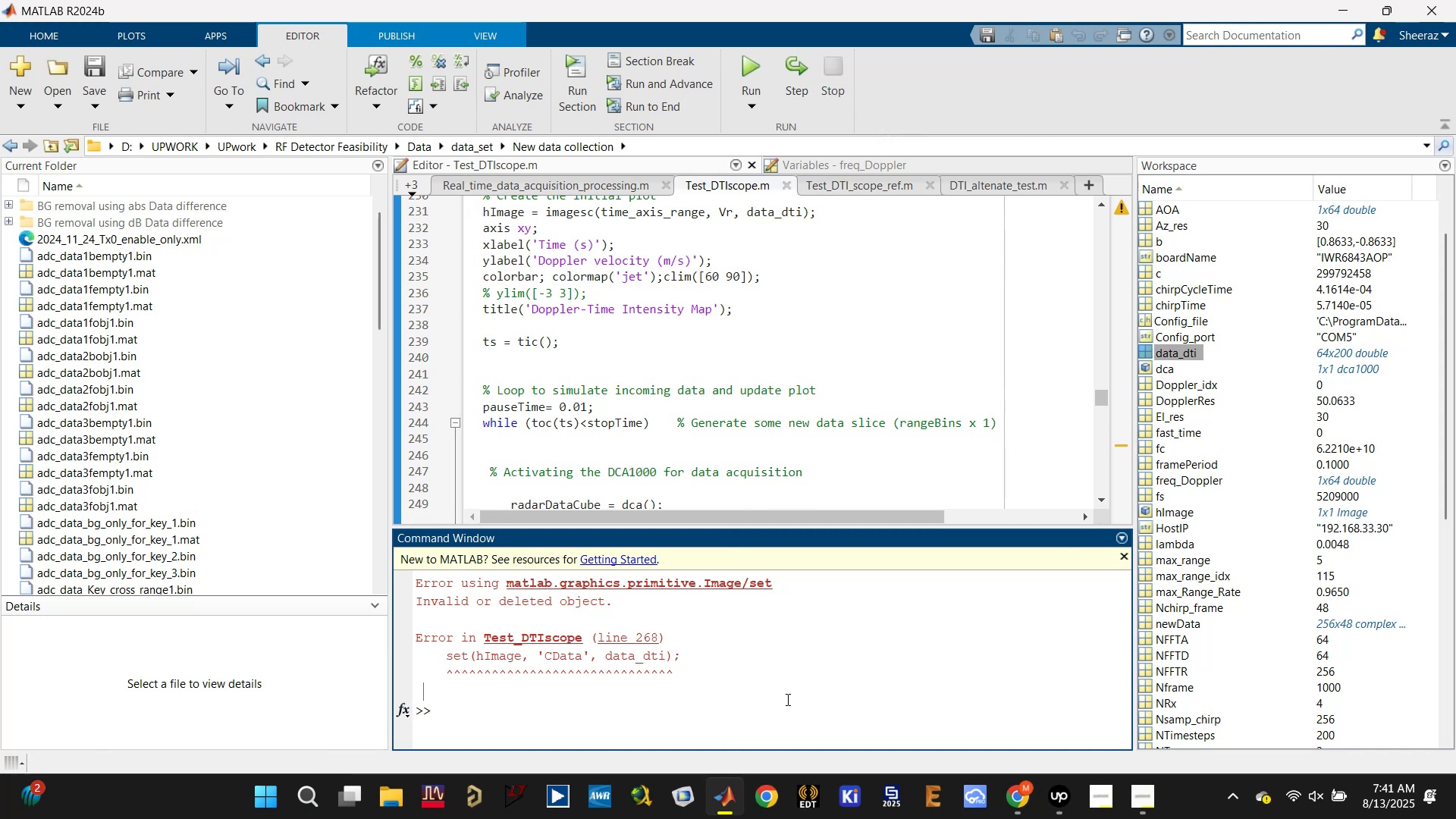 
type(clc)
 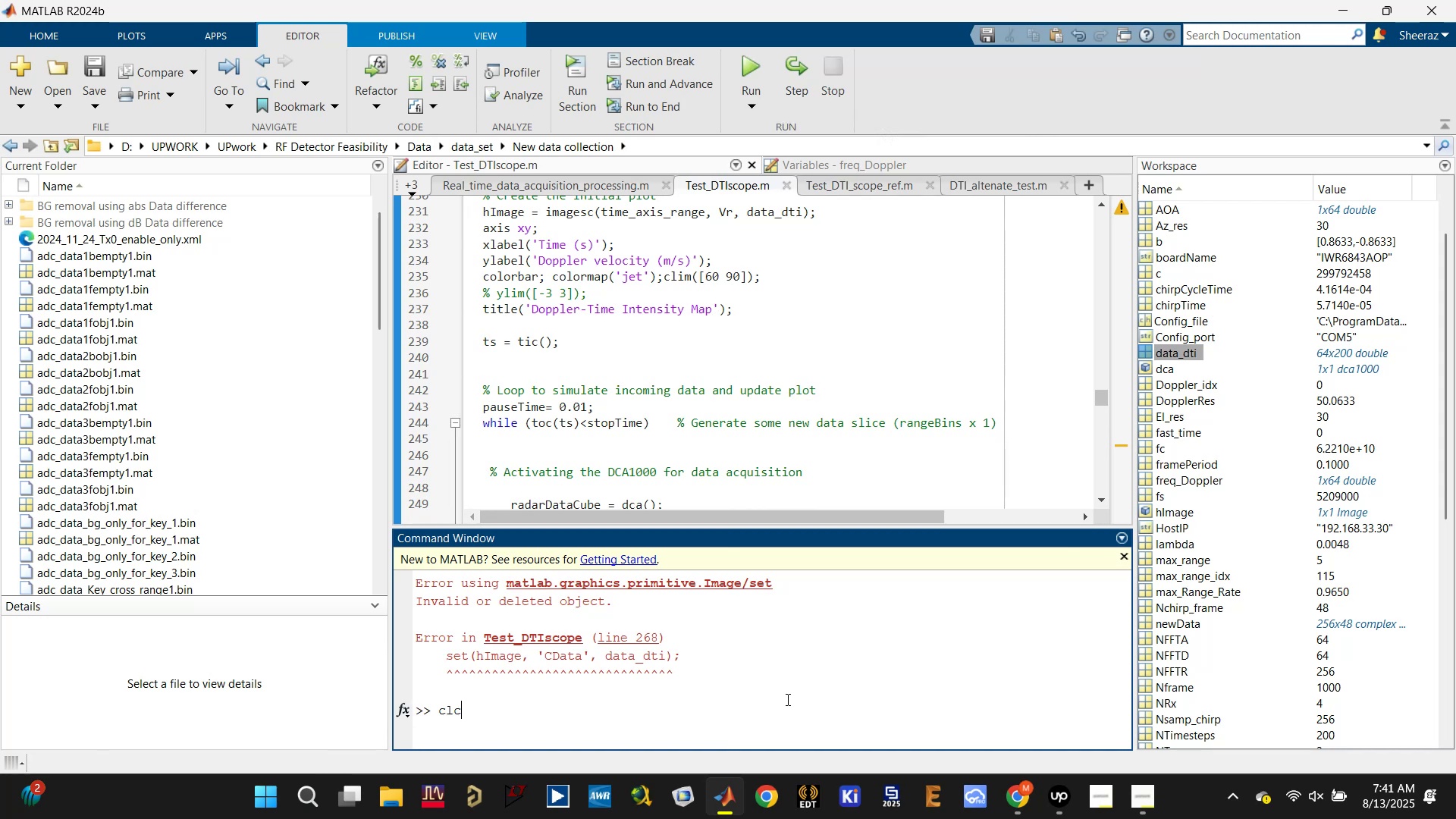 
key(Enter)
 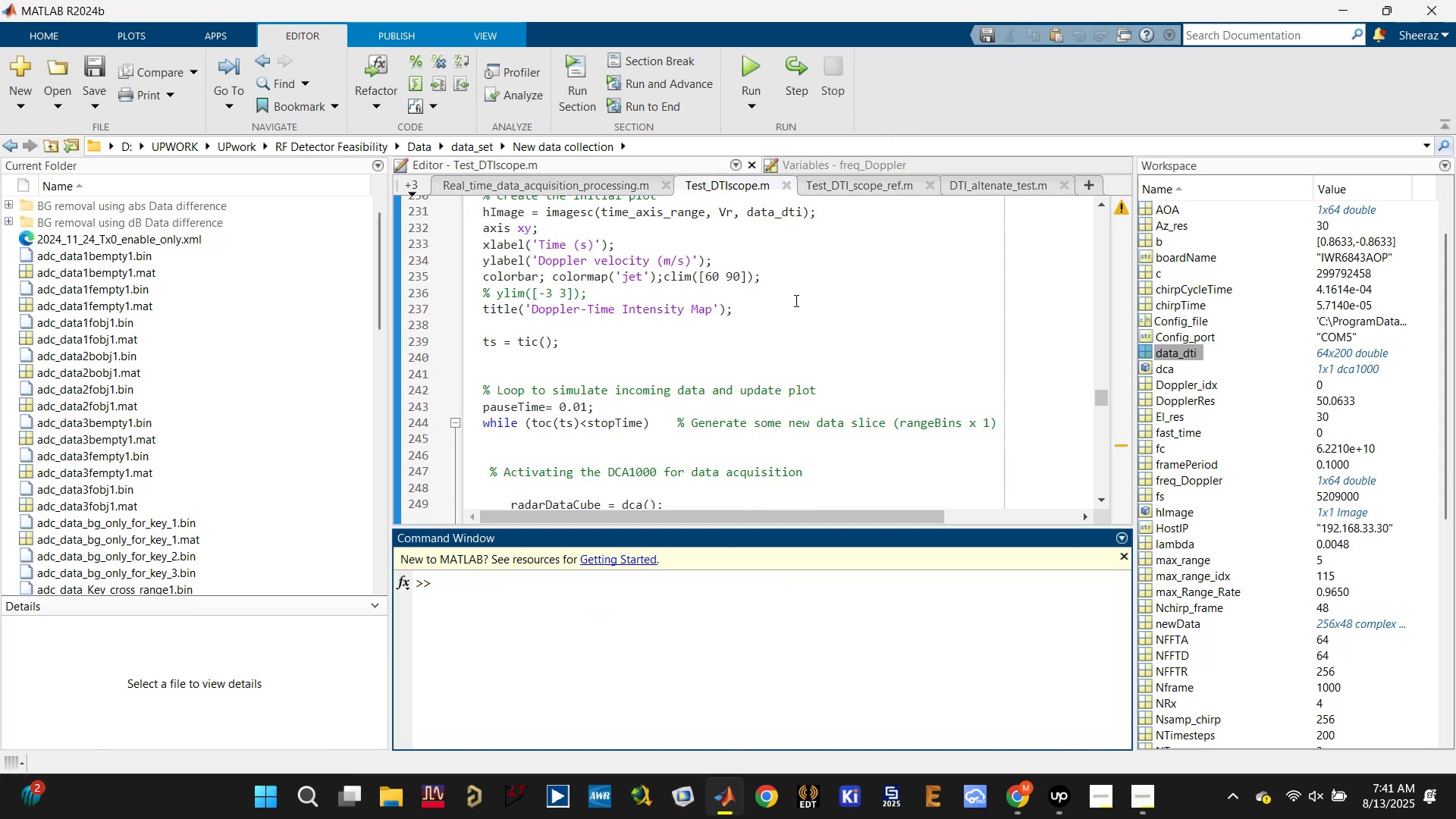 
left_click([827, 290])
 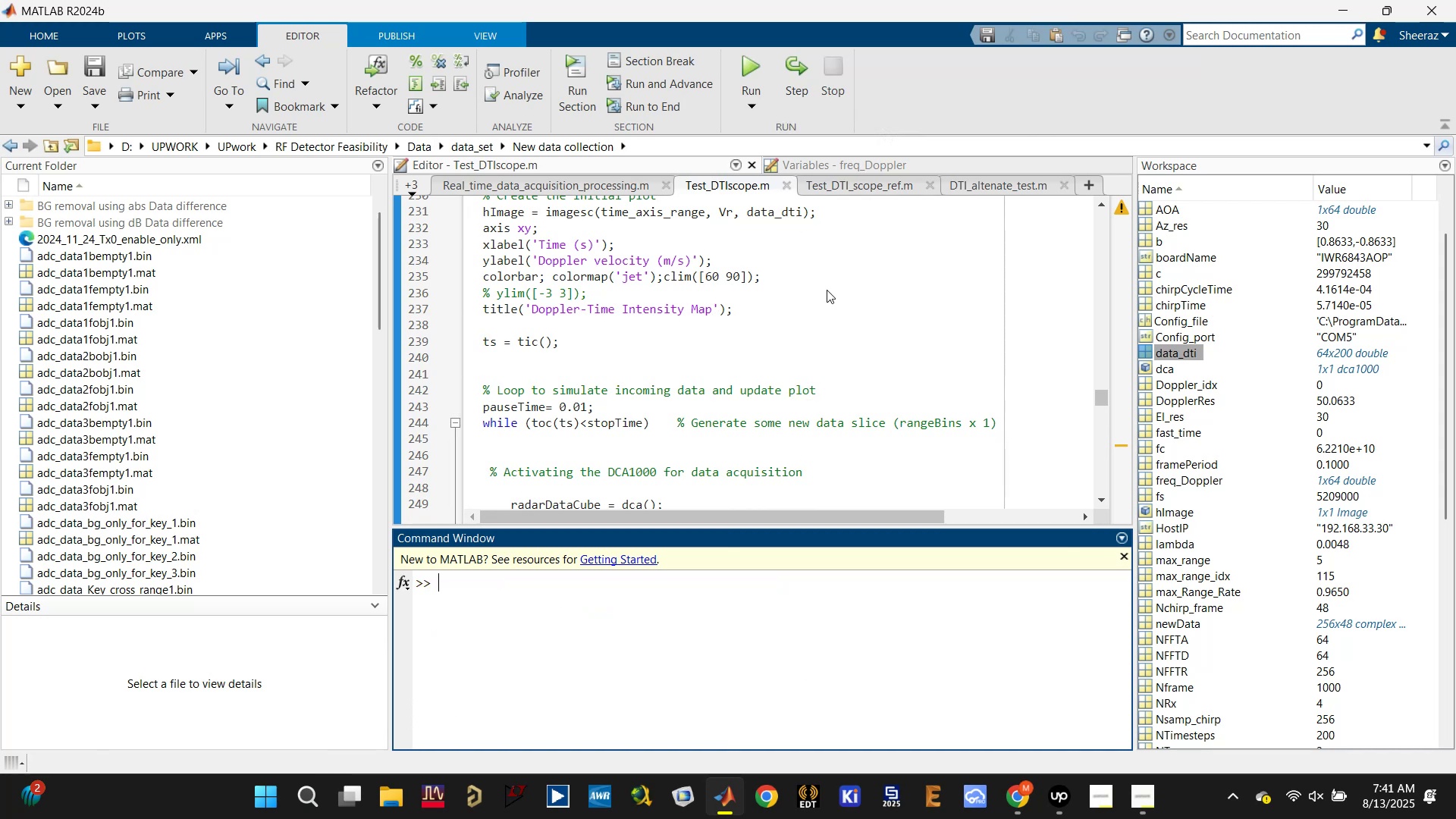 
key(Control+S)
 